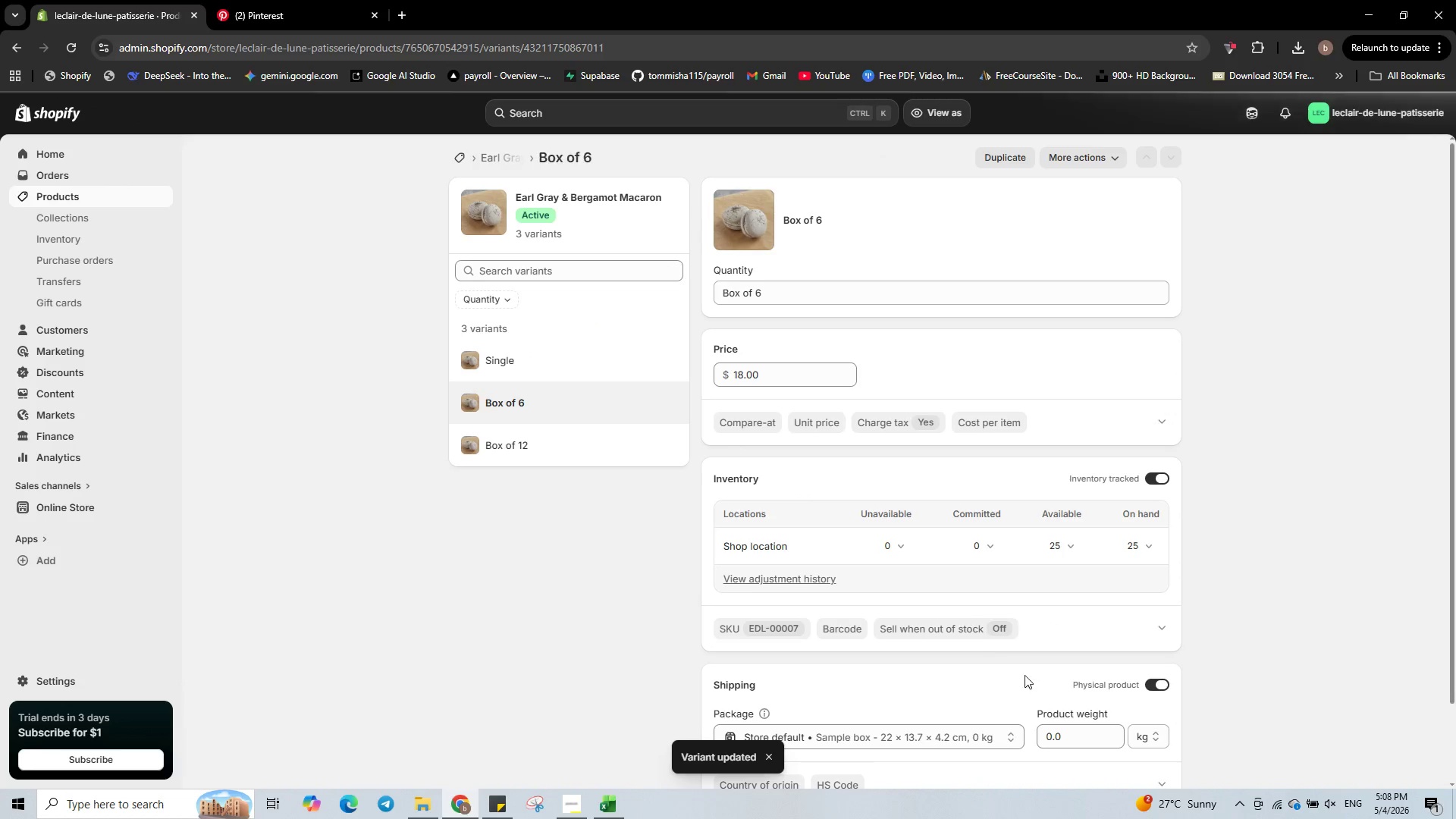 
left_click([1082, 734])
 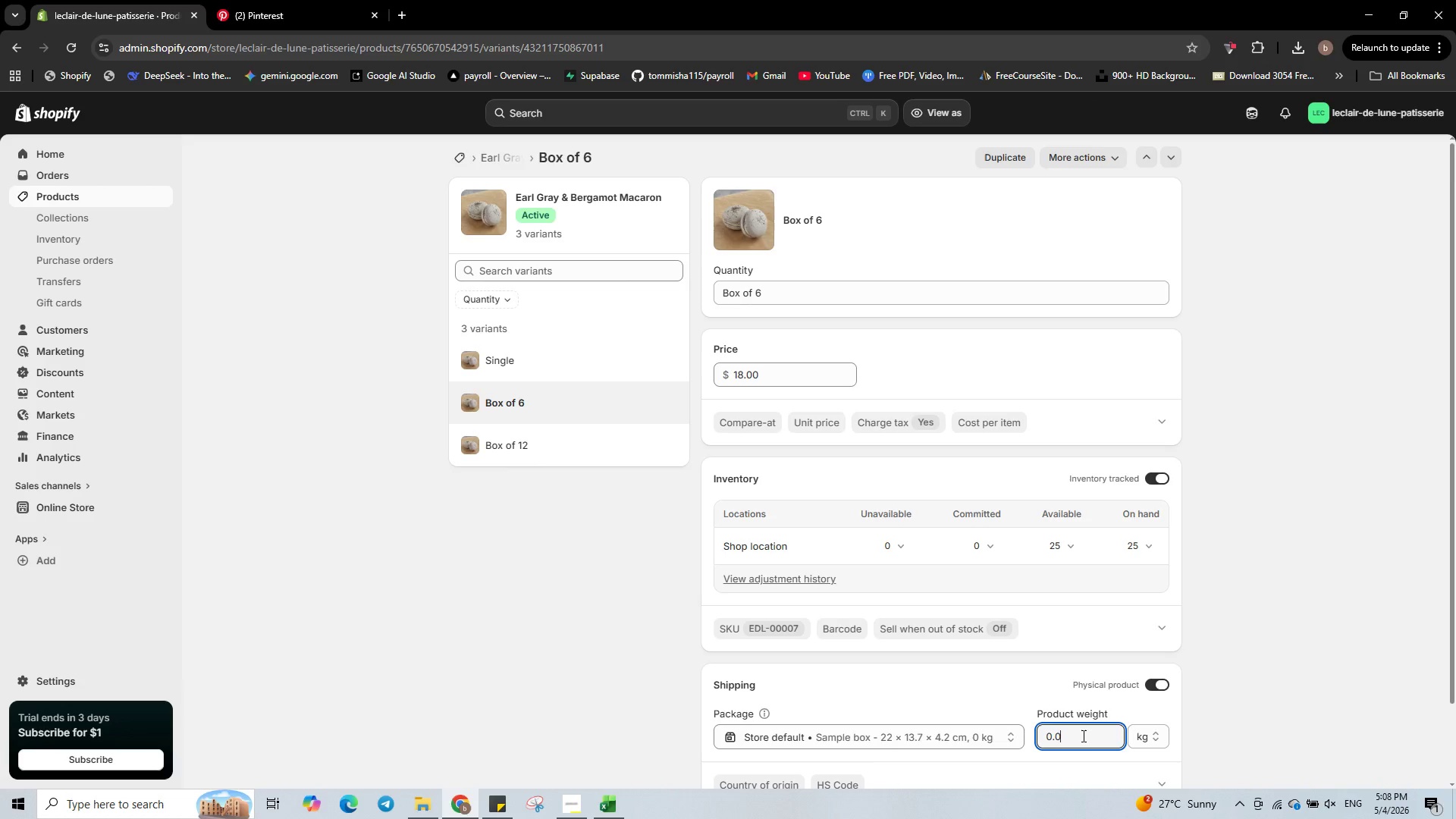 
key(Backspace)
 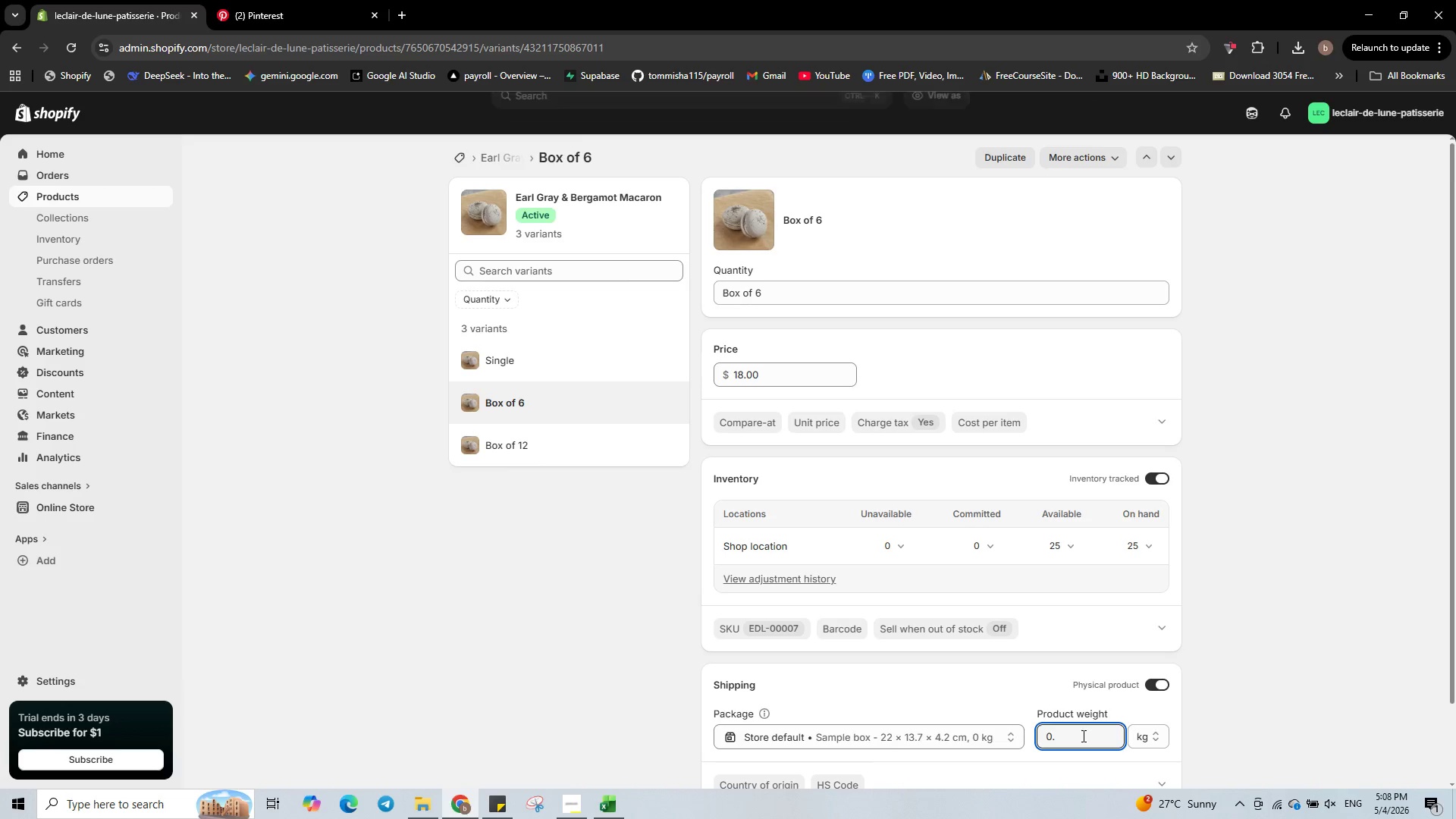 
key(Numpad1)
 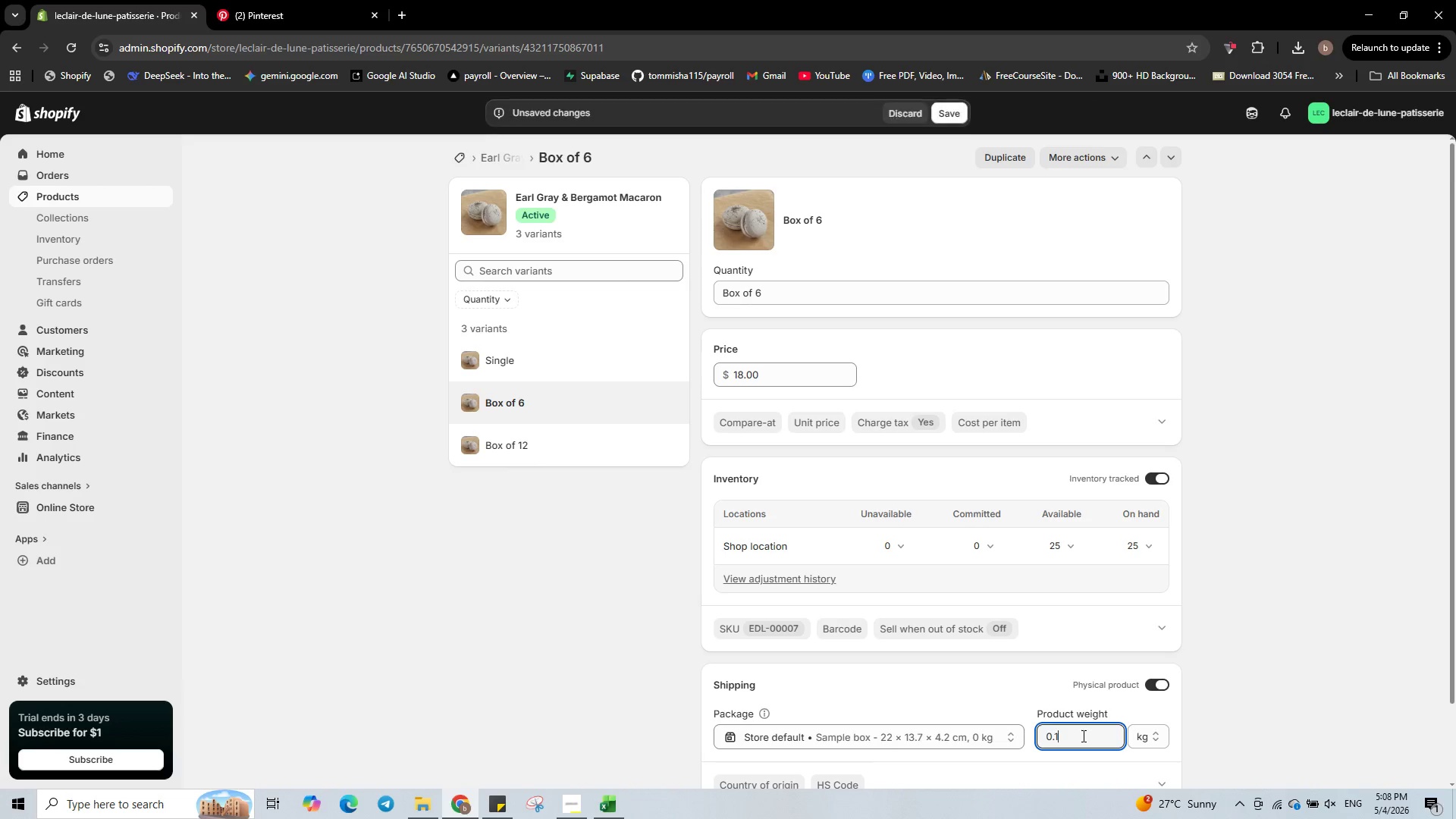 
key(Numpad5)
 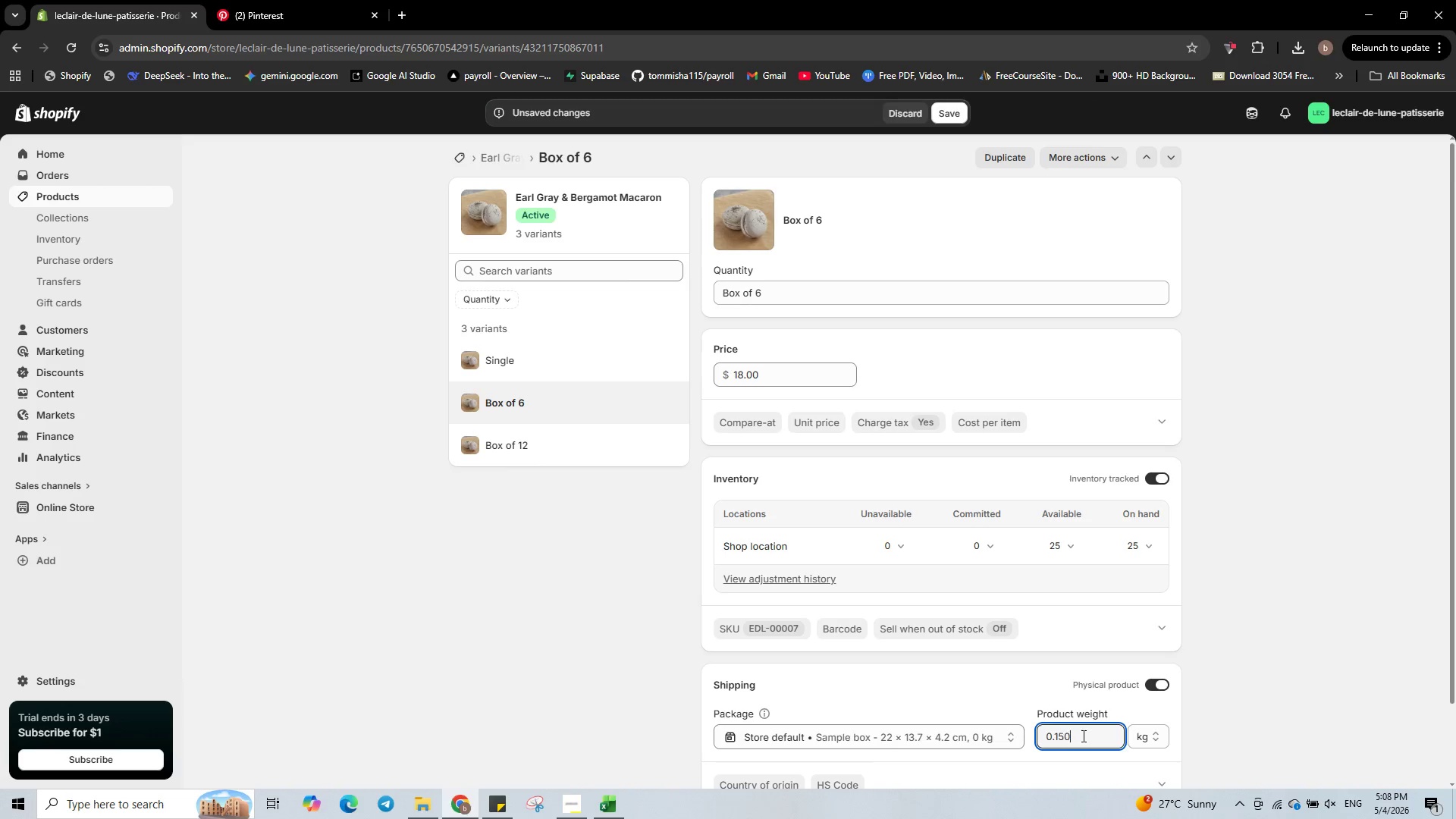 
key(Numpad0)
 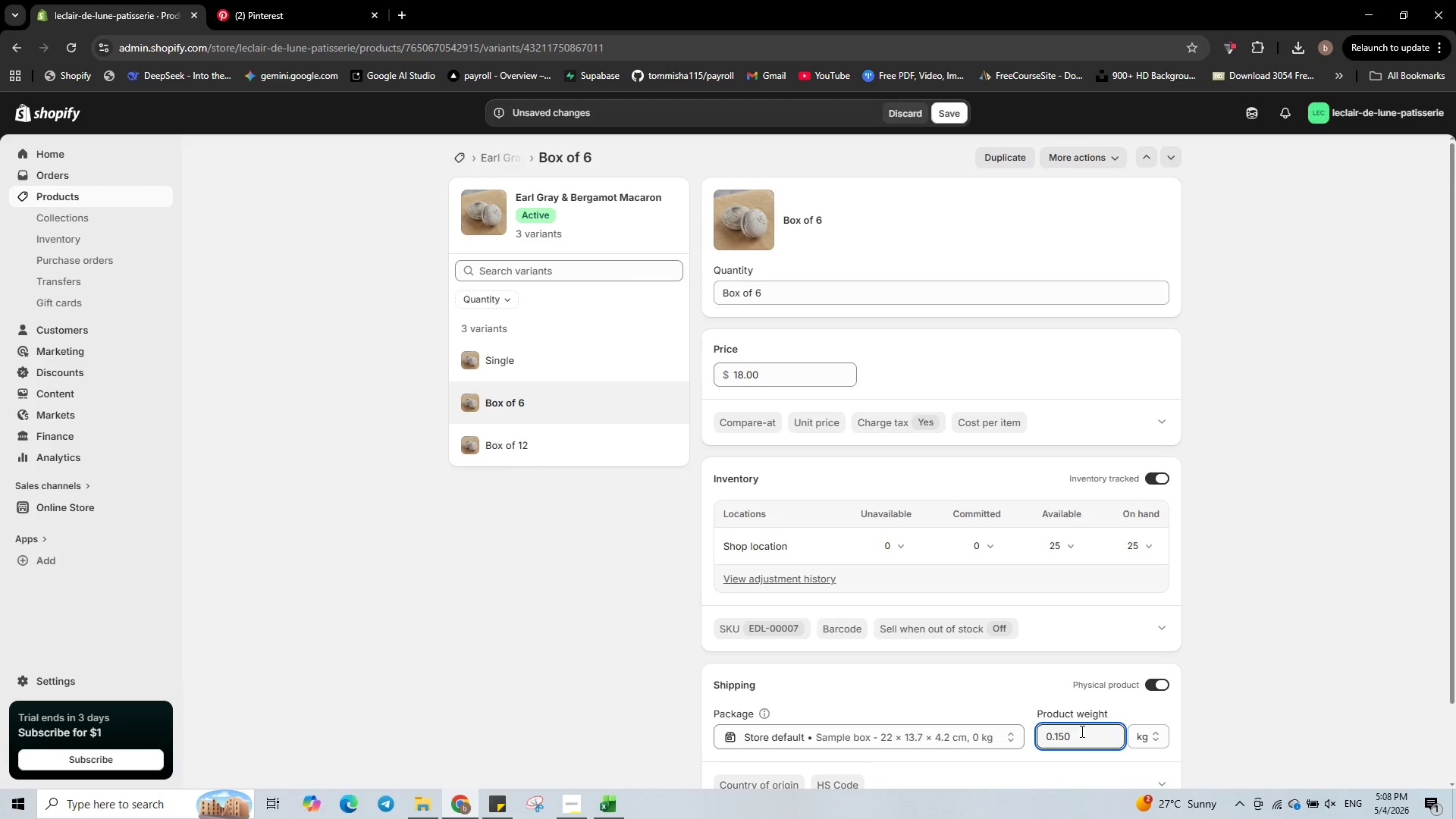 
scroll: coordinate [1072, 708], scroll_direction: down, amount: 2.0
 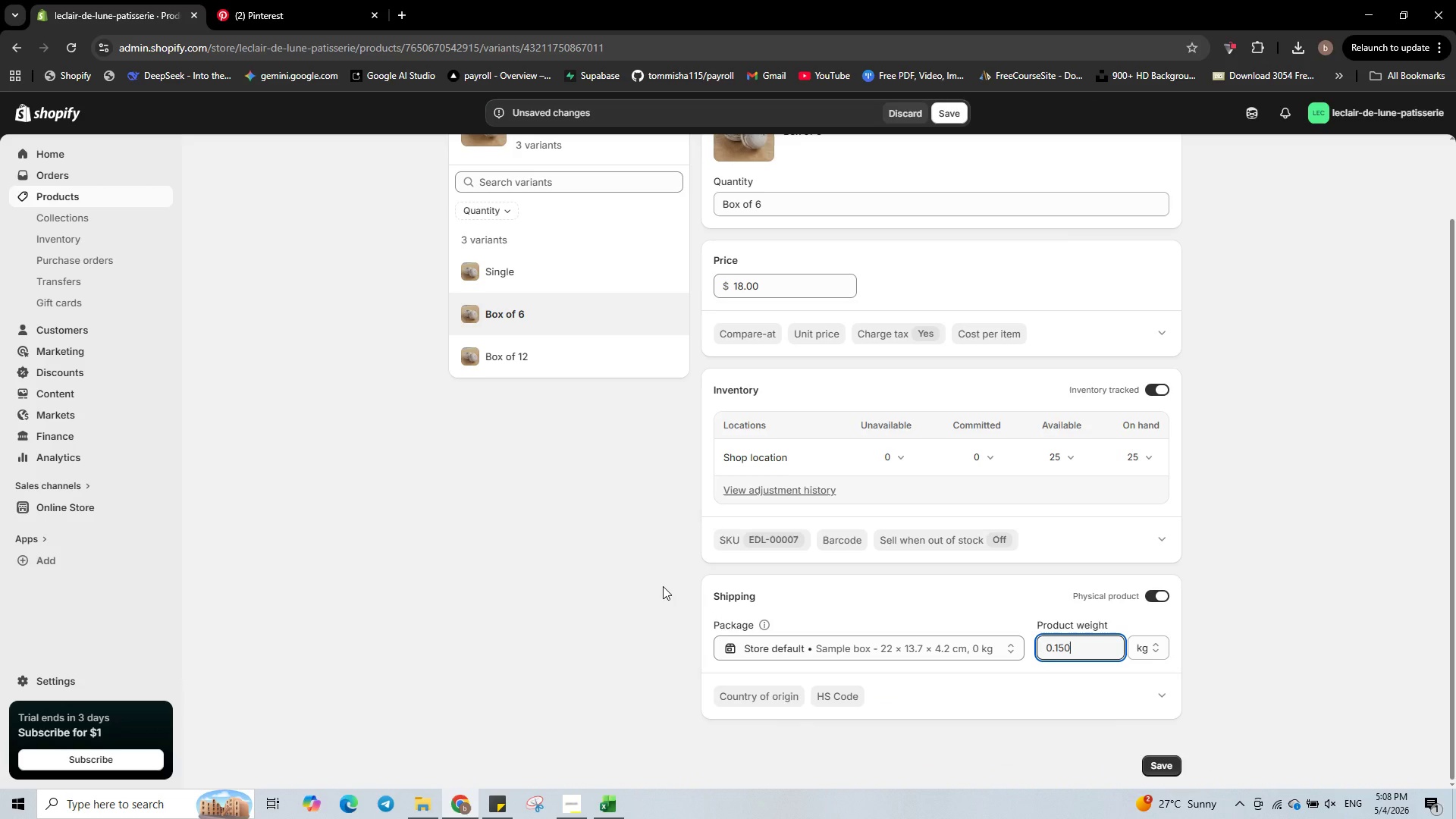 
wait(9.62)
 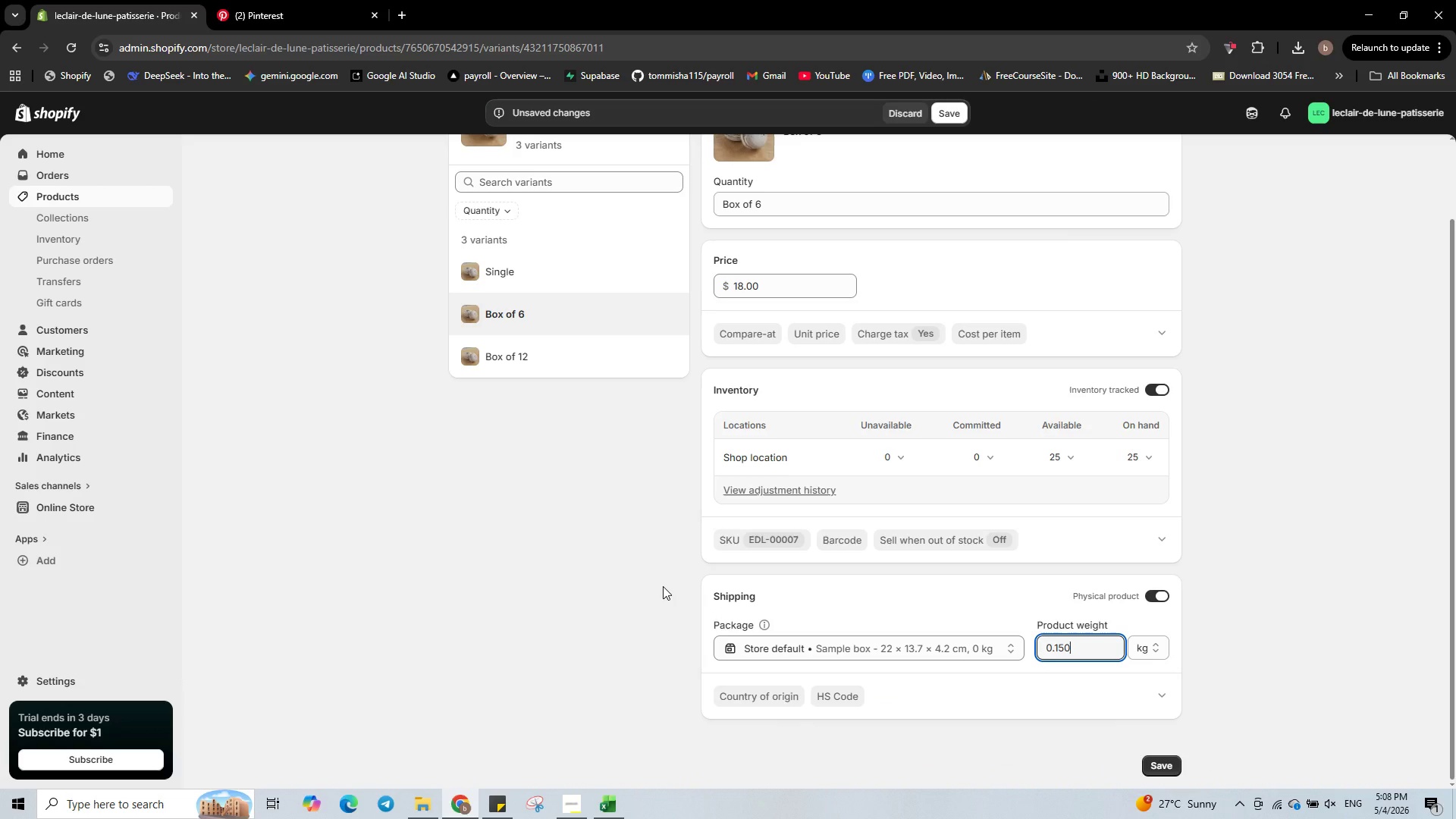 
left_click([1159, 765])
 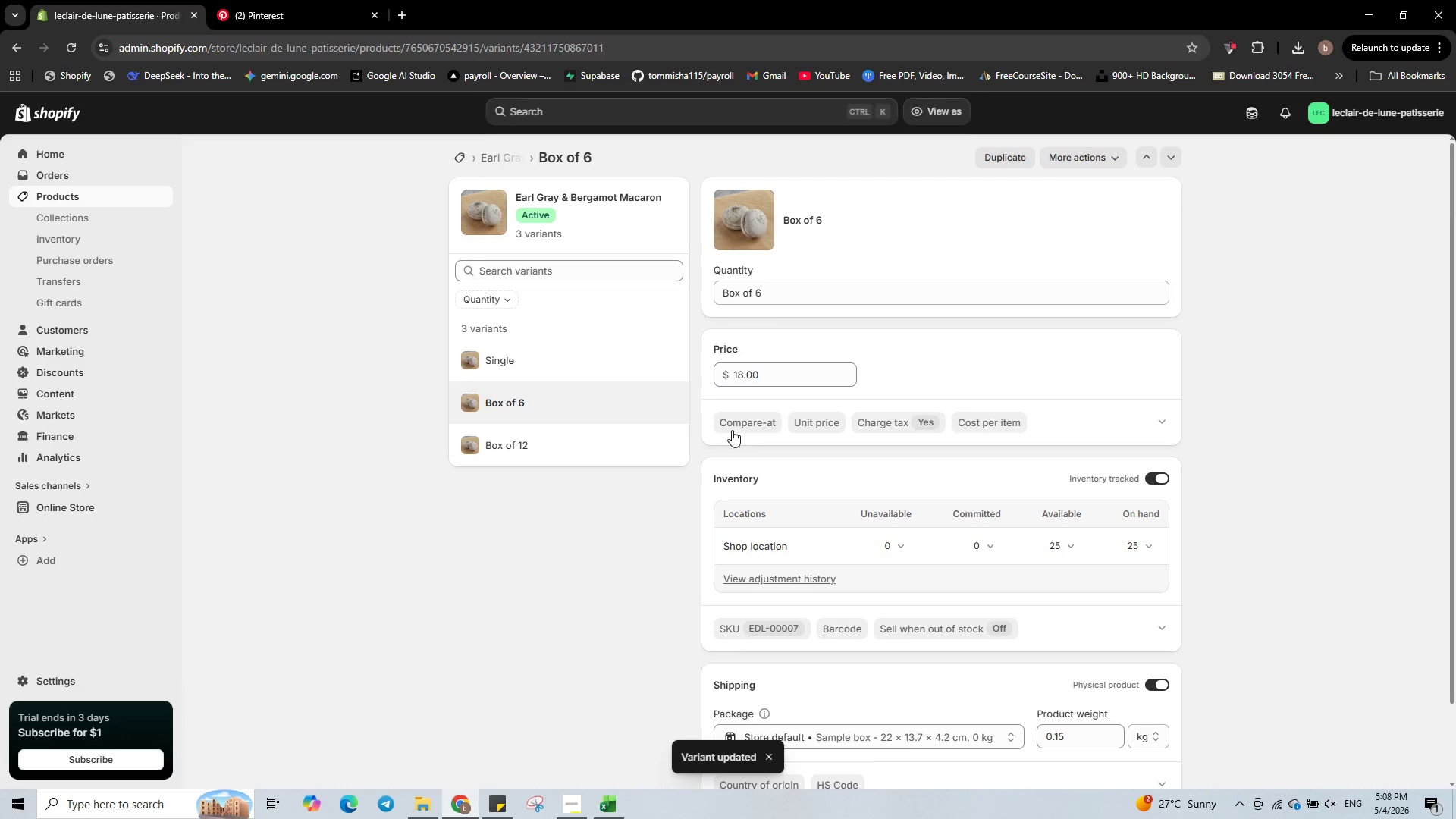 
left_click([604, 441])
 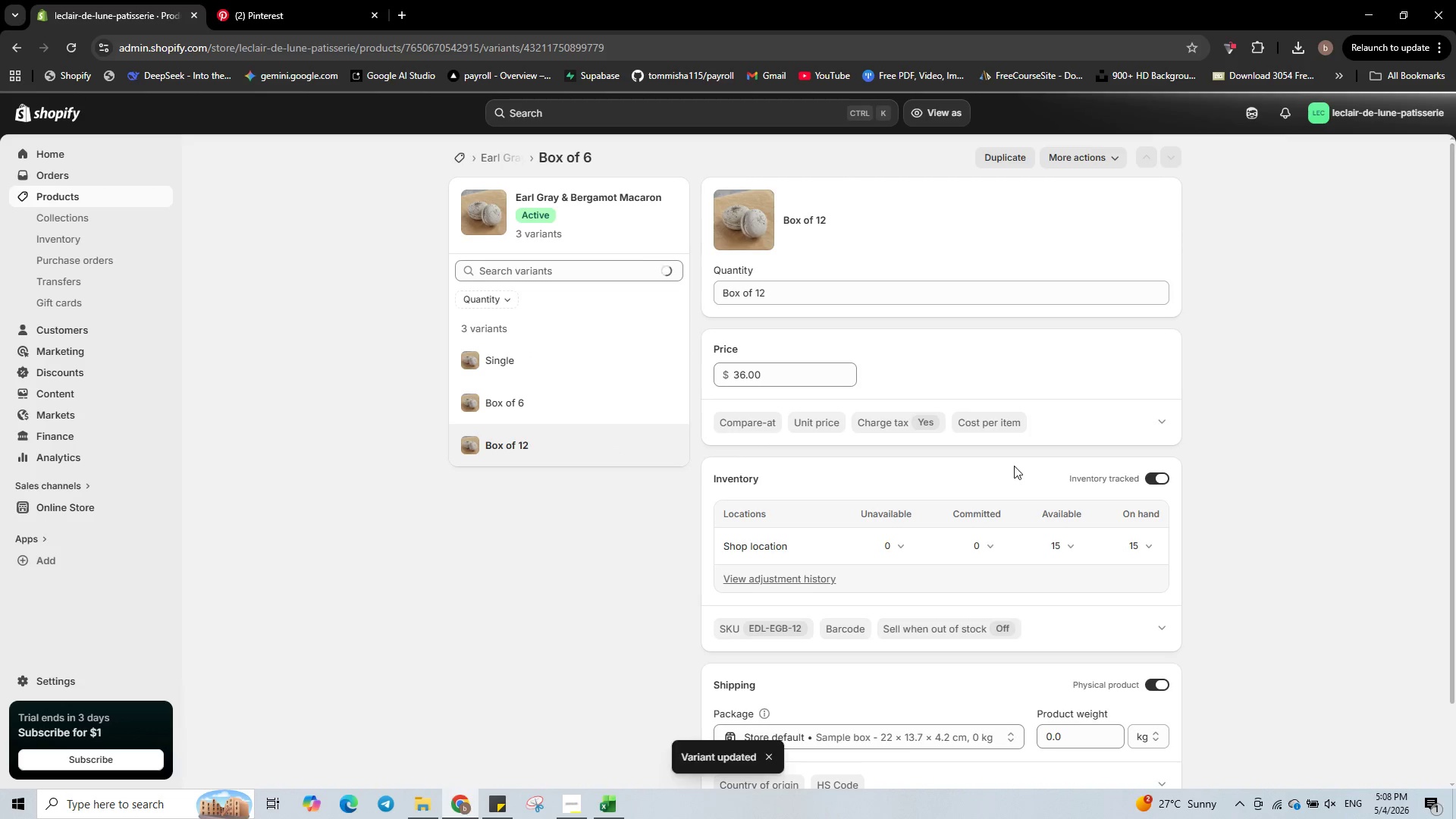 
scroll: coordinate [1123, 573], scroll_direction: down, amount: 2.0
 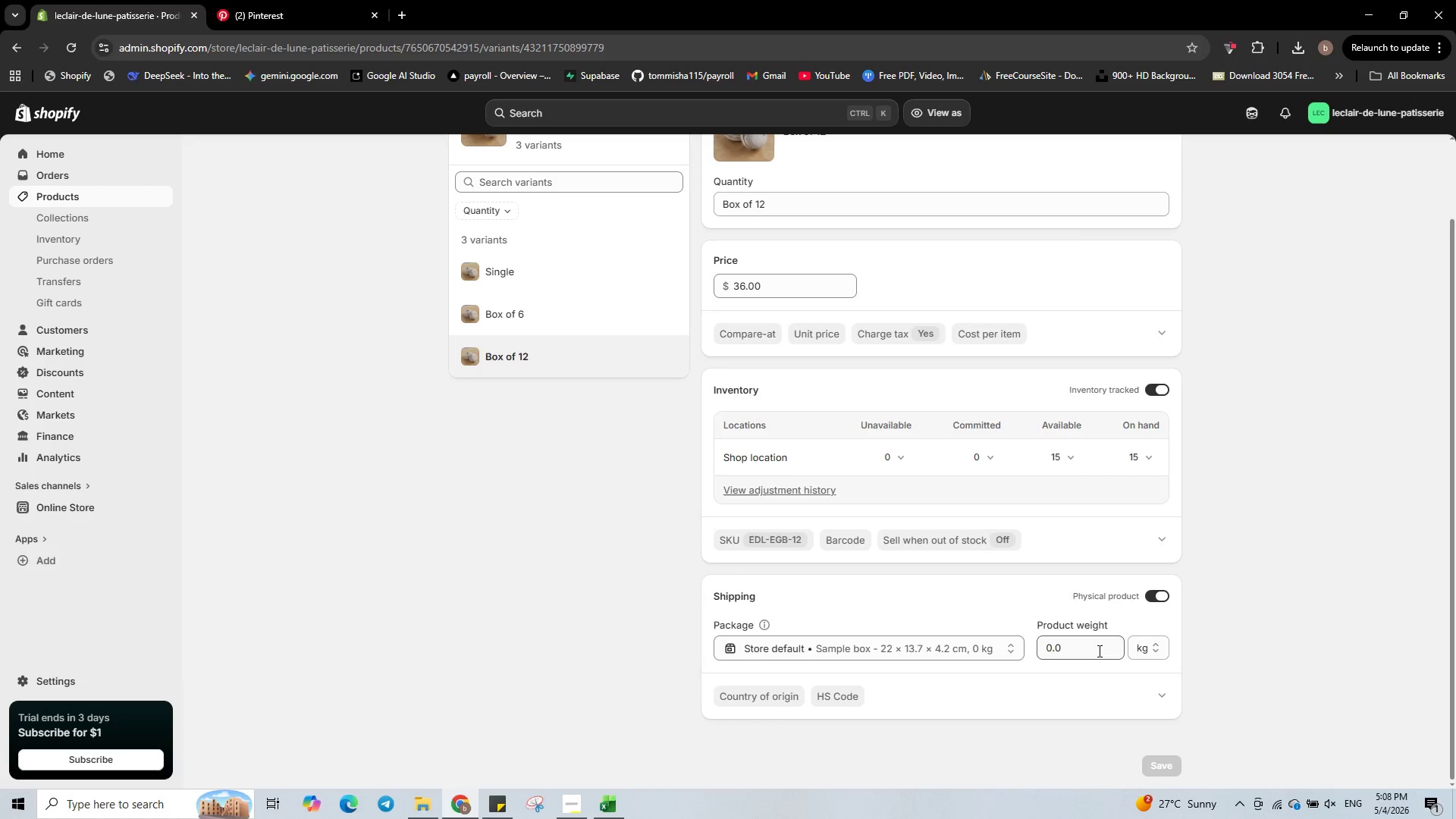 
left_click([1095, 647])
 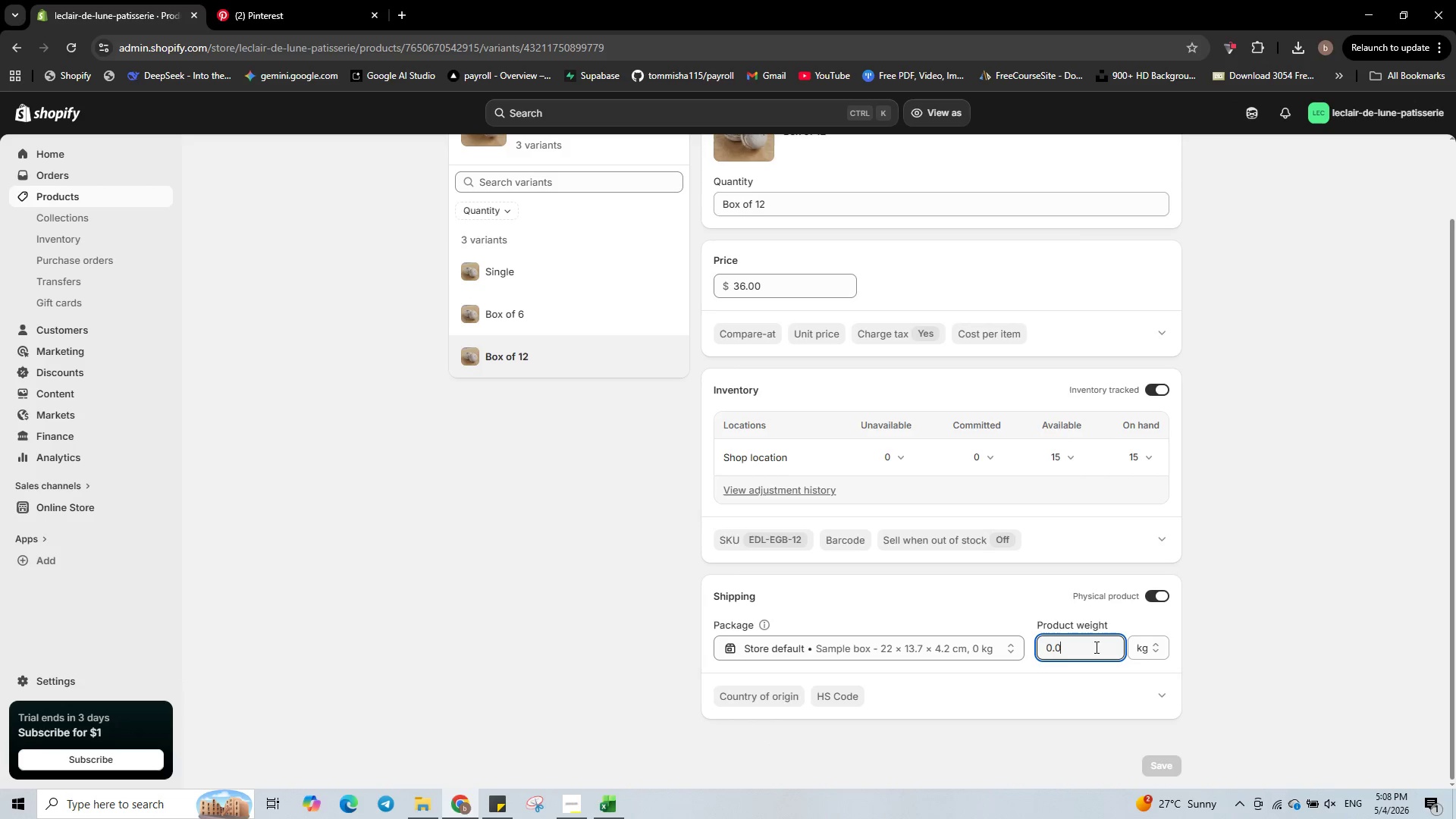 
key(Backspace)
 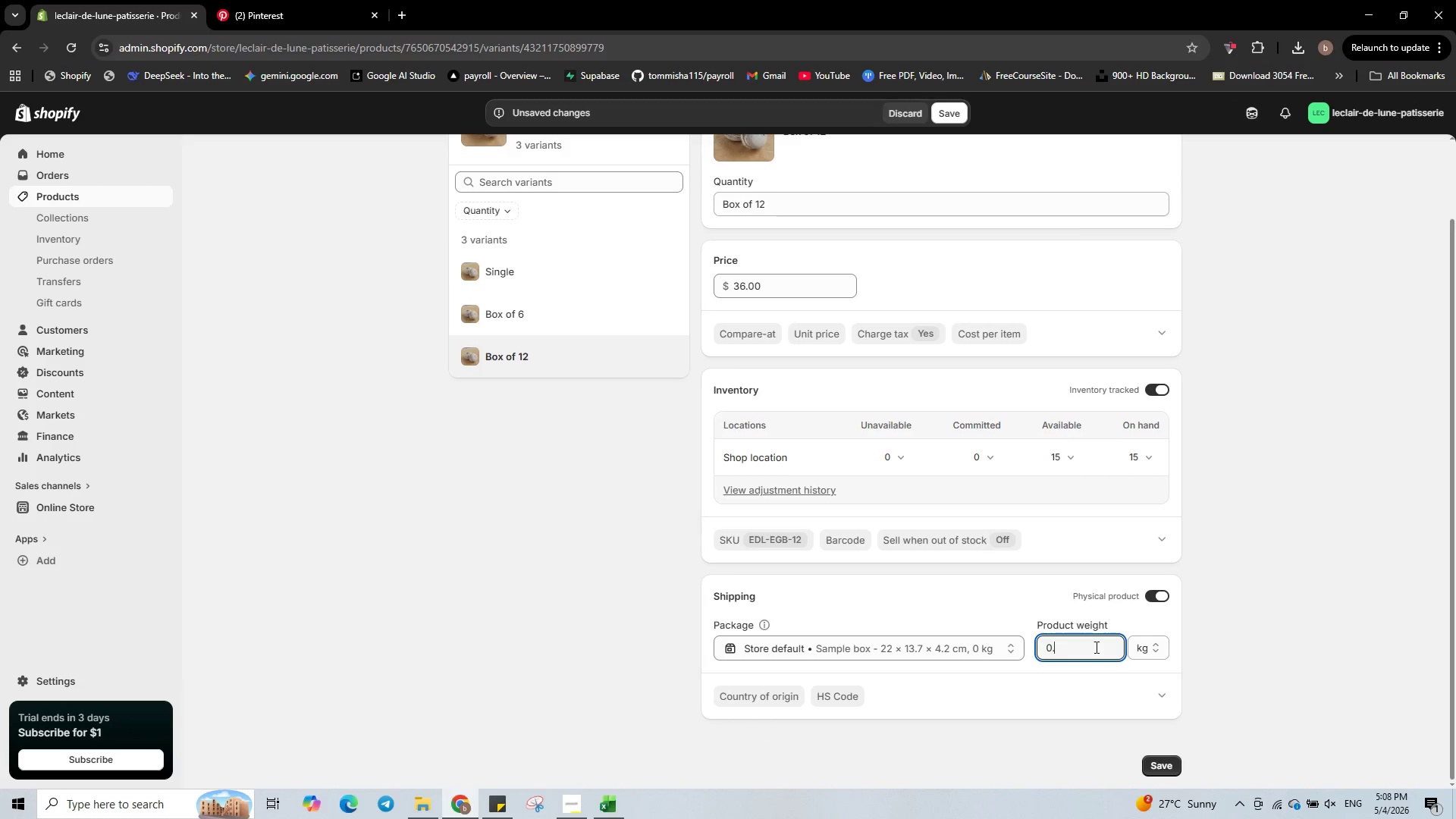 
key(Numpad3)
 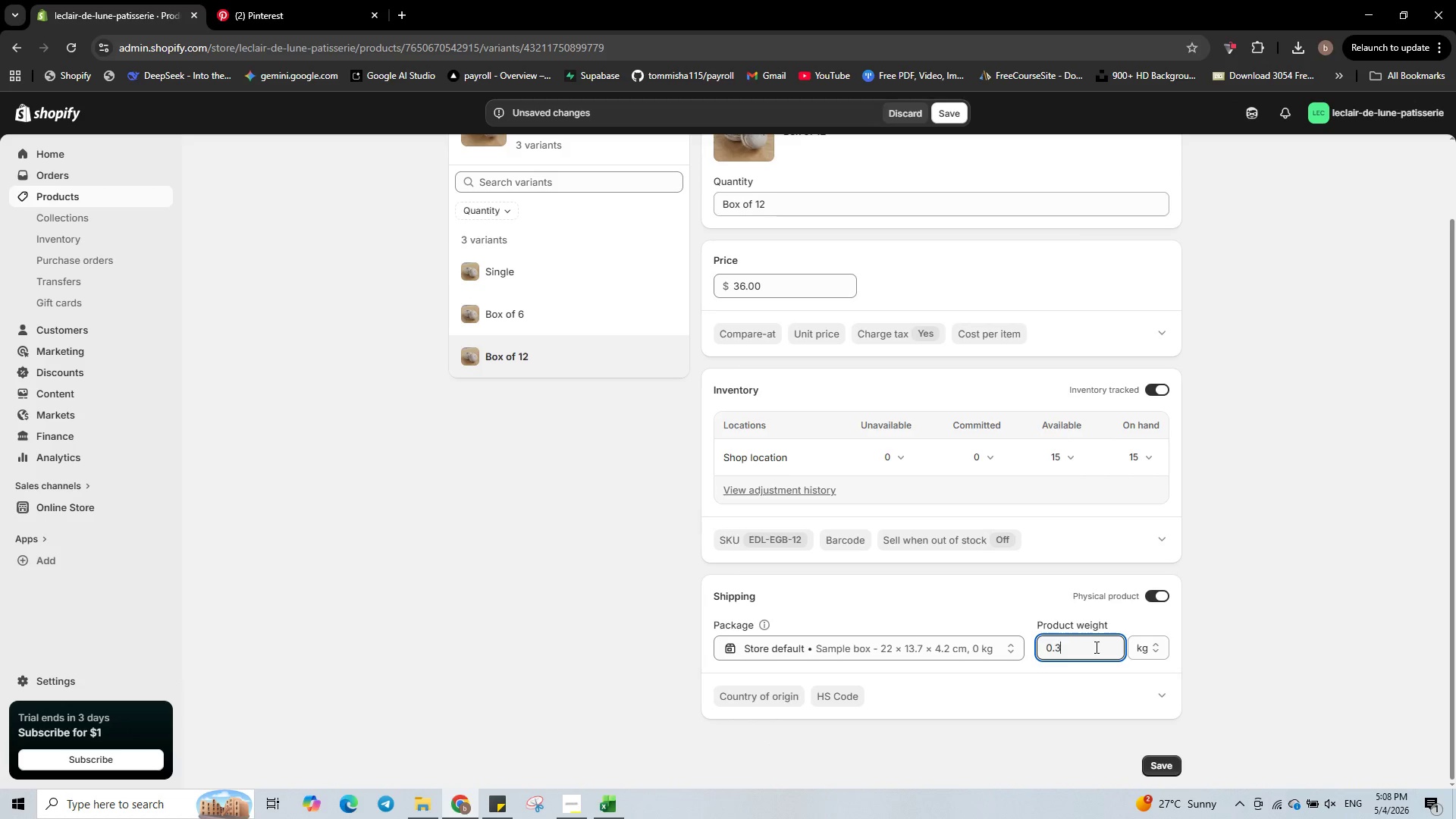 
key(Numpad0)
 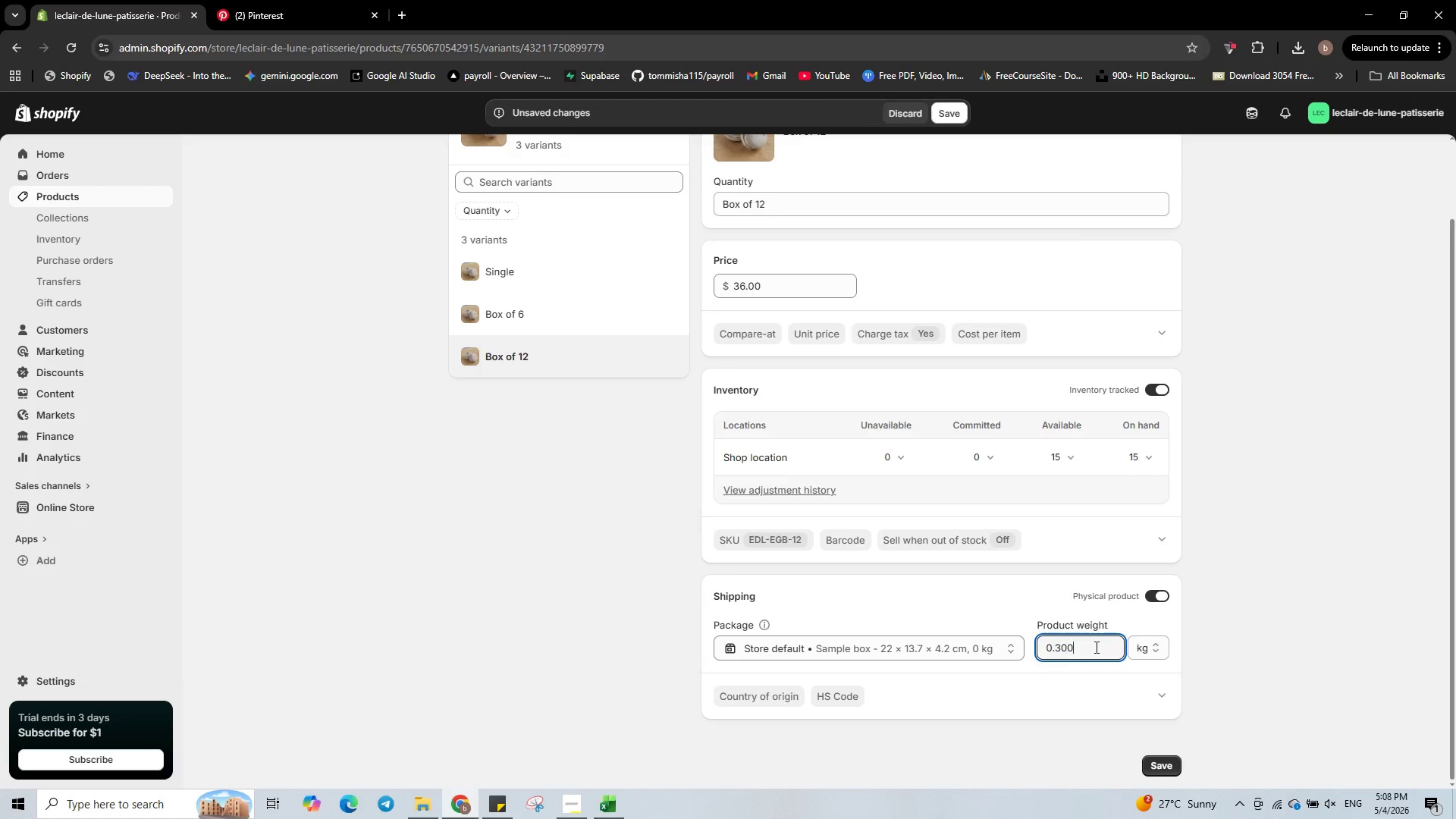 
key(Numpad0)
 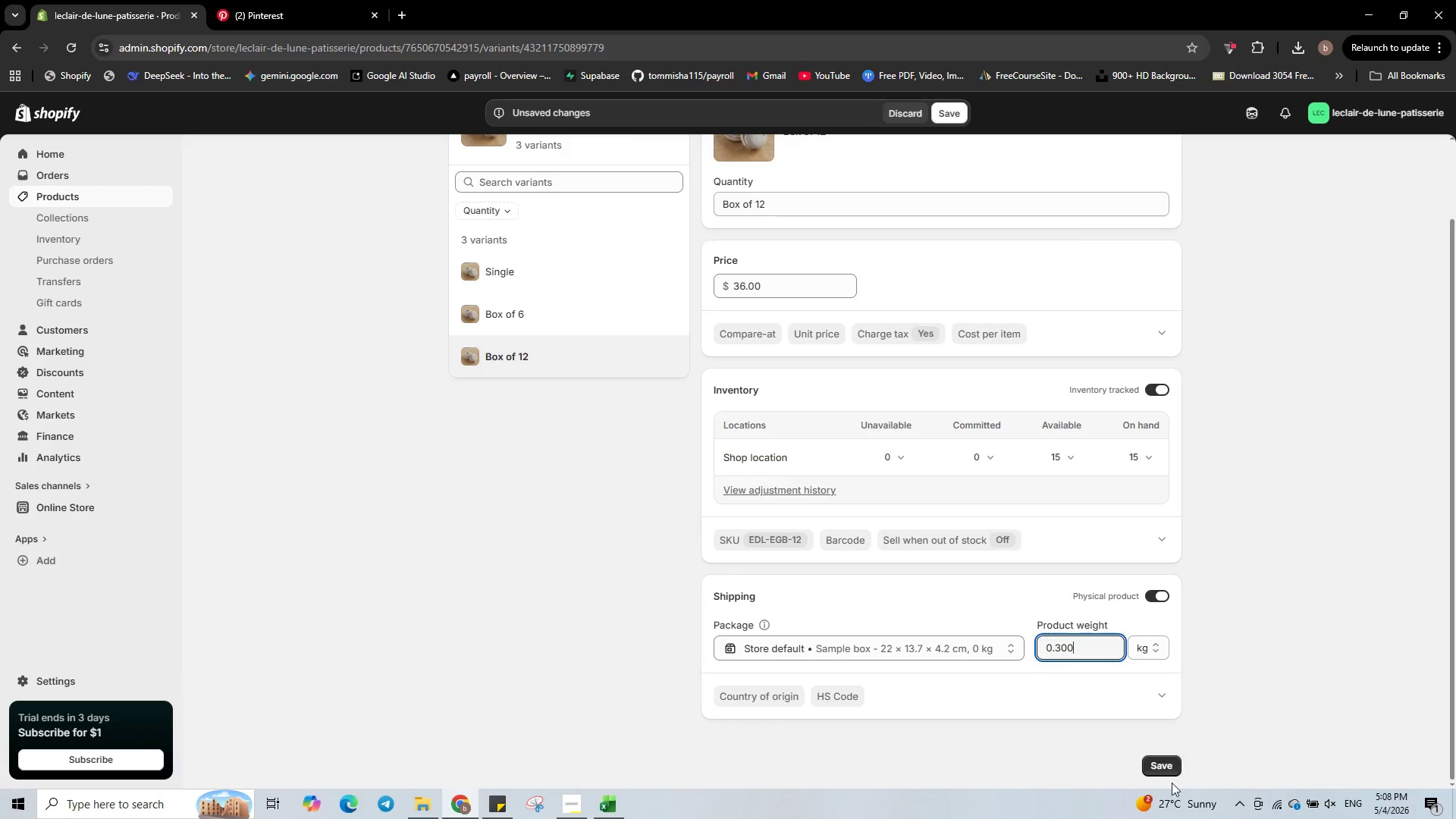 
left_click([1154, 765])
 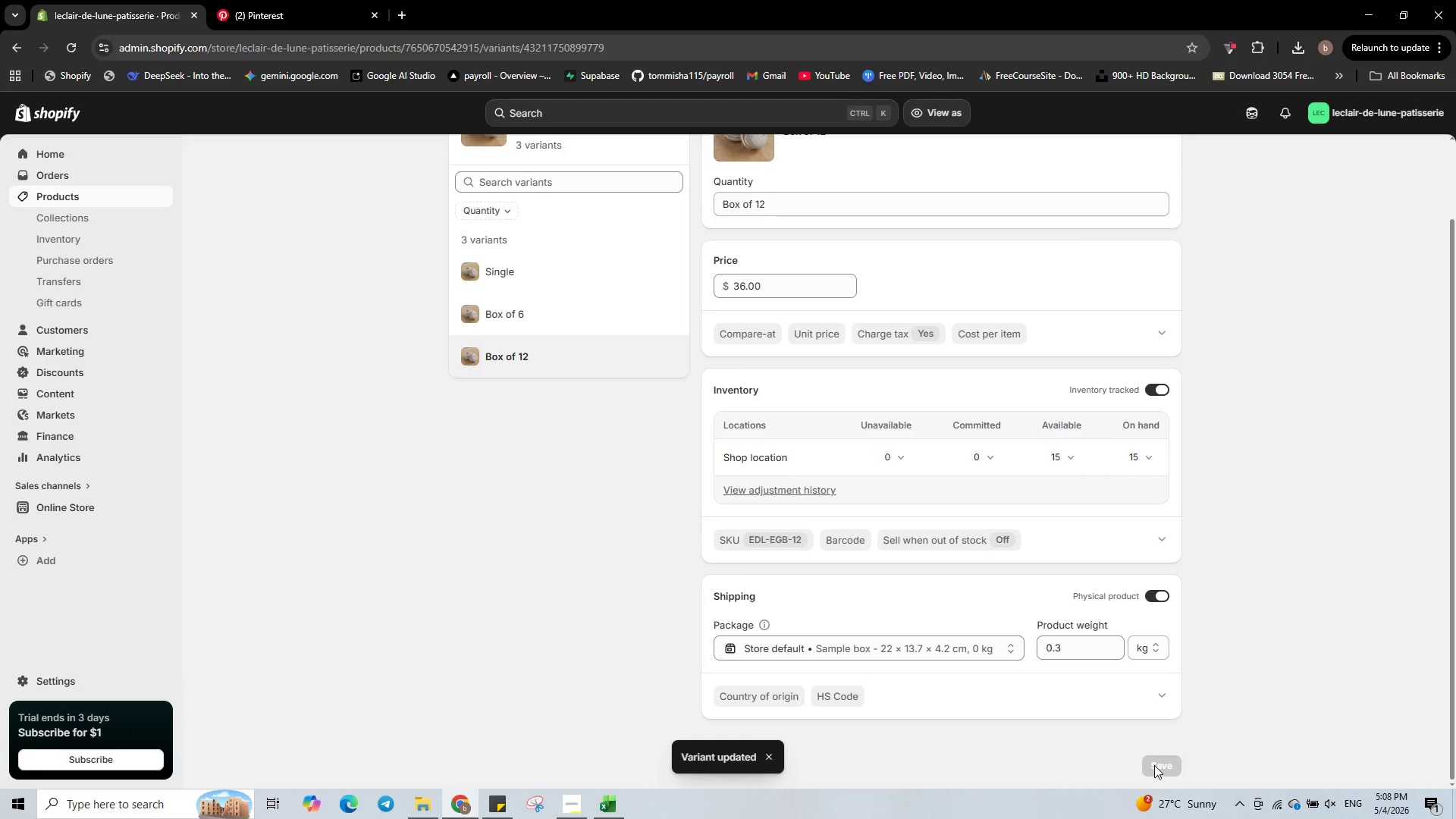 
wait(7.23)
 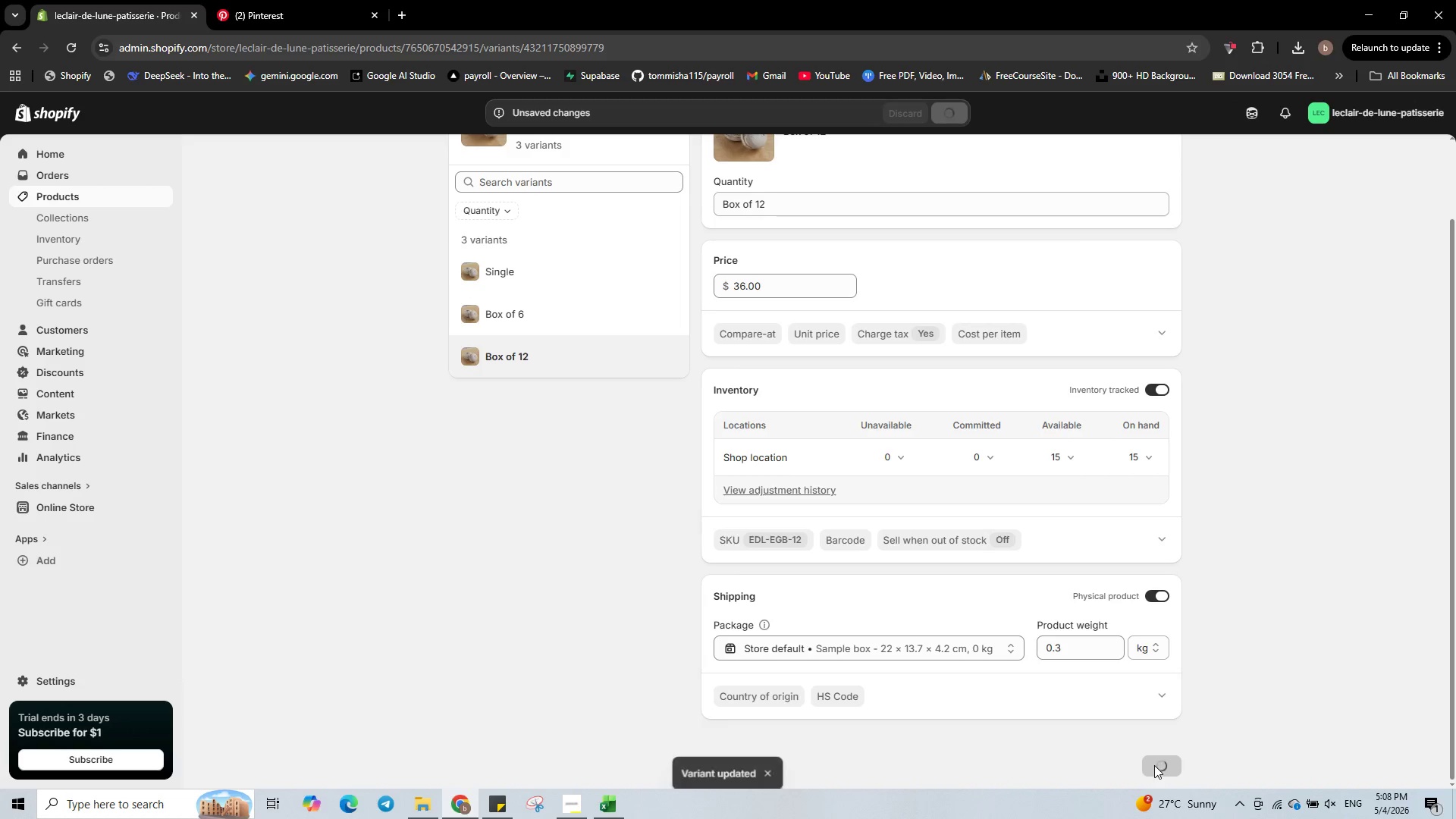 
scroll: coordinate [742, 596], scroll_direction: up, amount: 4.0
 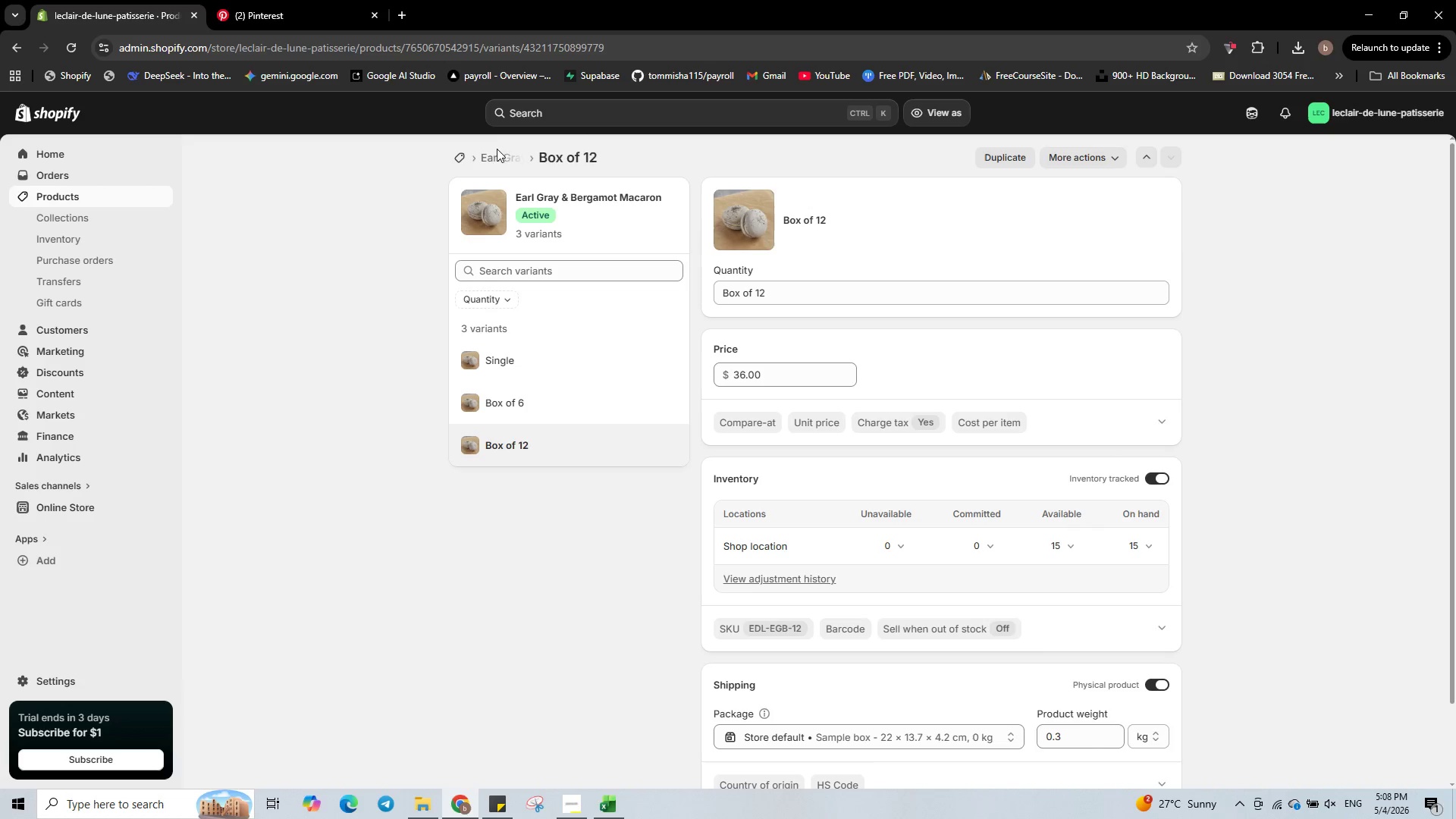 
left_click([500, 160])
 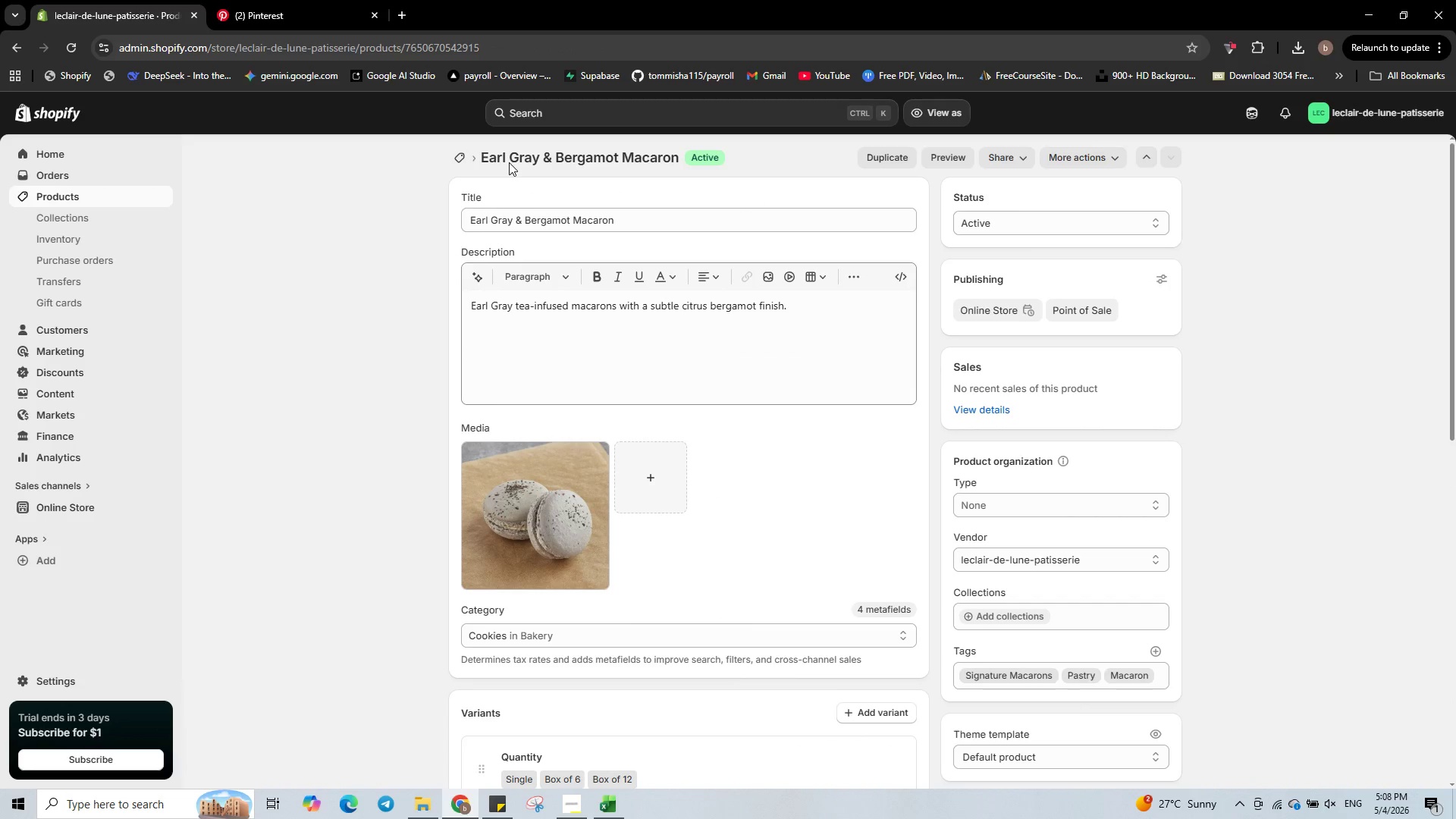 
wait(6.97)
 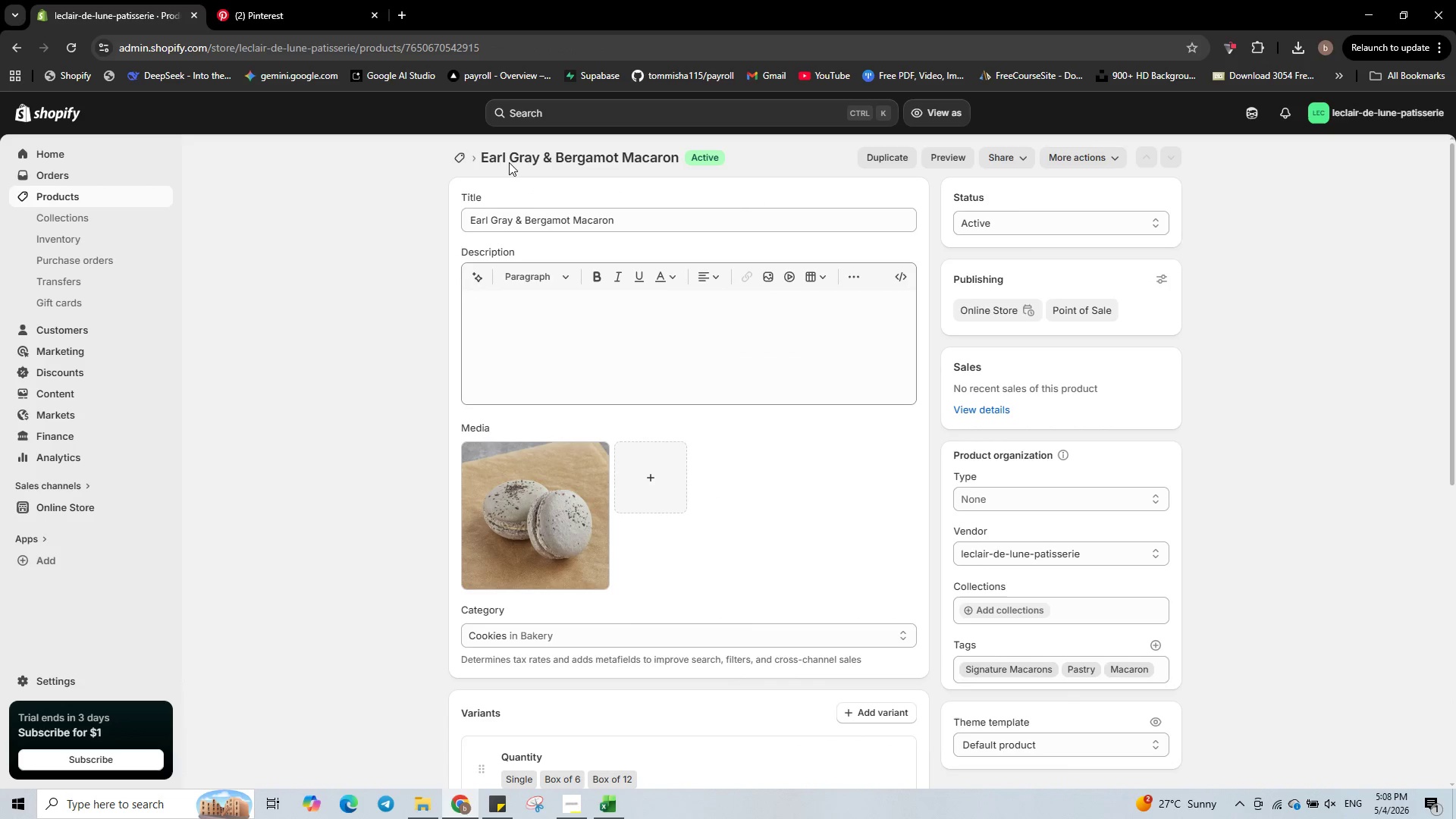 
left_click([80, 198])
 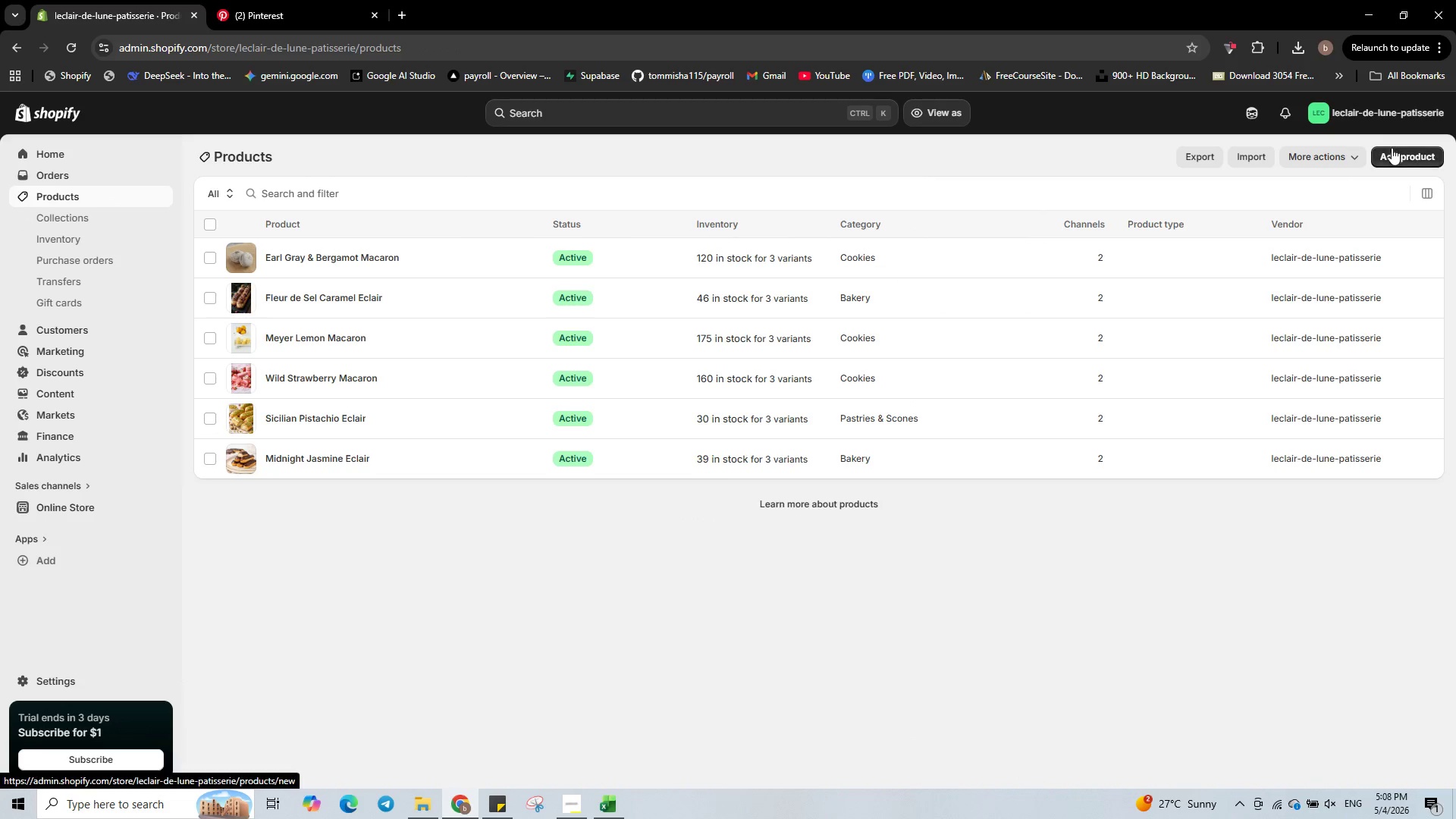 
left_click([1392, 151])
 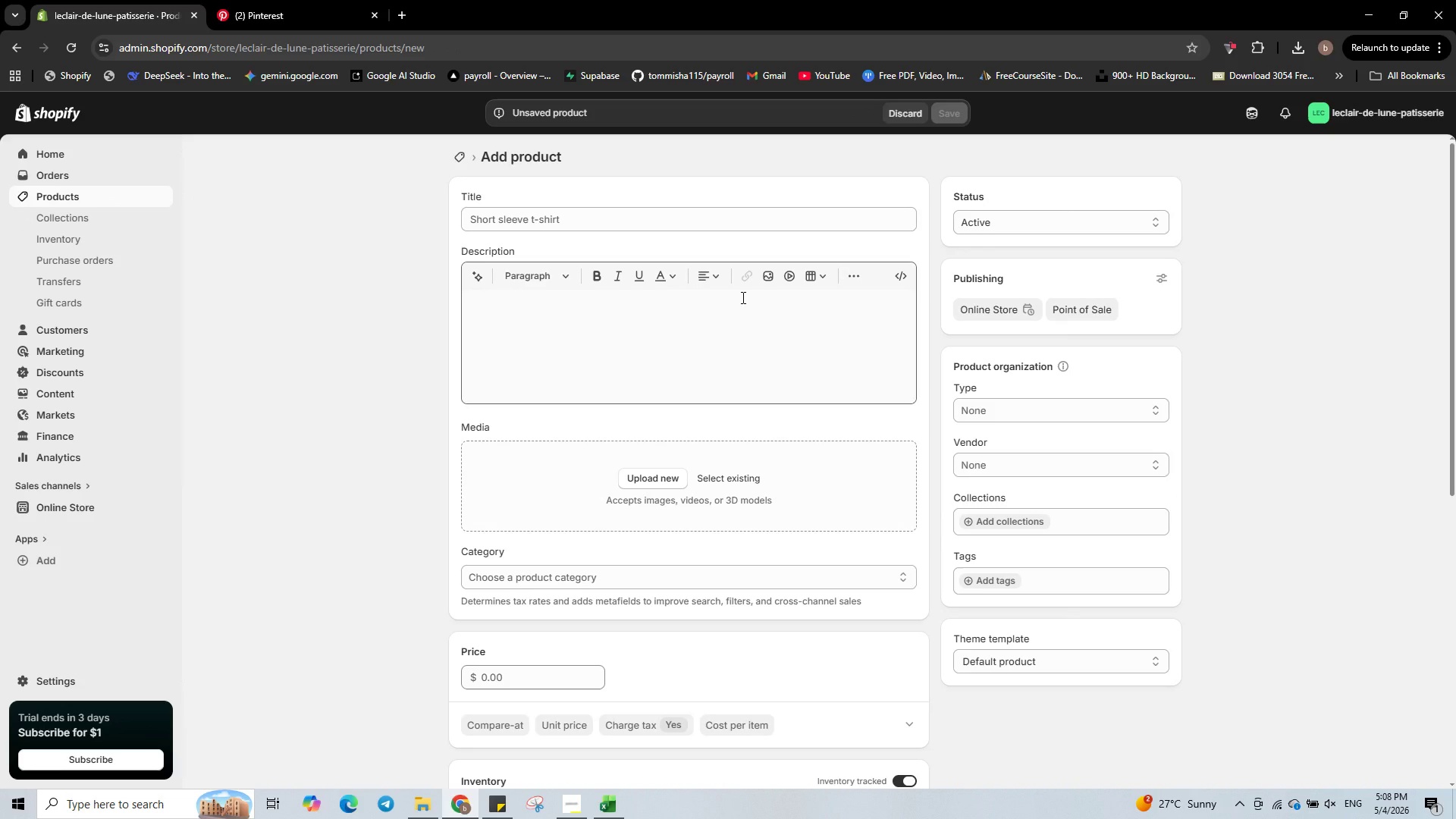 
wait(7.03)
 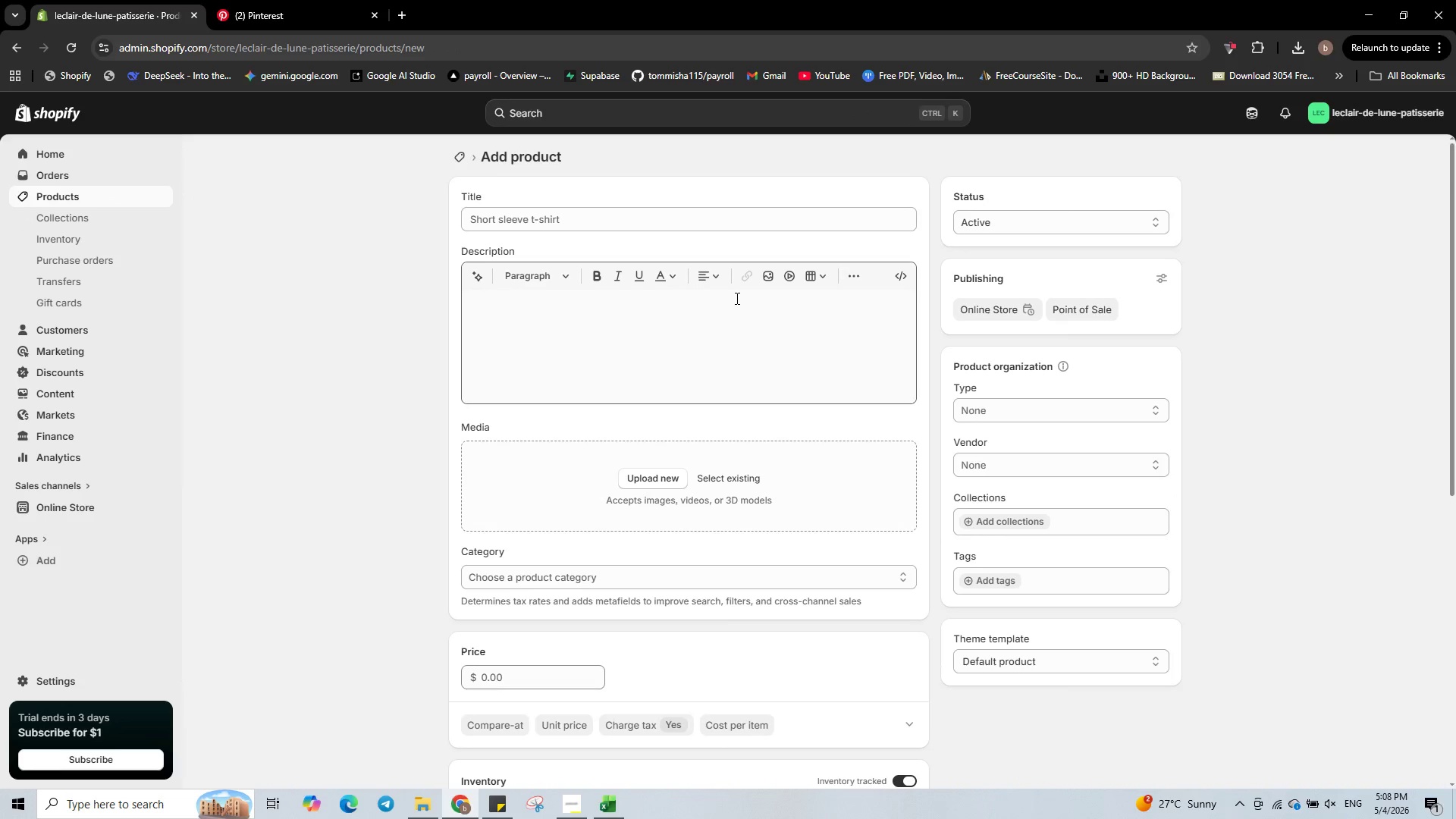 
left_click([608, 215])
 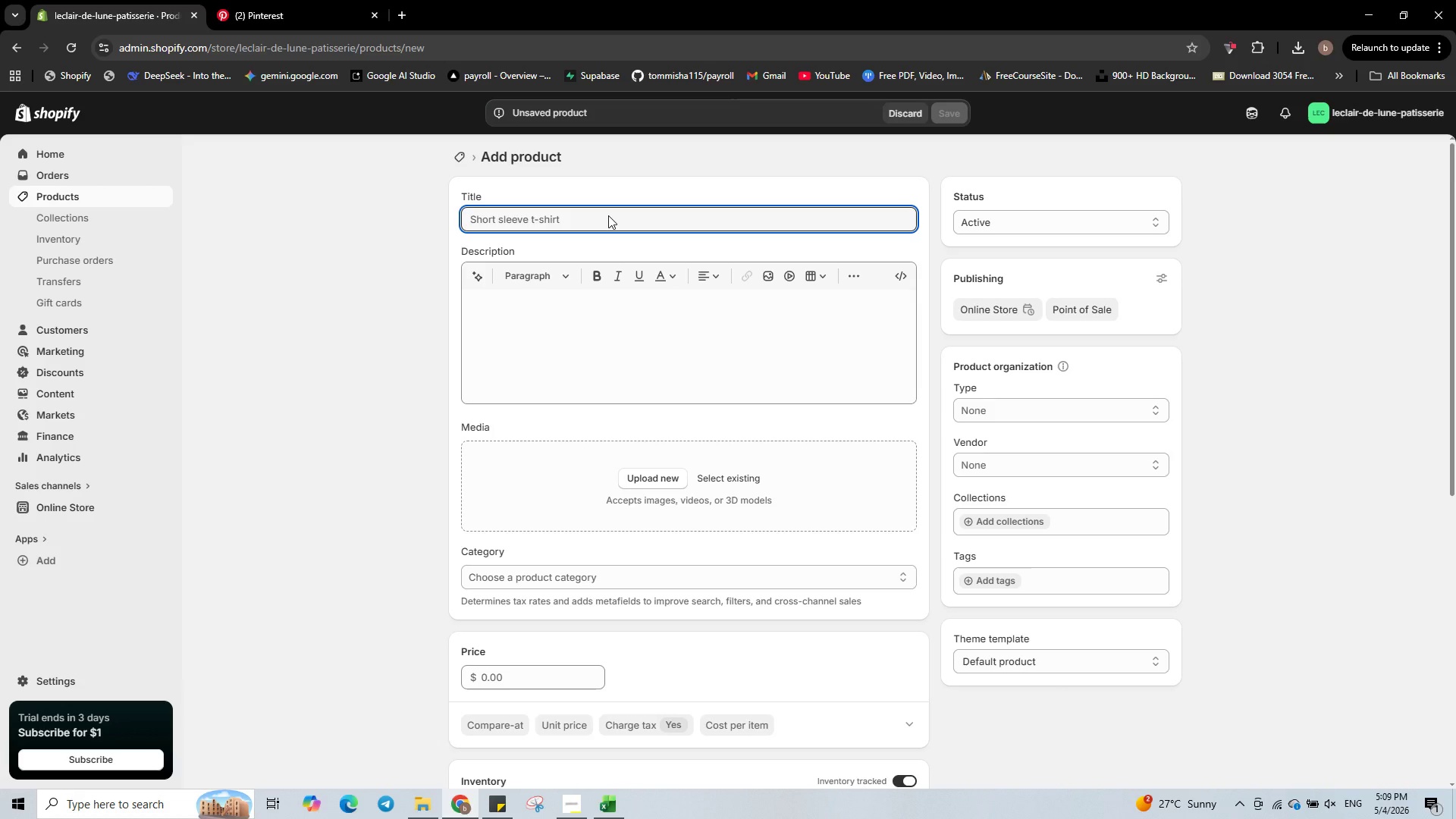 
type(m)
key(Backspace)
type(Madagascar Vanilla Eclair)
 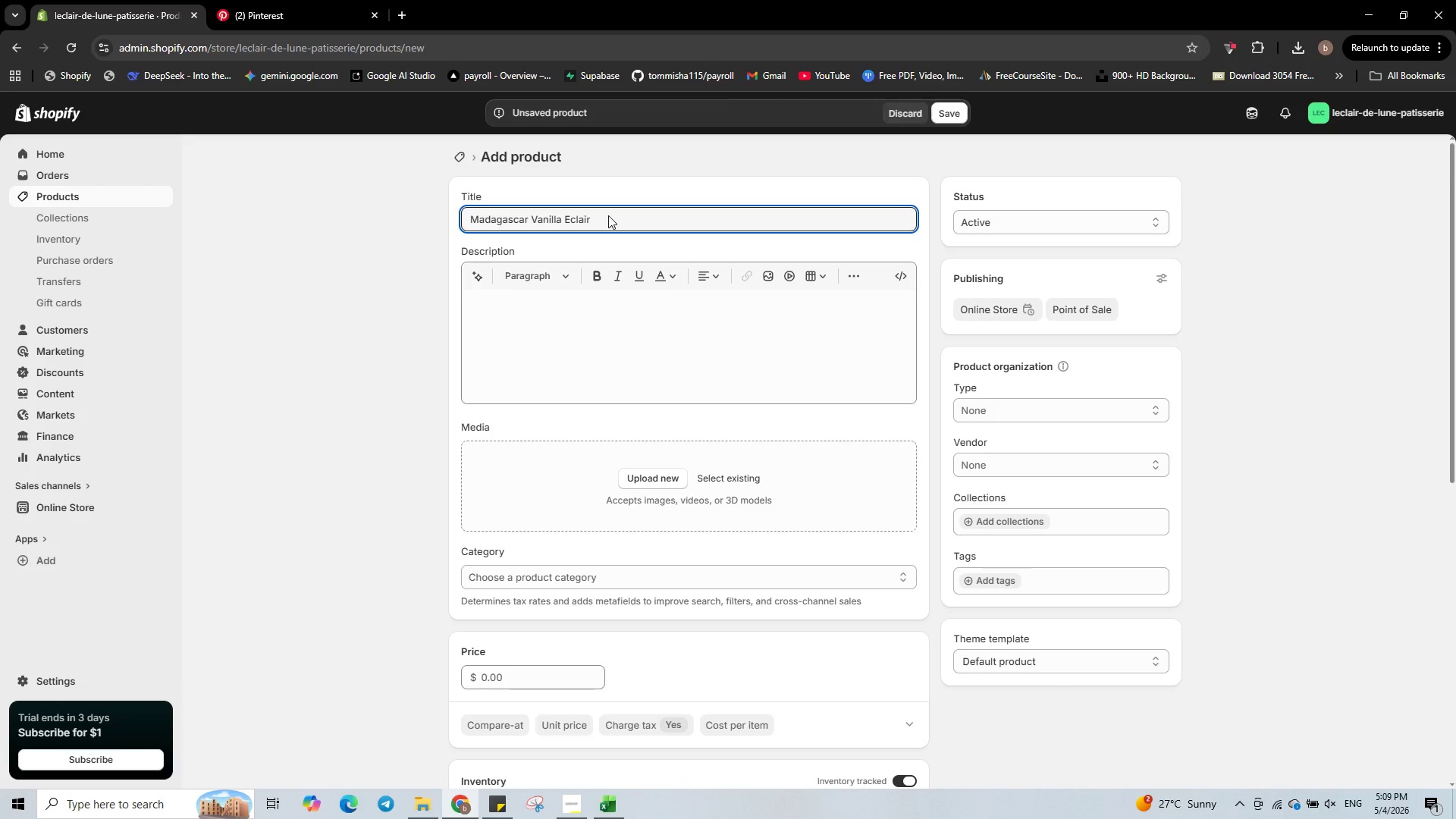 
left_click([614, 331])
 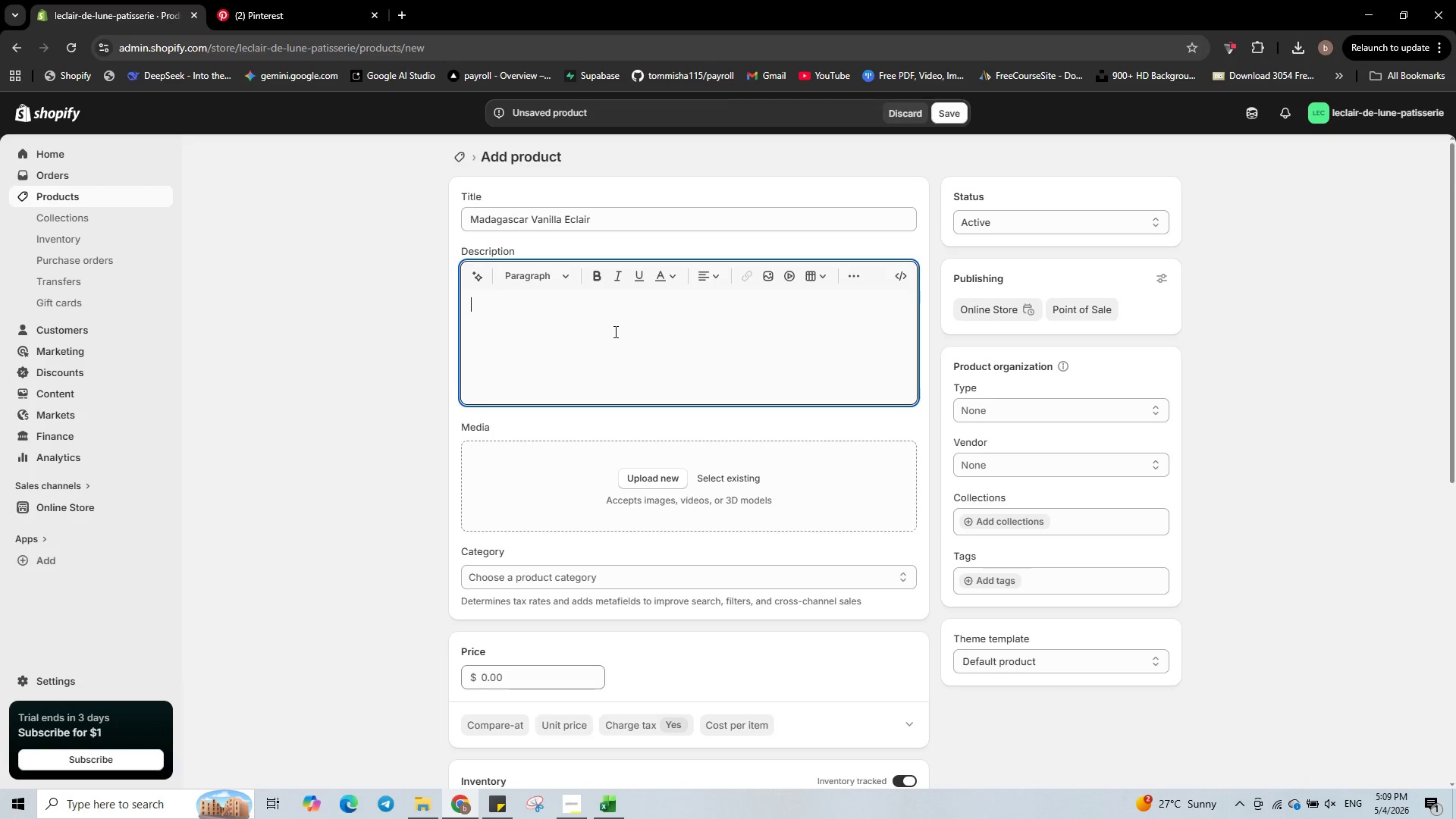 
wait(12.88)
 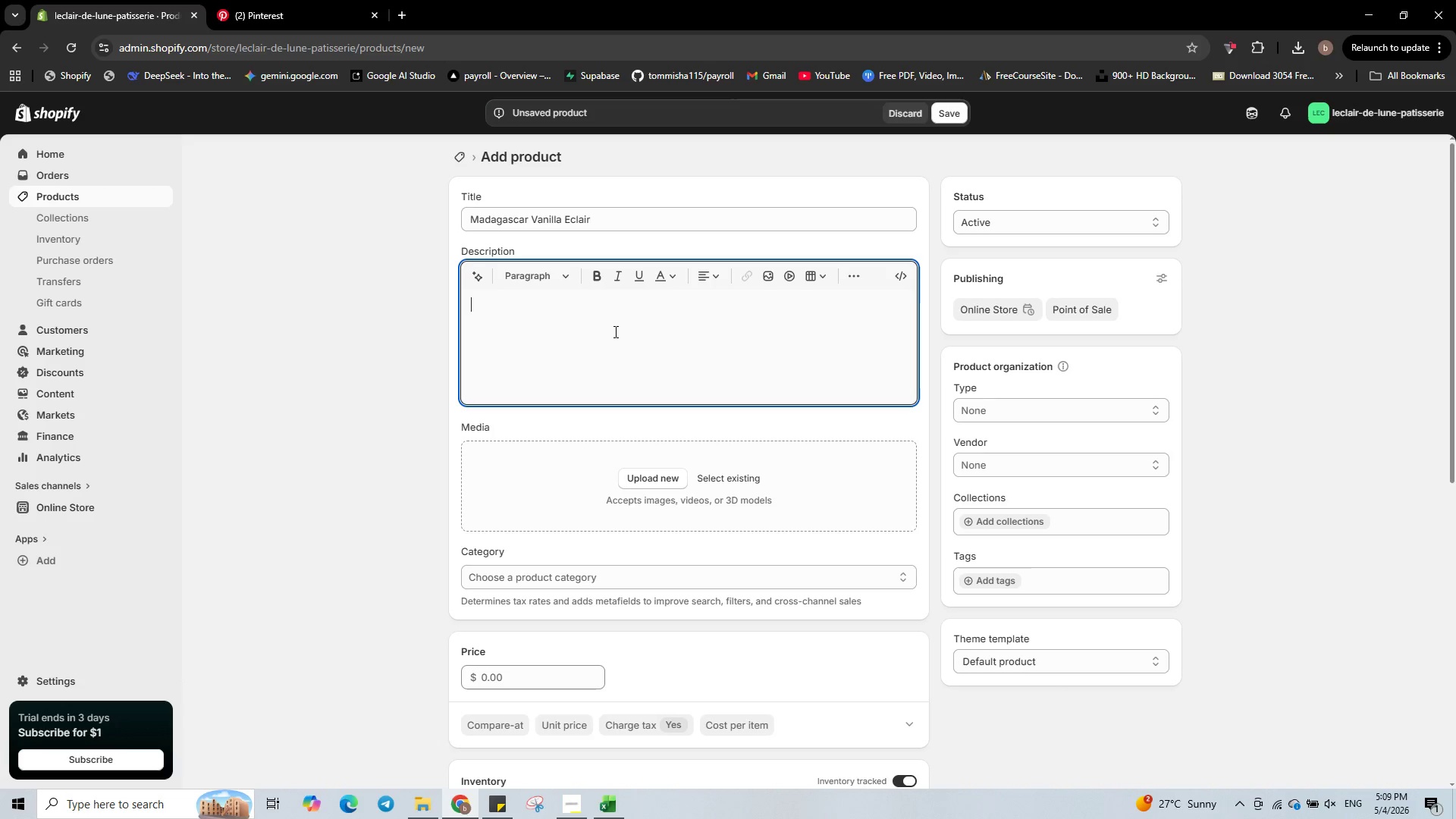 
type(Classic )
 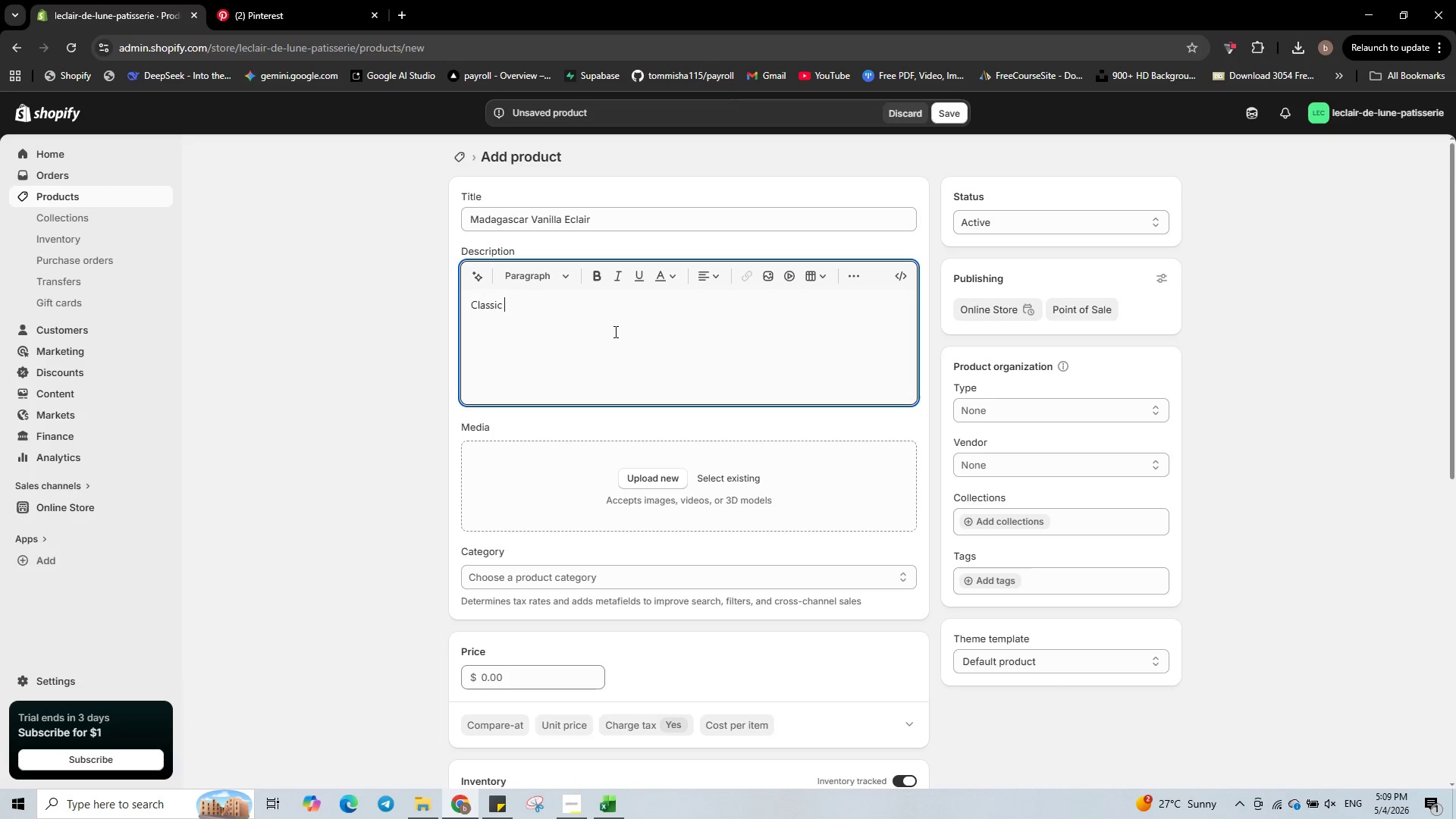 
type(elegance. Eclair filled with )
 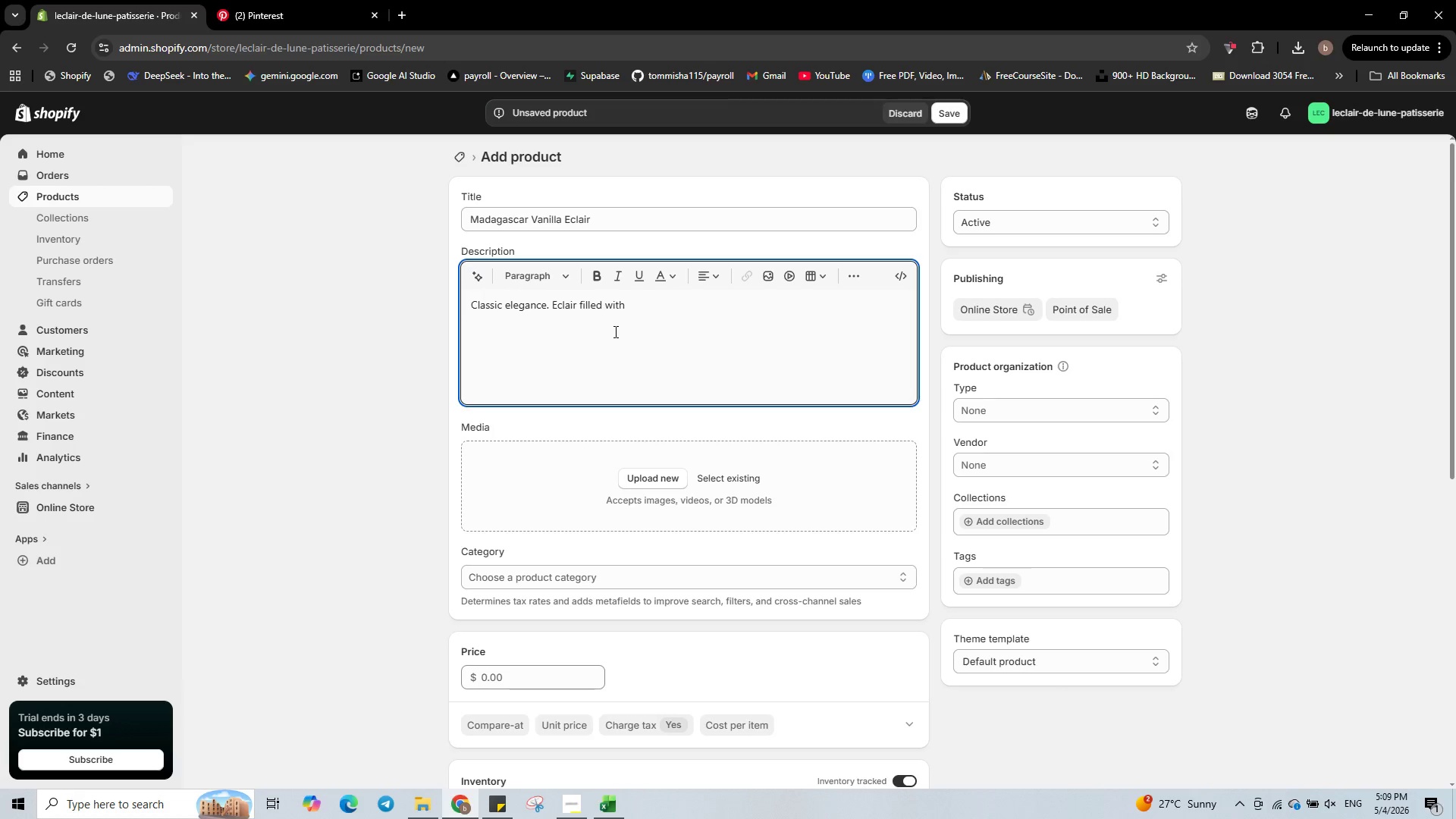 
wait(8.73)
 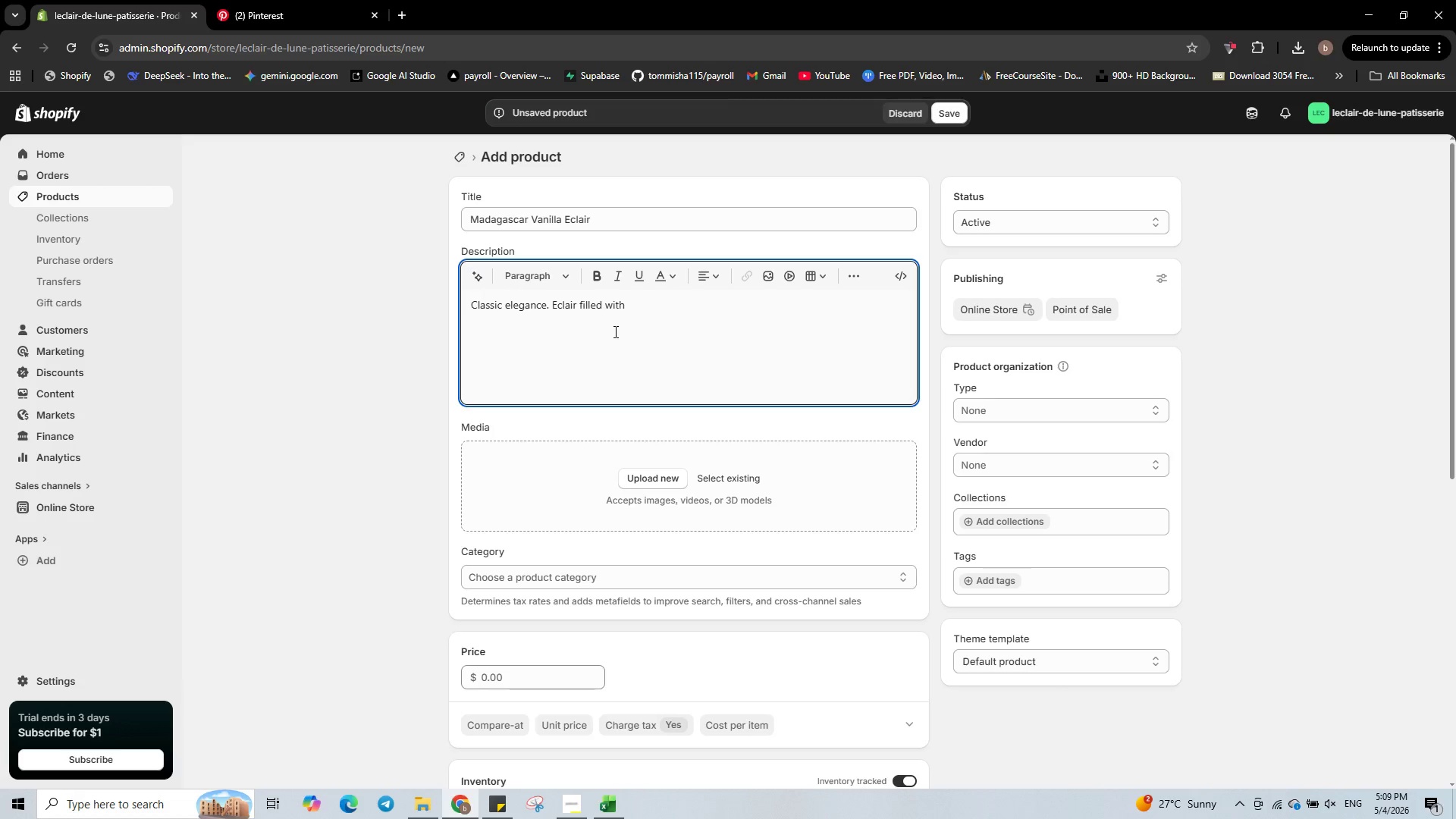 
type(real Madagascar vanilla bean pastry cream.)
 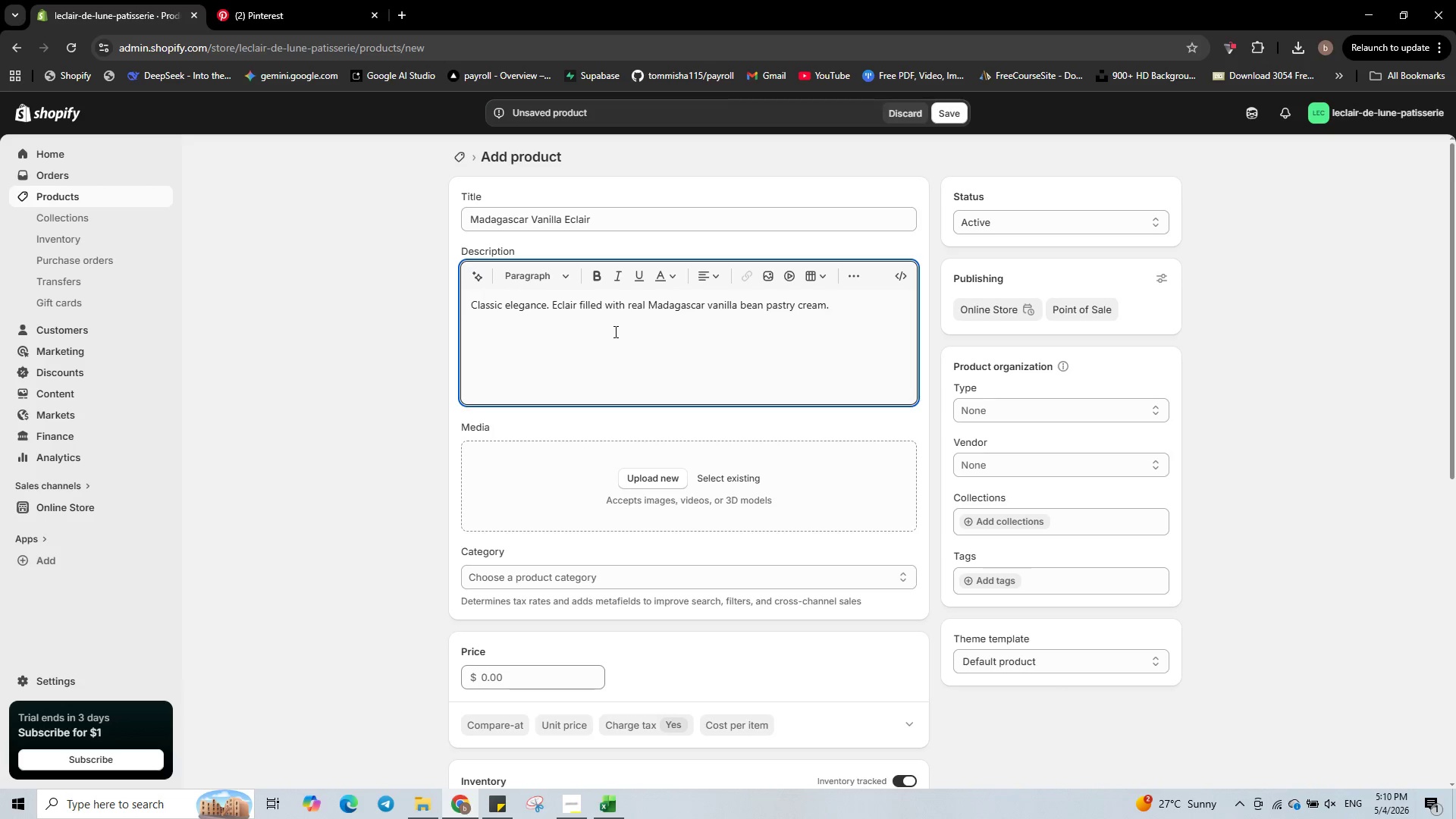 
left_click([626, 215])
 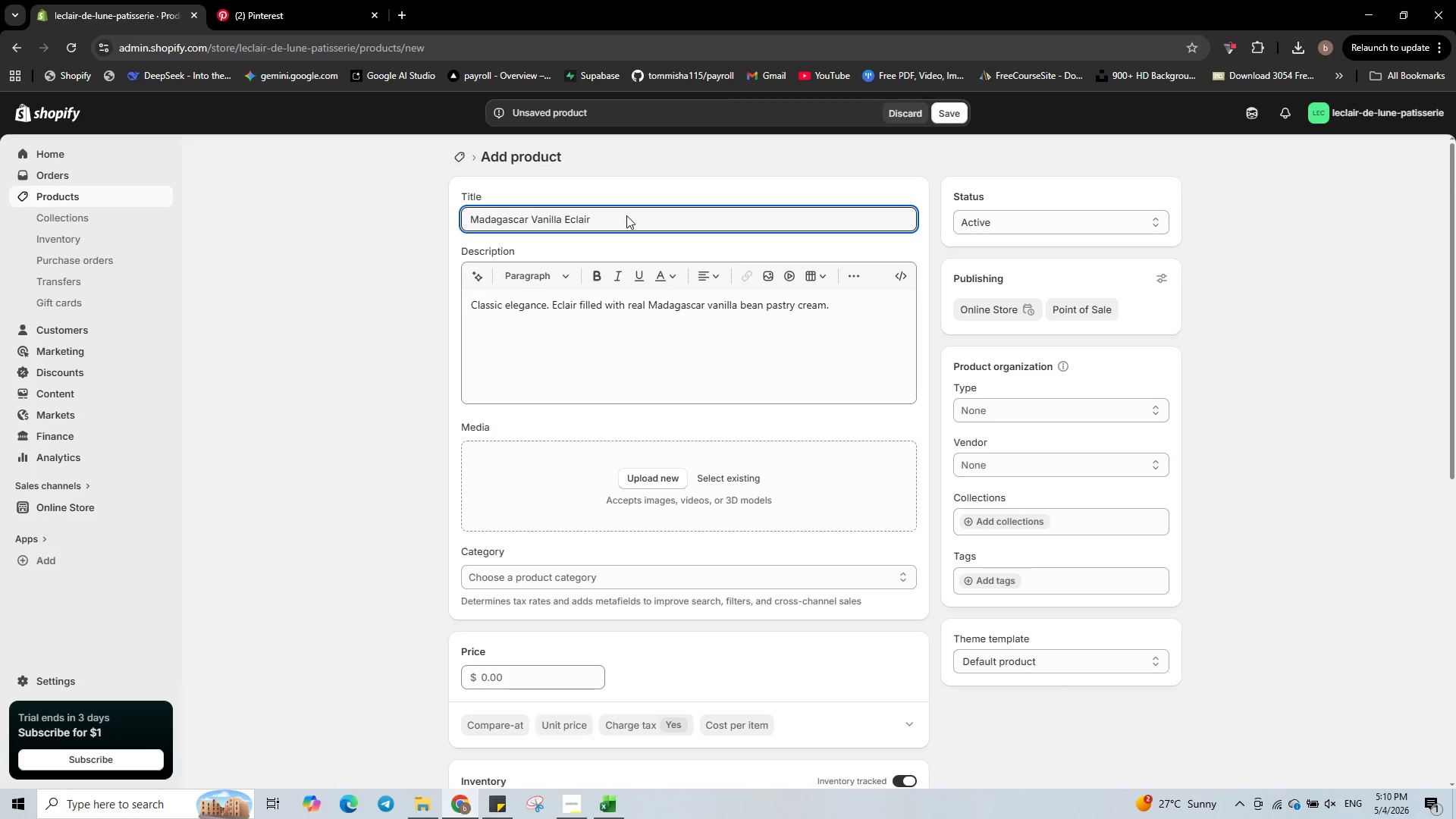 
key(Control+ControlLeft)
 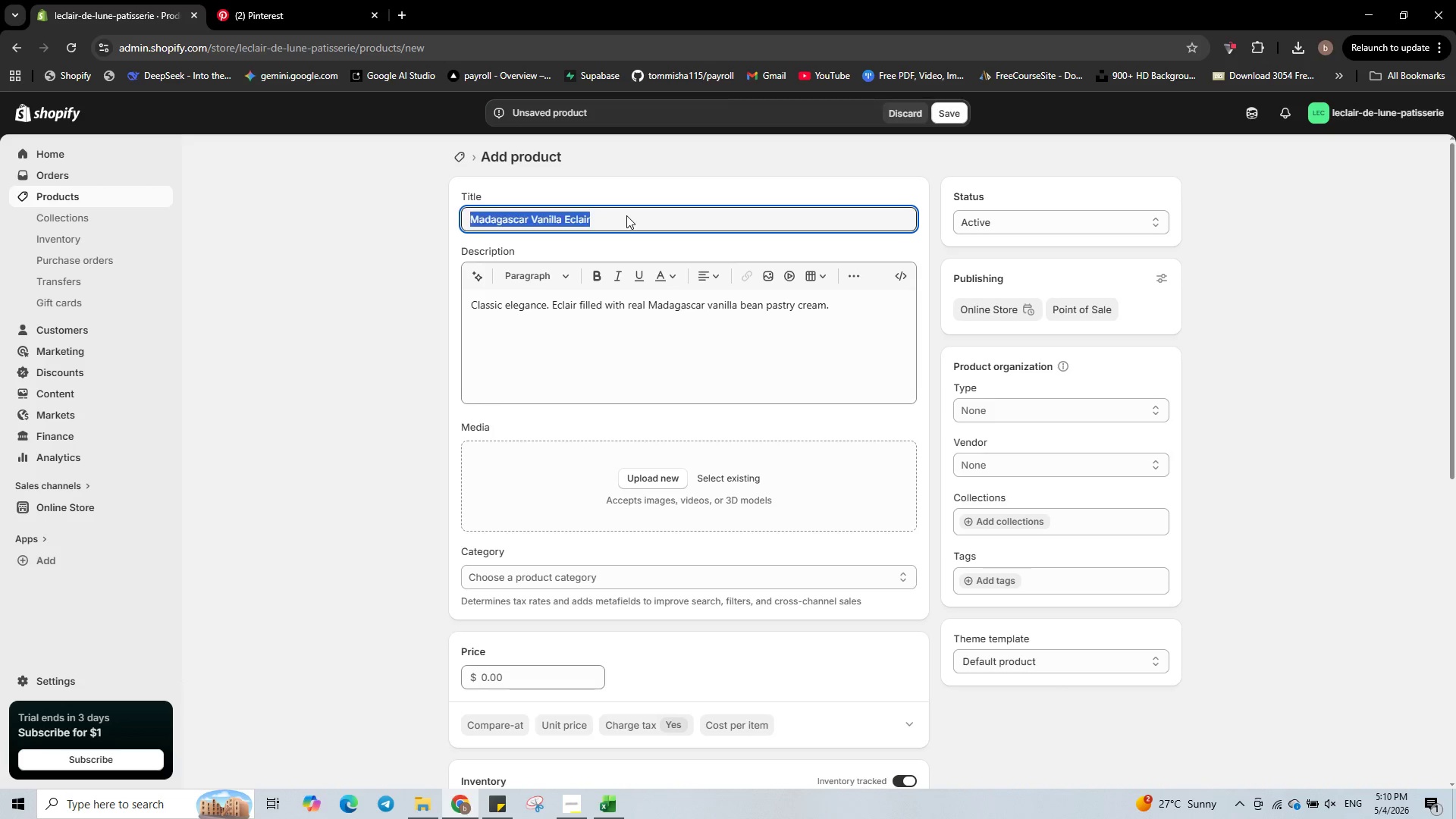 
key(Control+A)
 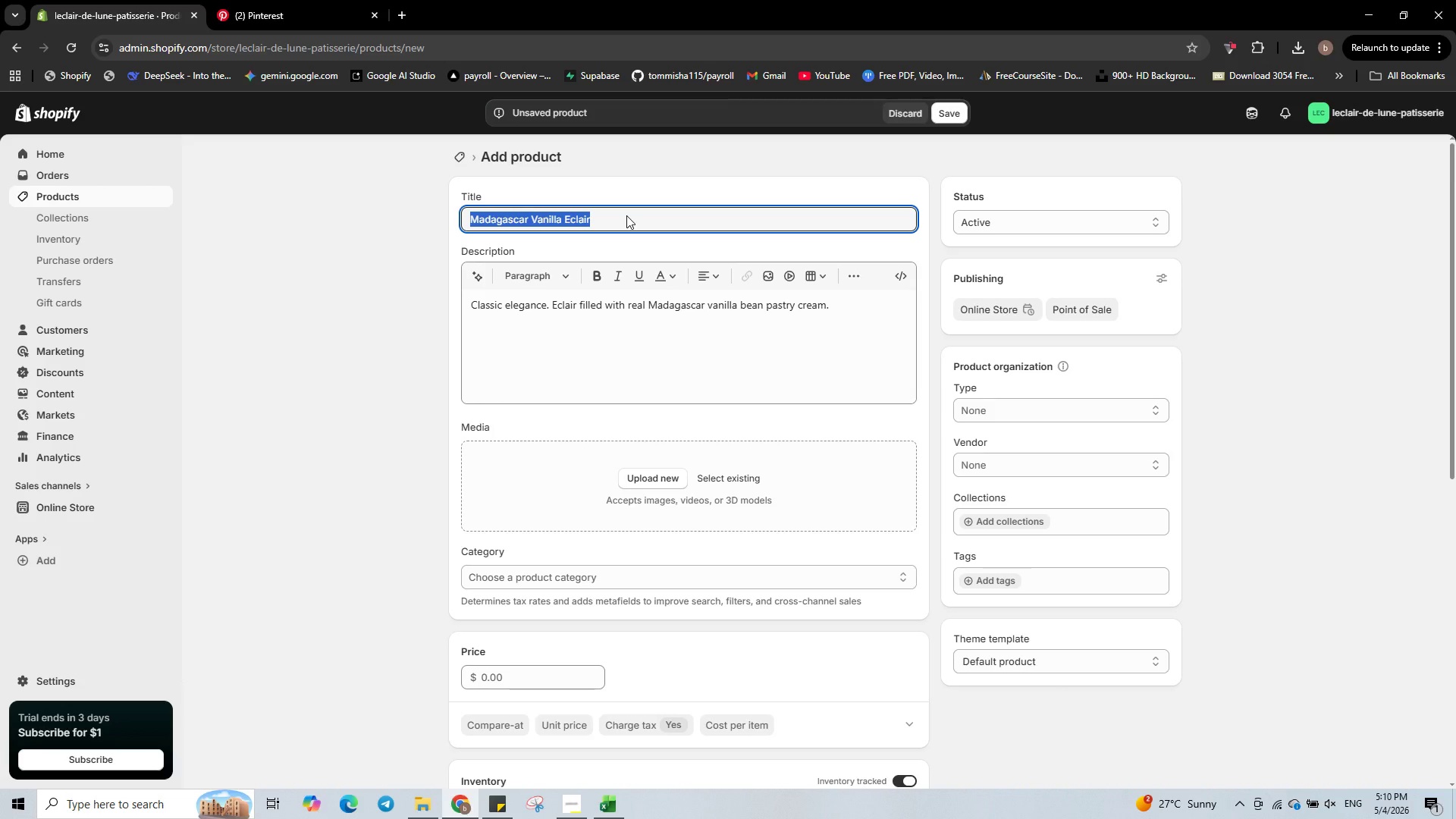 
key(Control+C)
 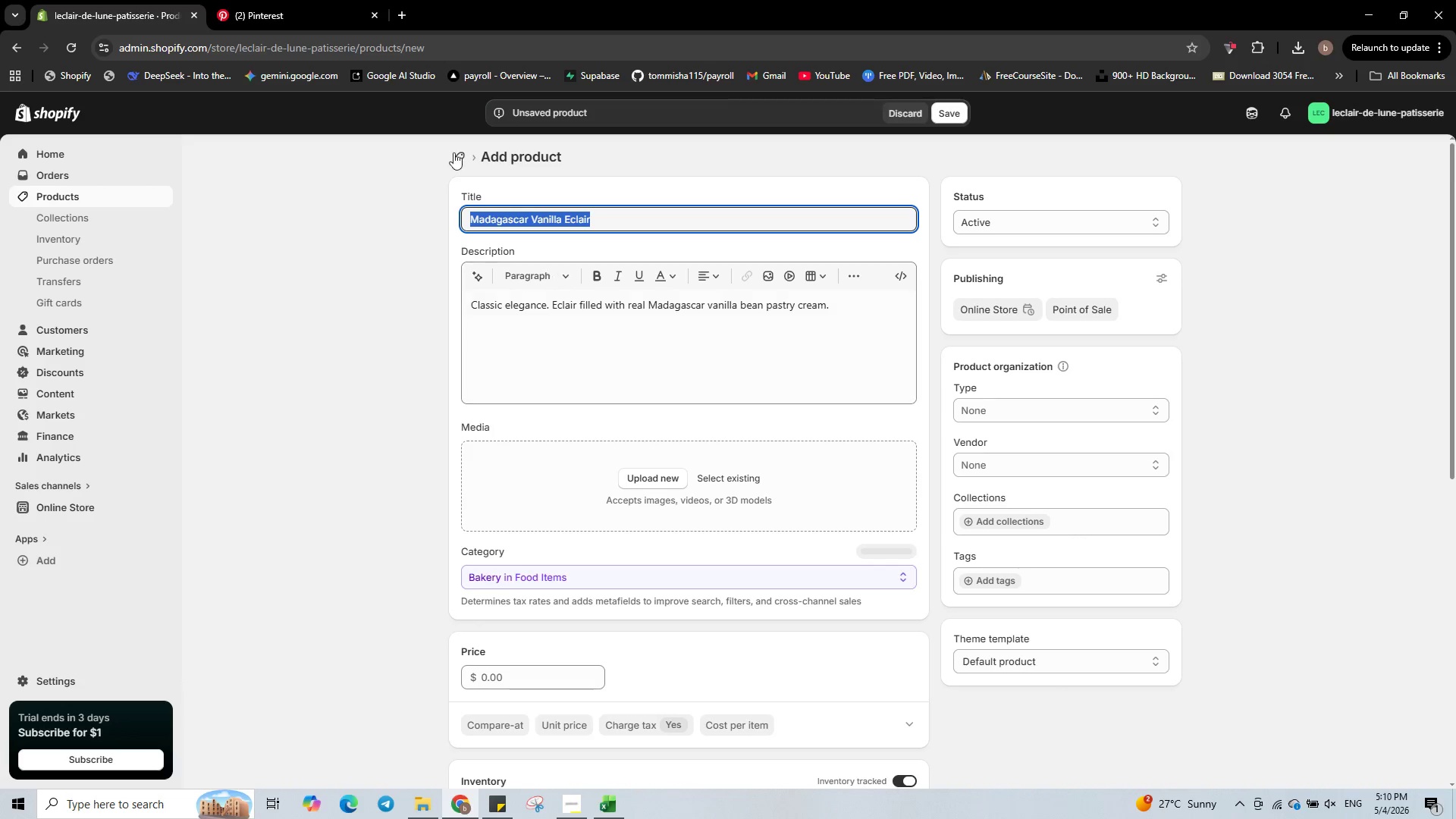 
left_click([305, 0])
 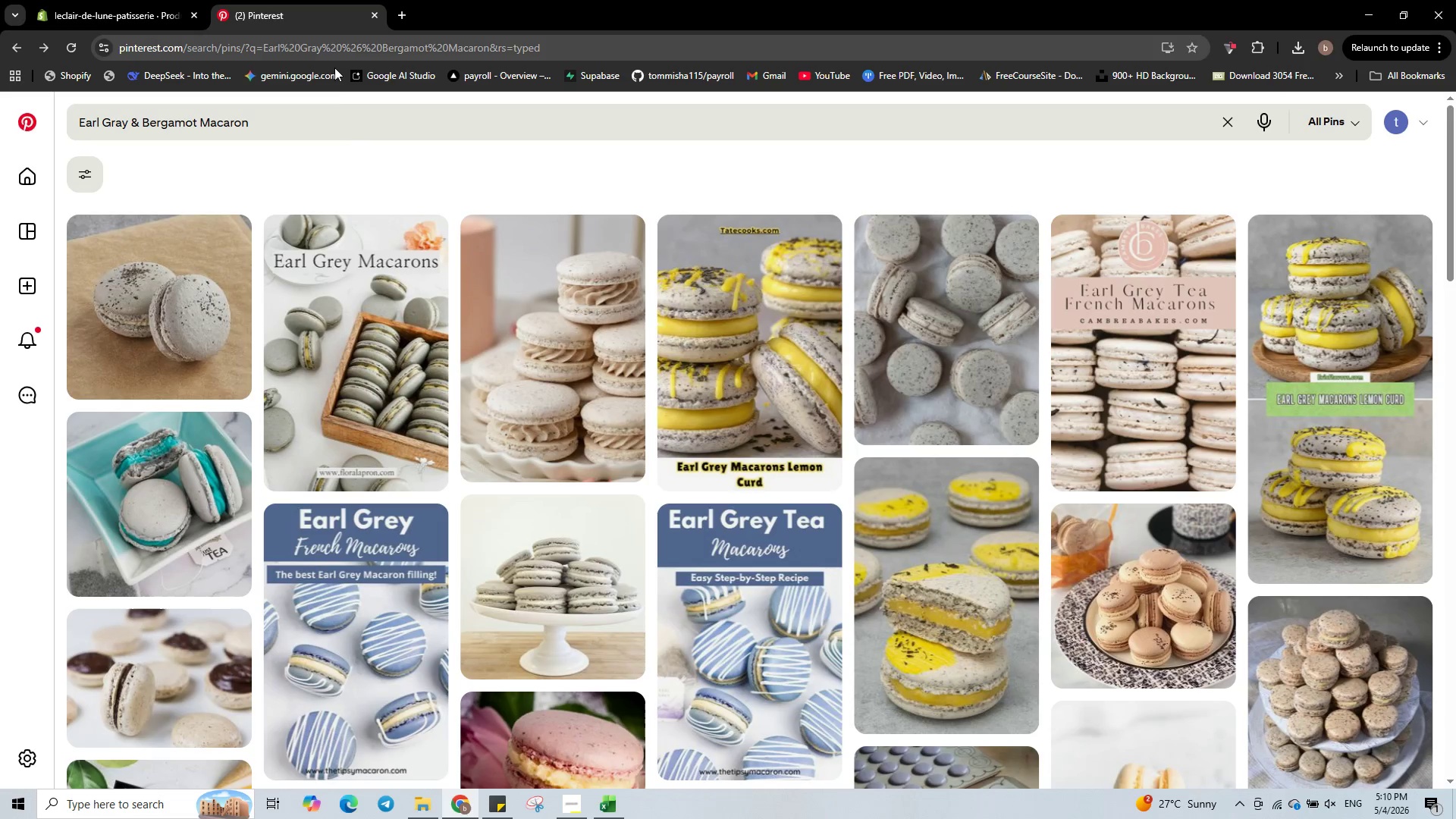 
left_click([335, 117])
 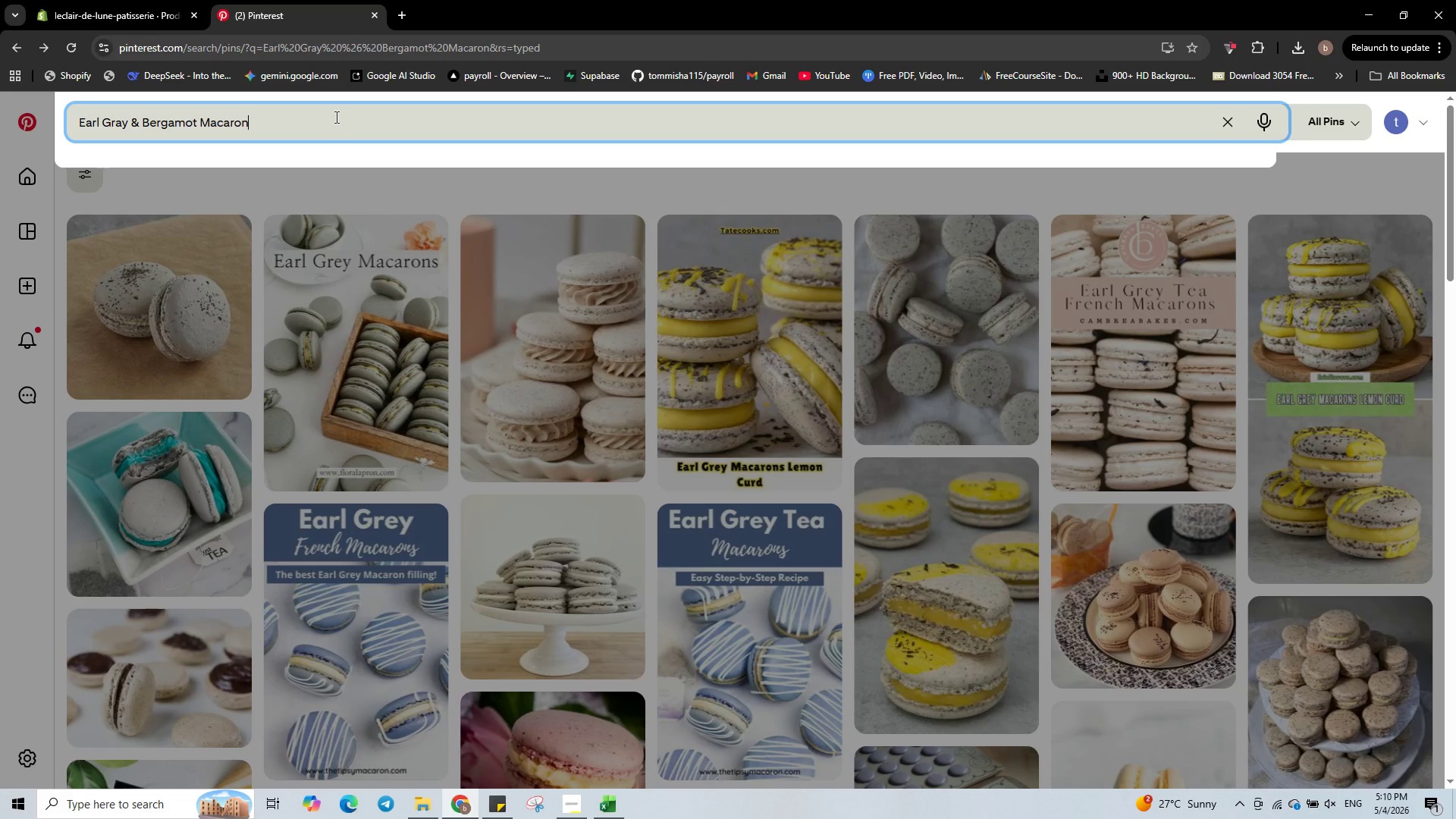 
key(Control+ControlLeft)
 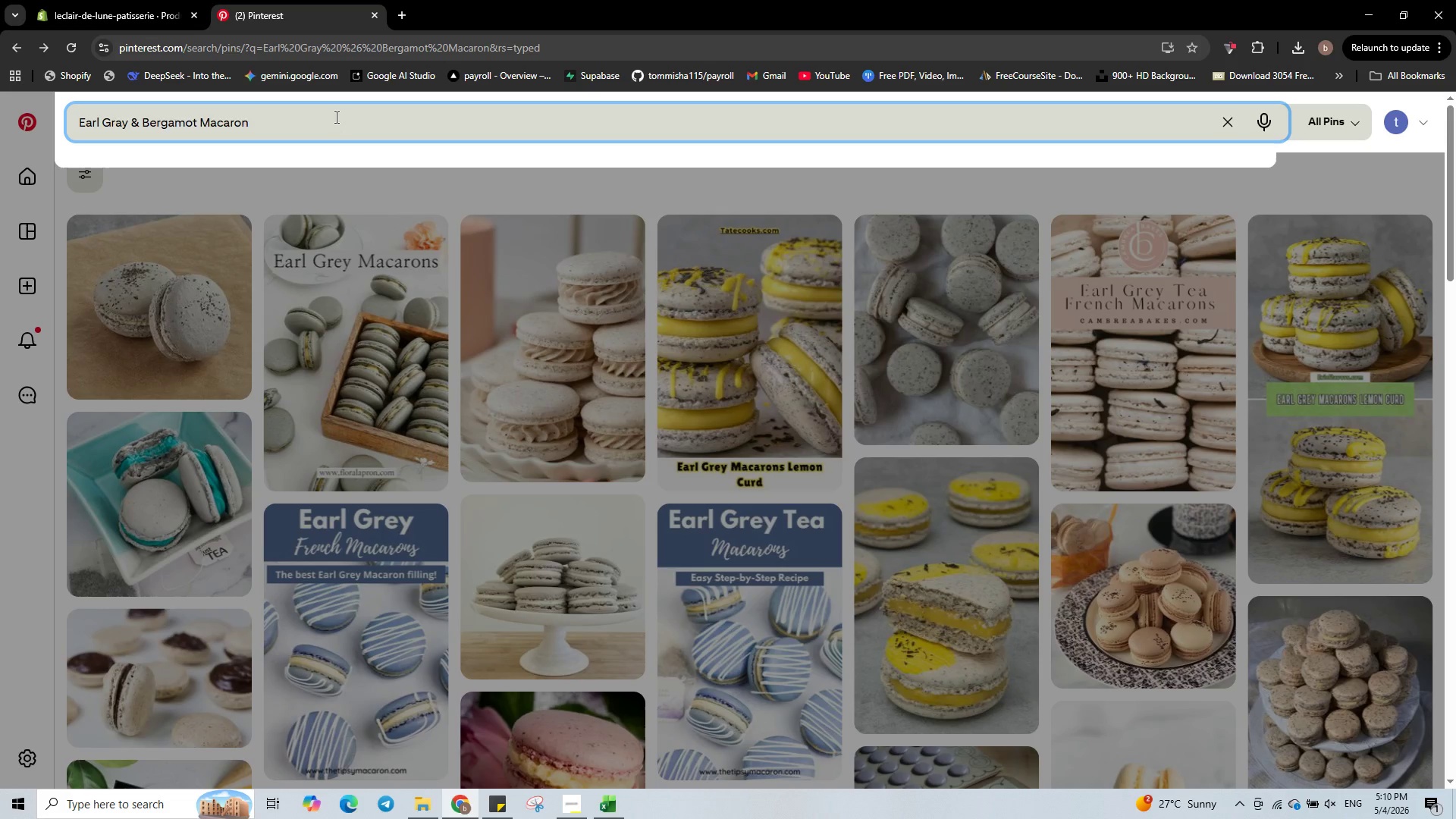 
key(Control+A)
 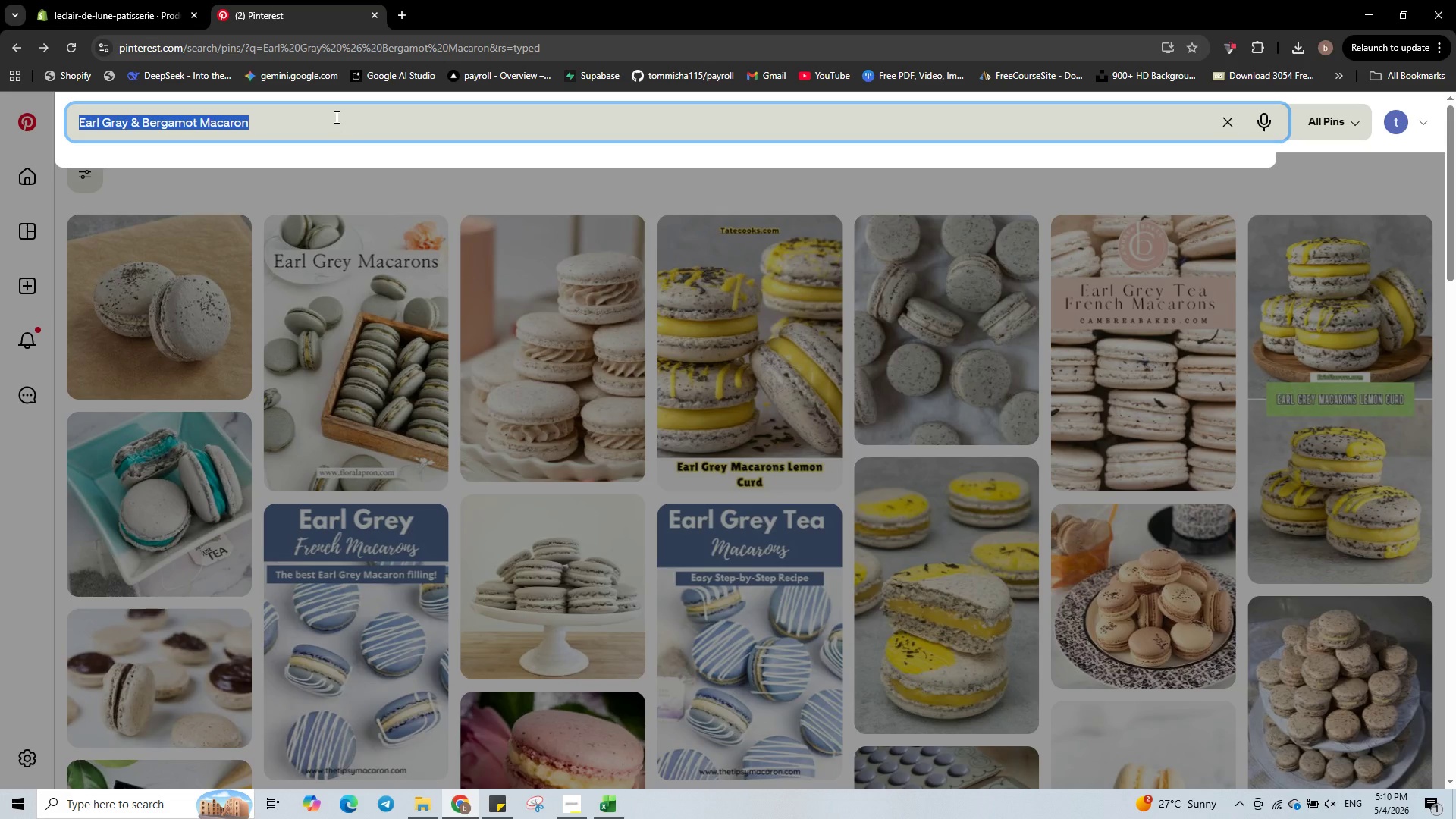 
key(Control+ControlLeft)
 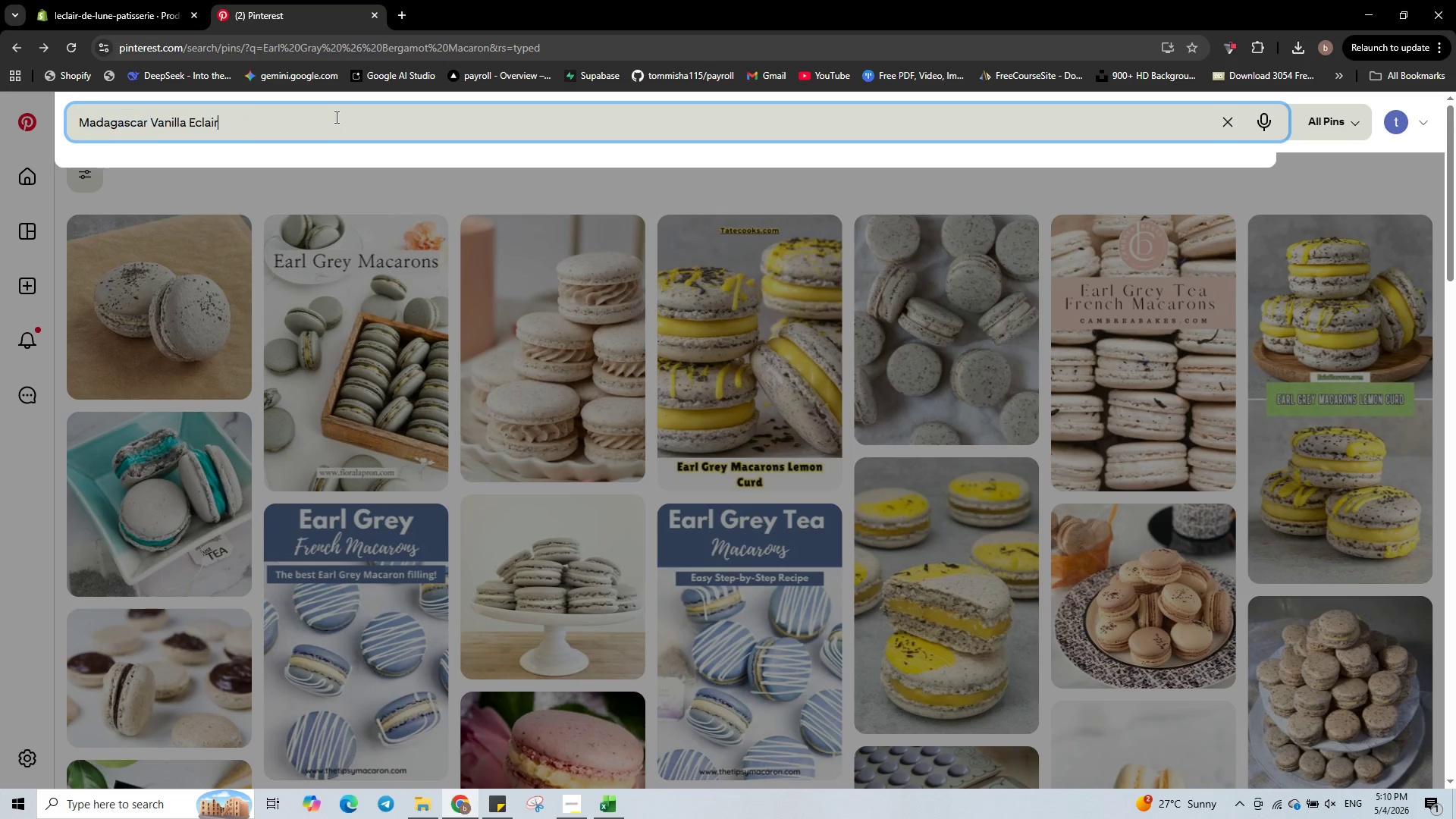 
key(Control+V)
 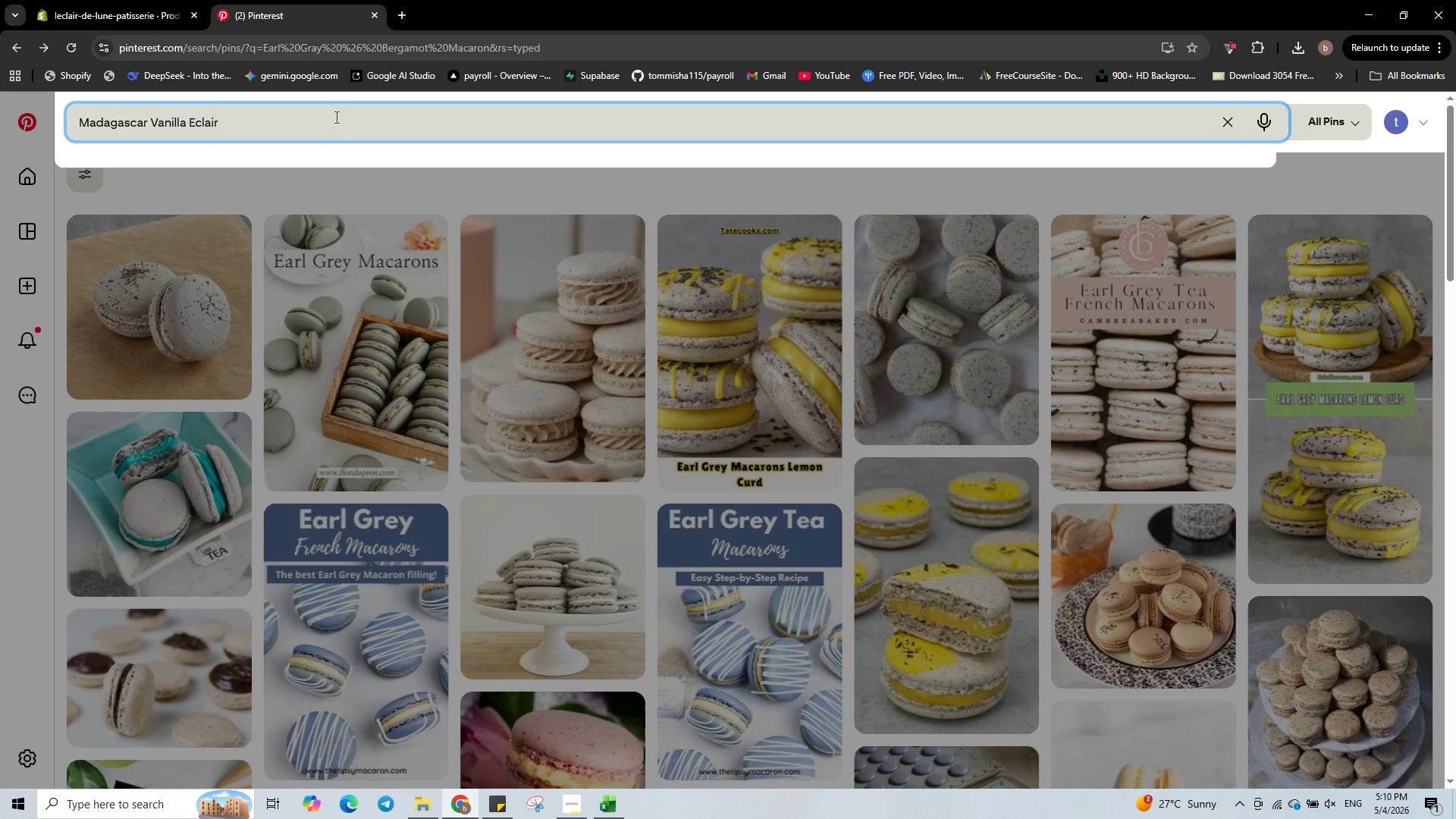 
key(Enter)
 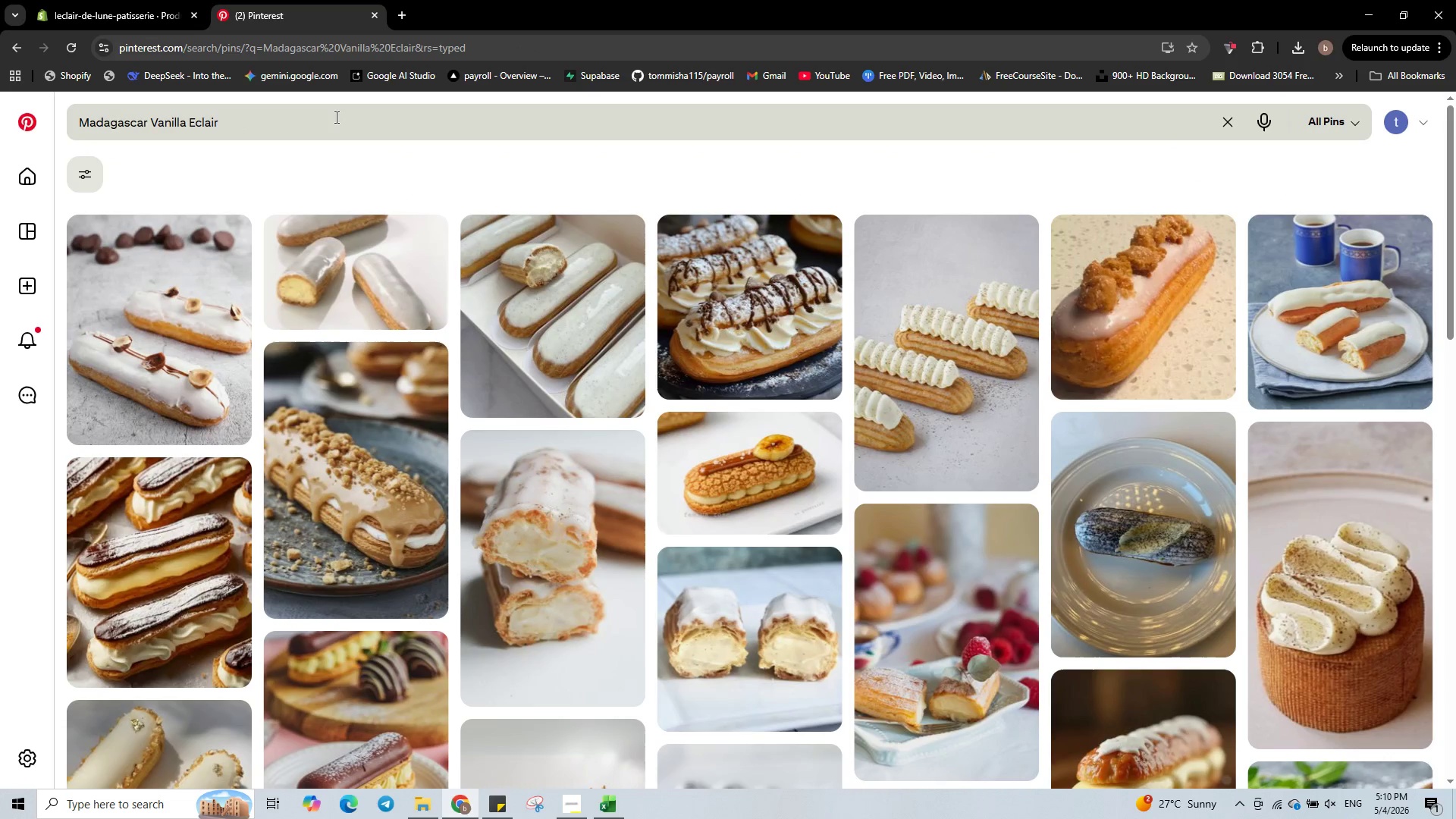 
wait(5.92)
 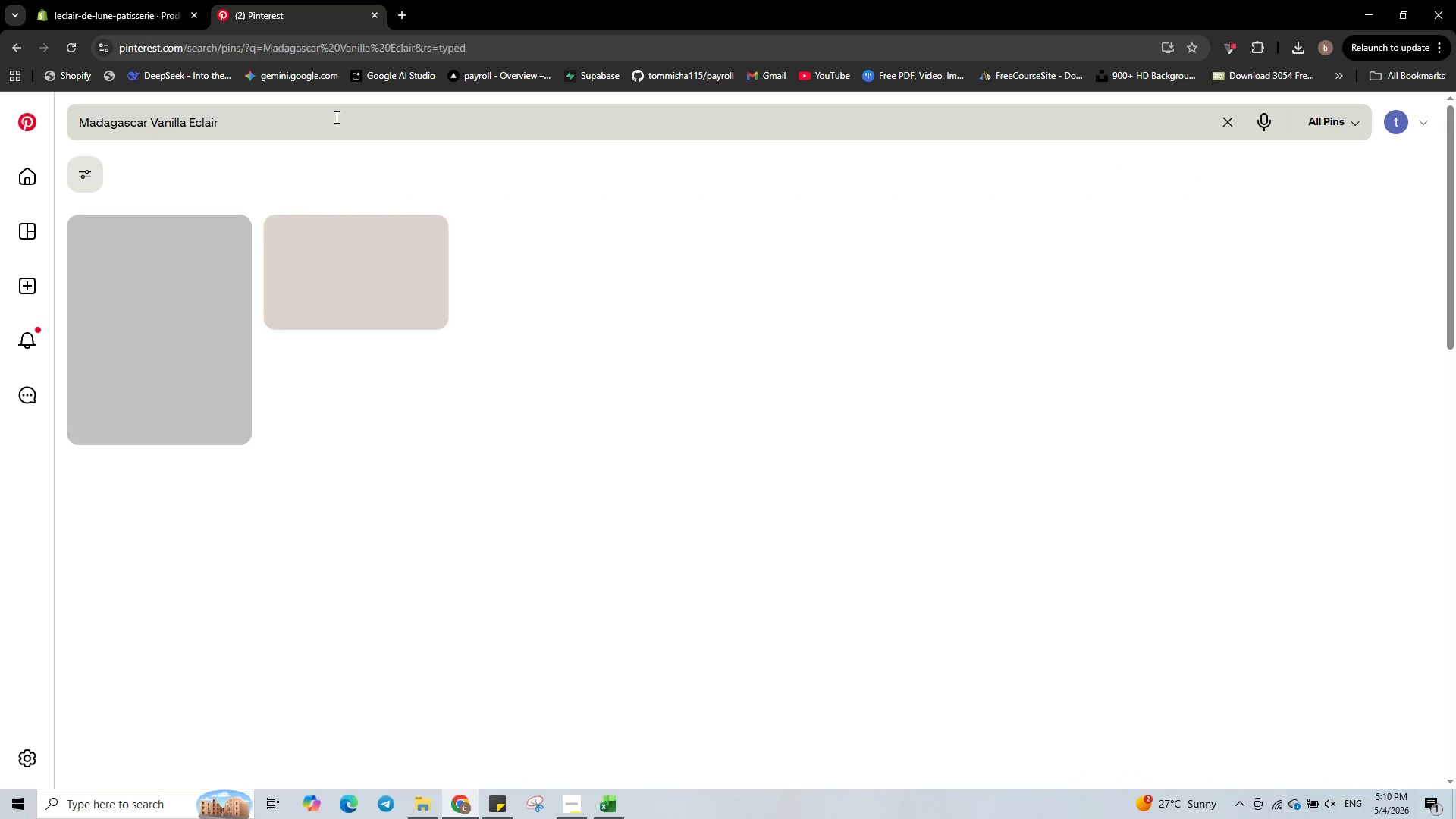 
left_click([229, 422])
 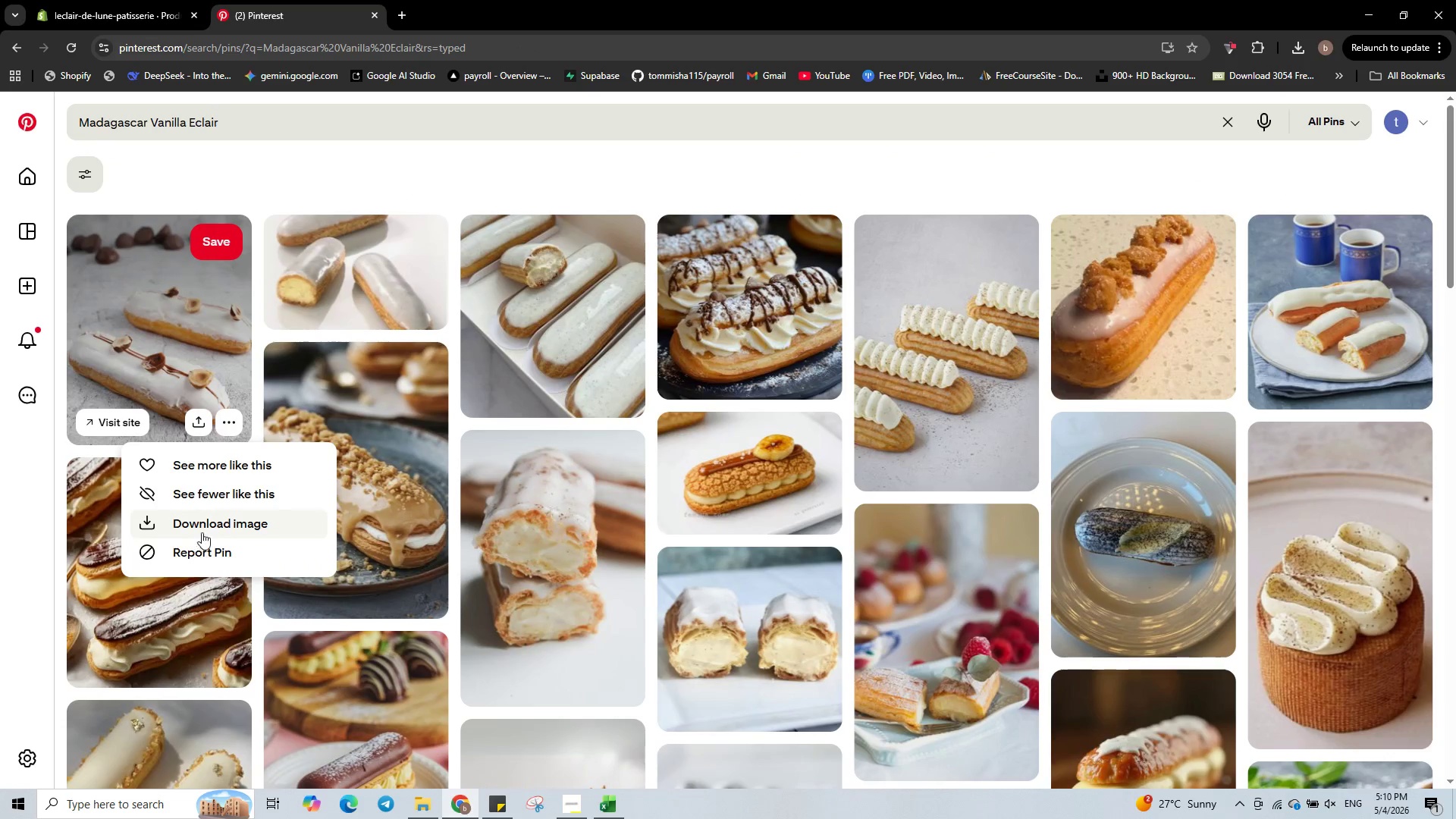 
left_click([202, 531])
 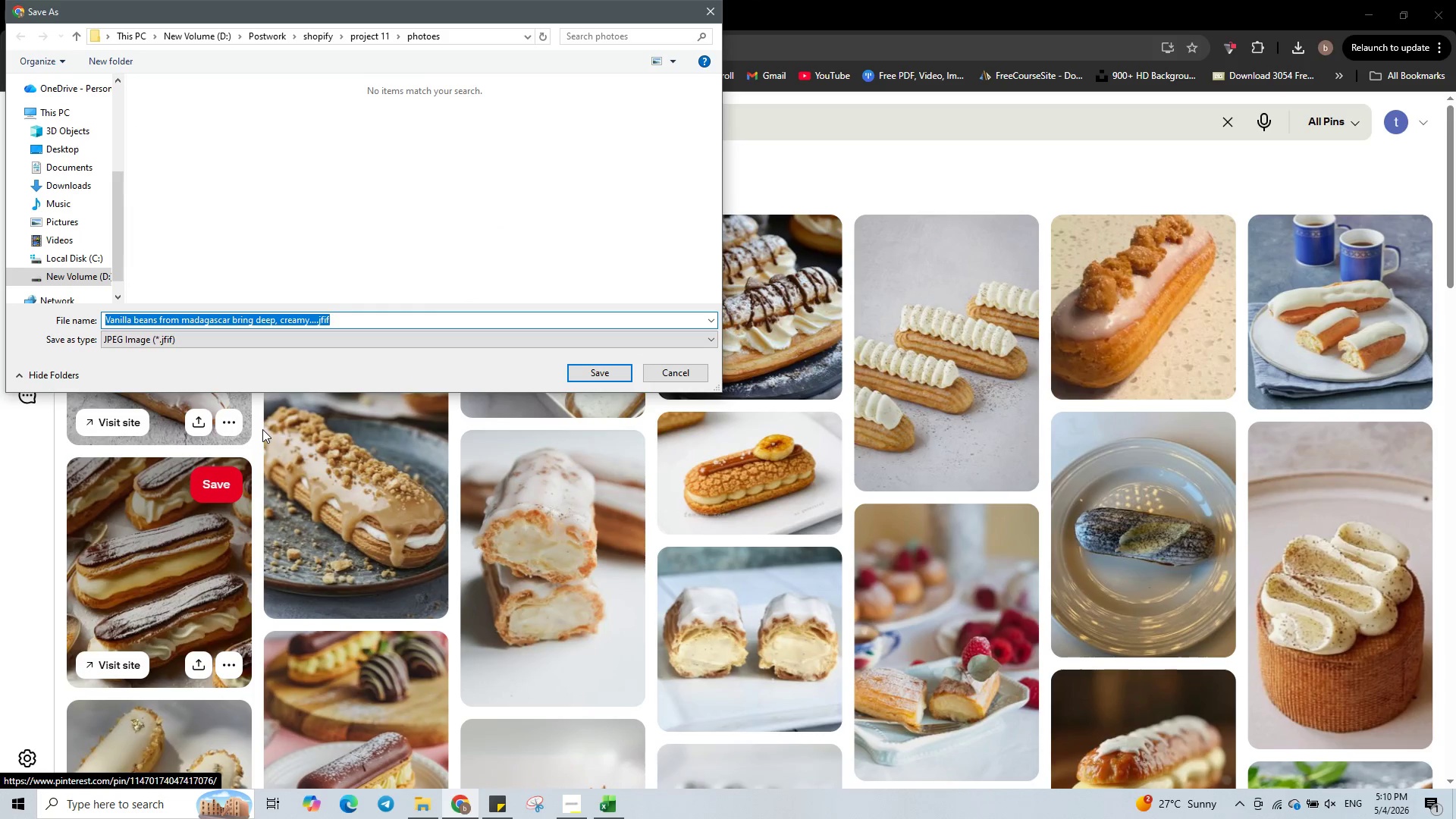 
key(7)
 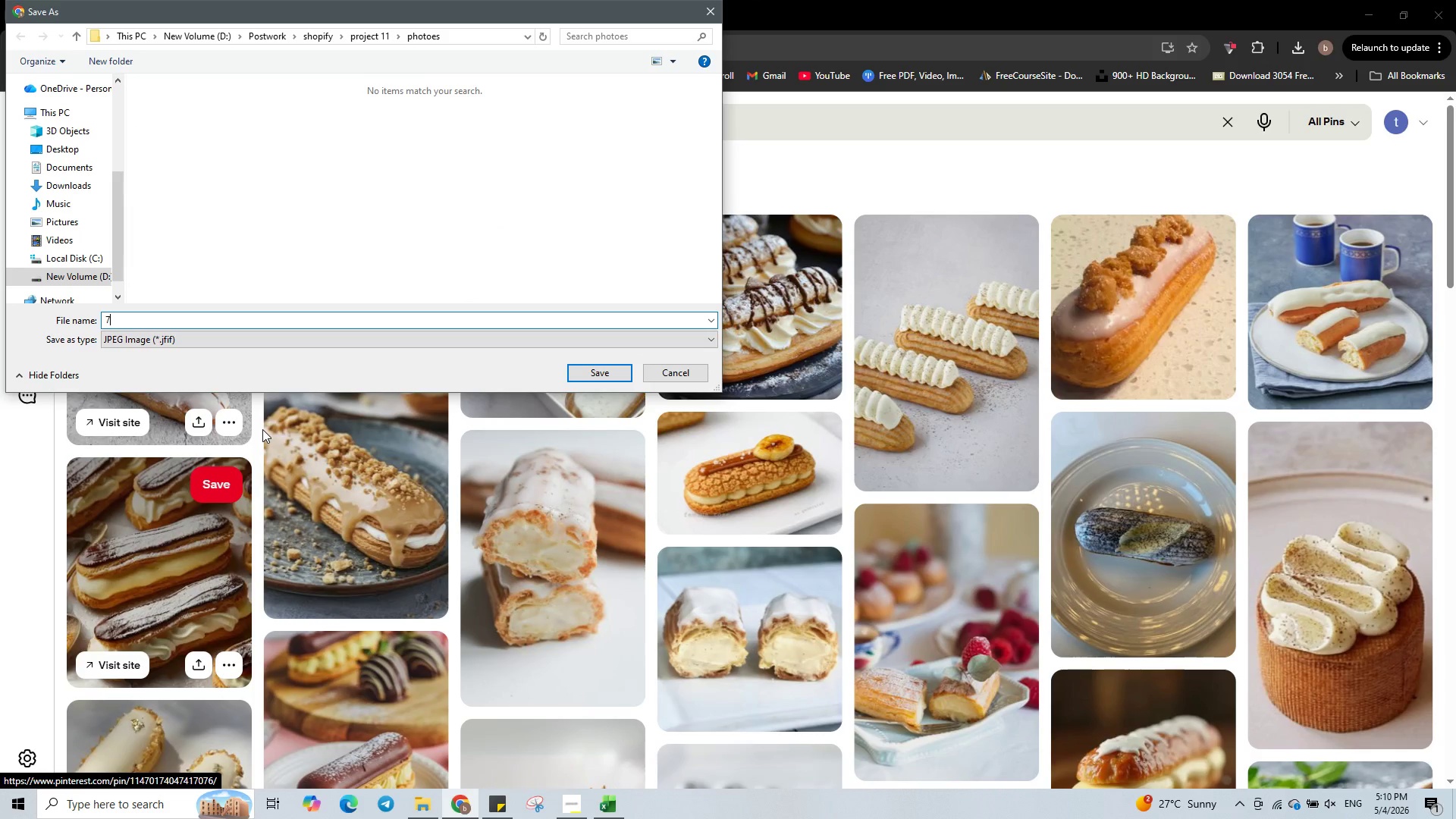 
key(Shift+Minus)
 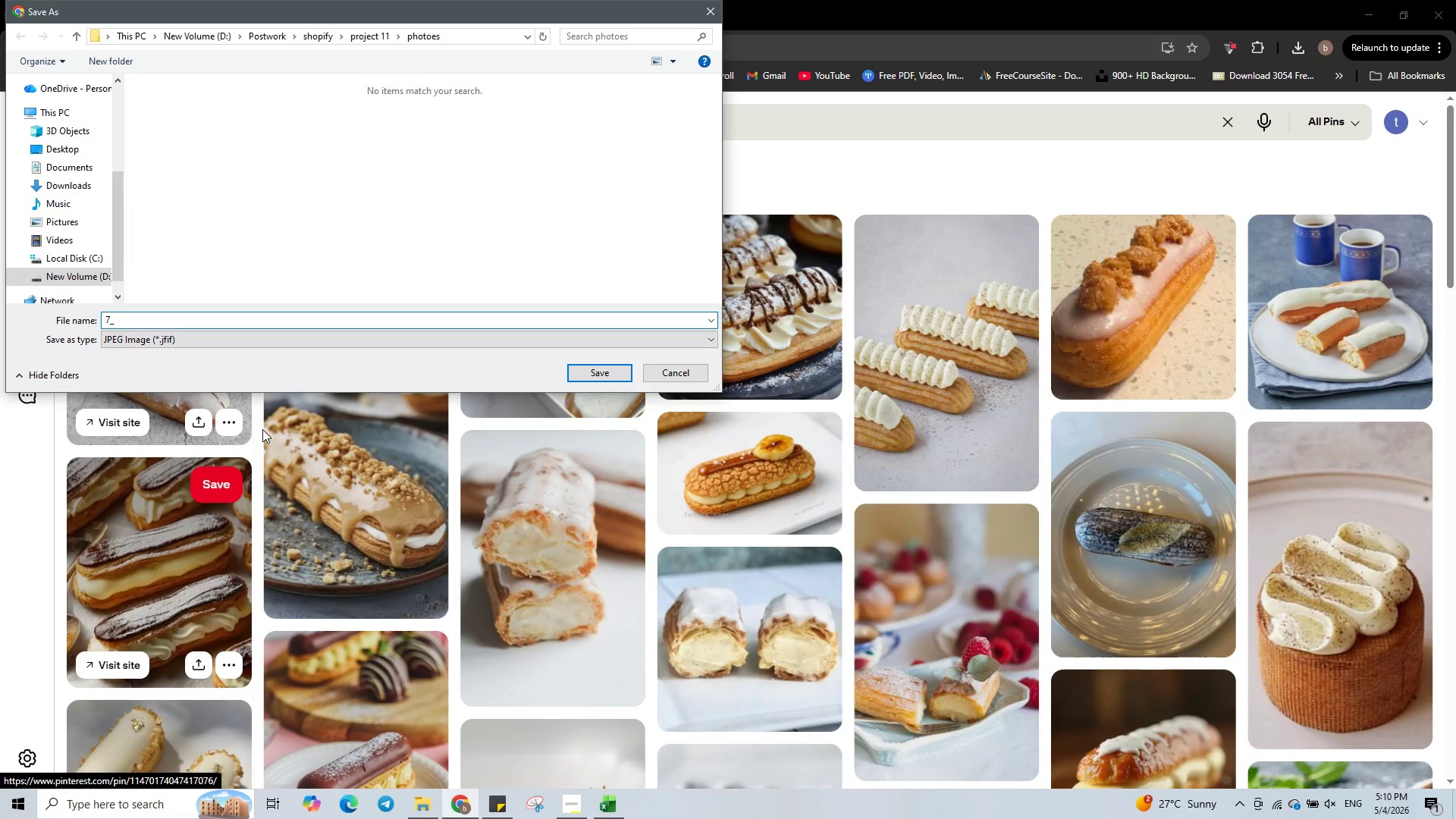 
key(Control+V)
 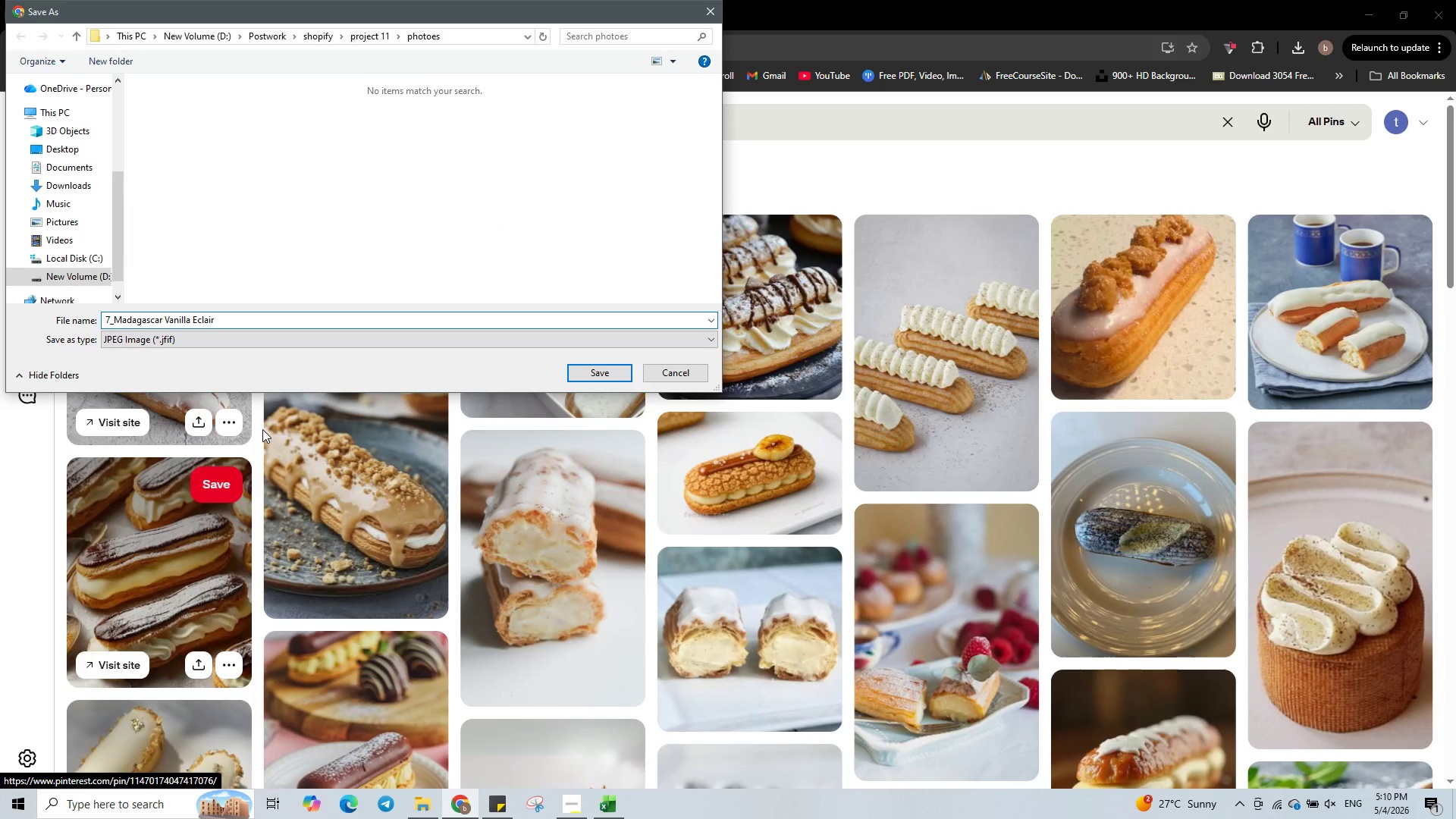 
type(.jpg)
 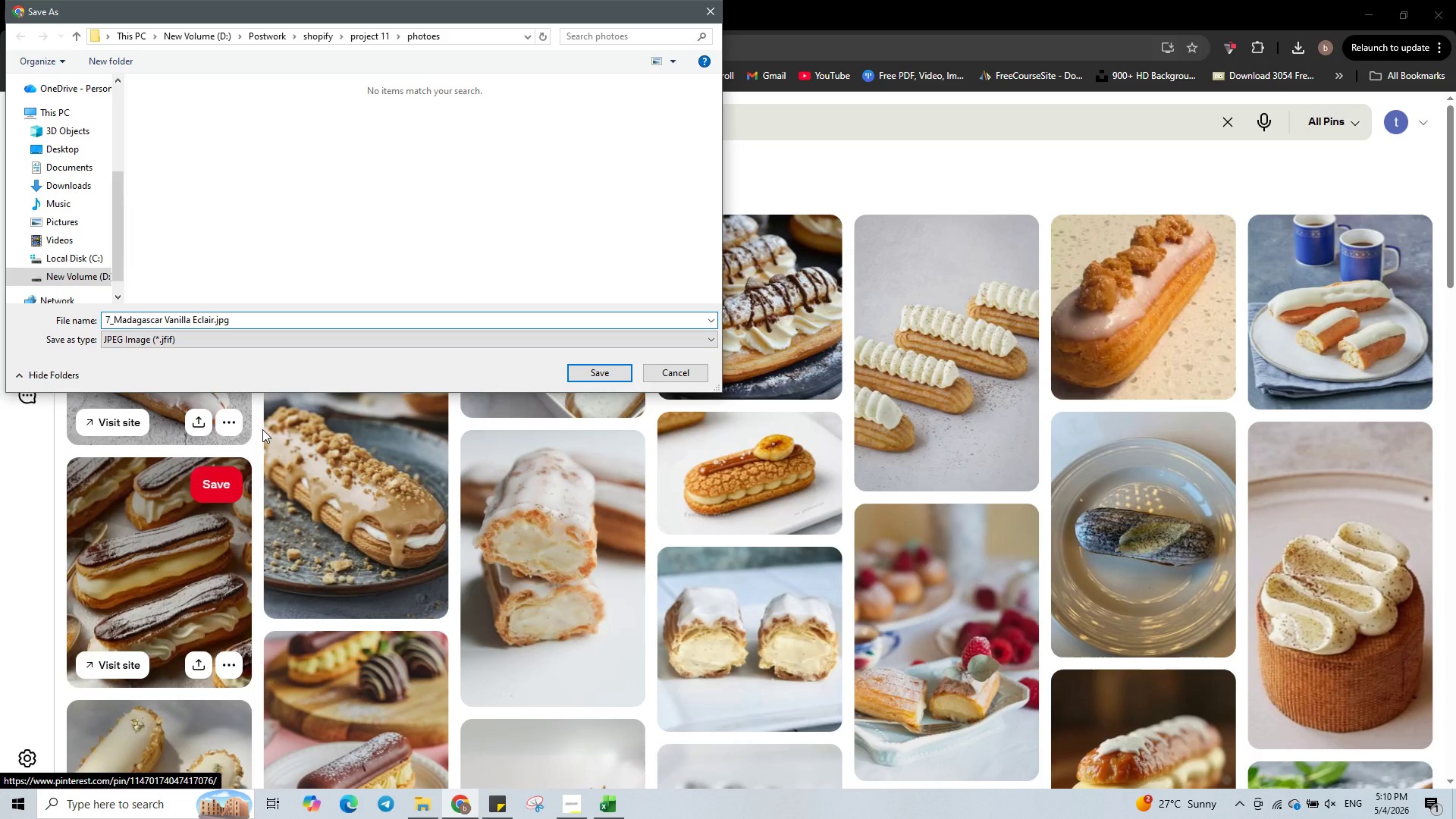 
key(Enter)
 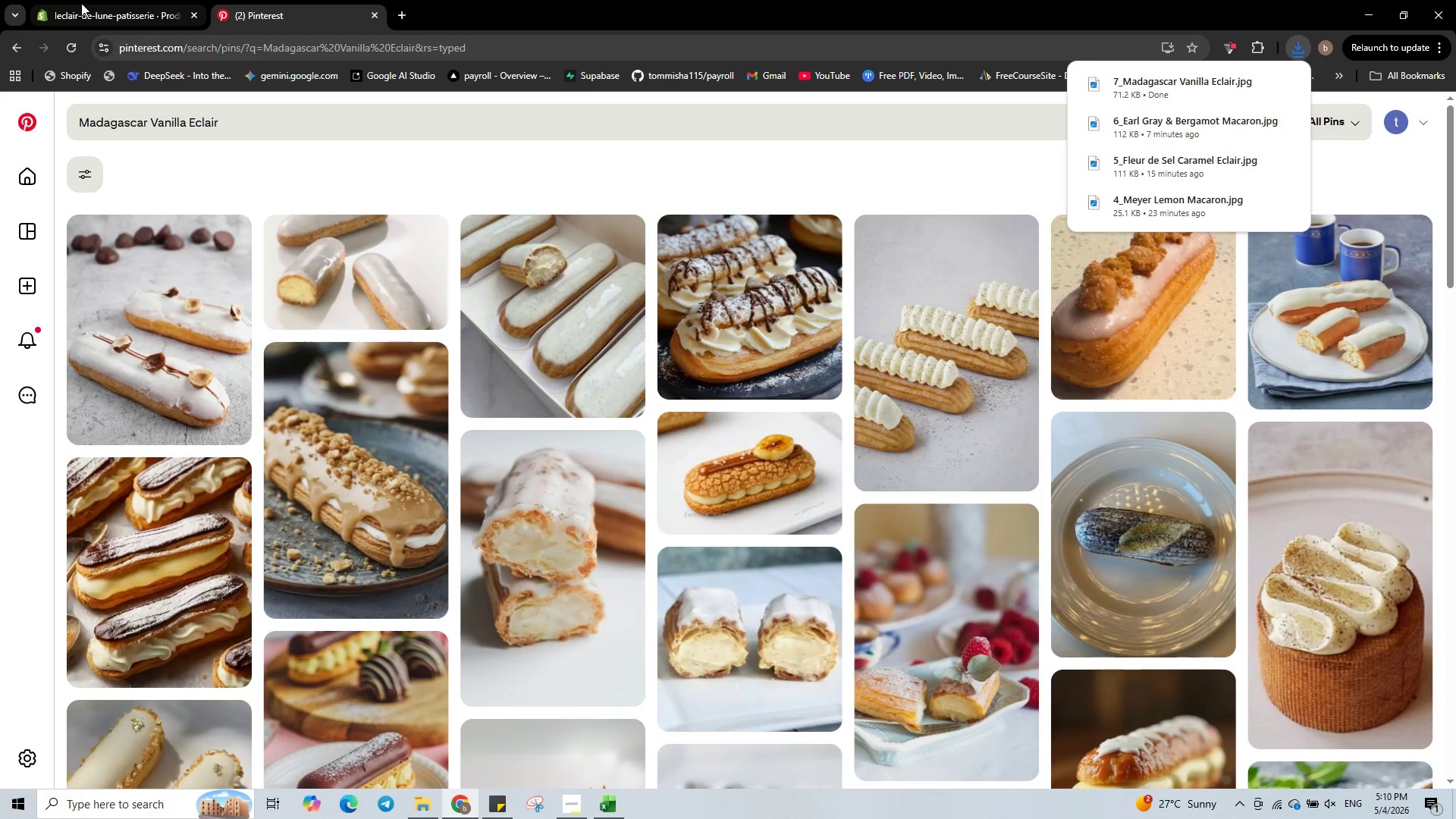 
left_click([101, 1])
 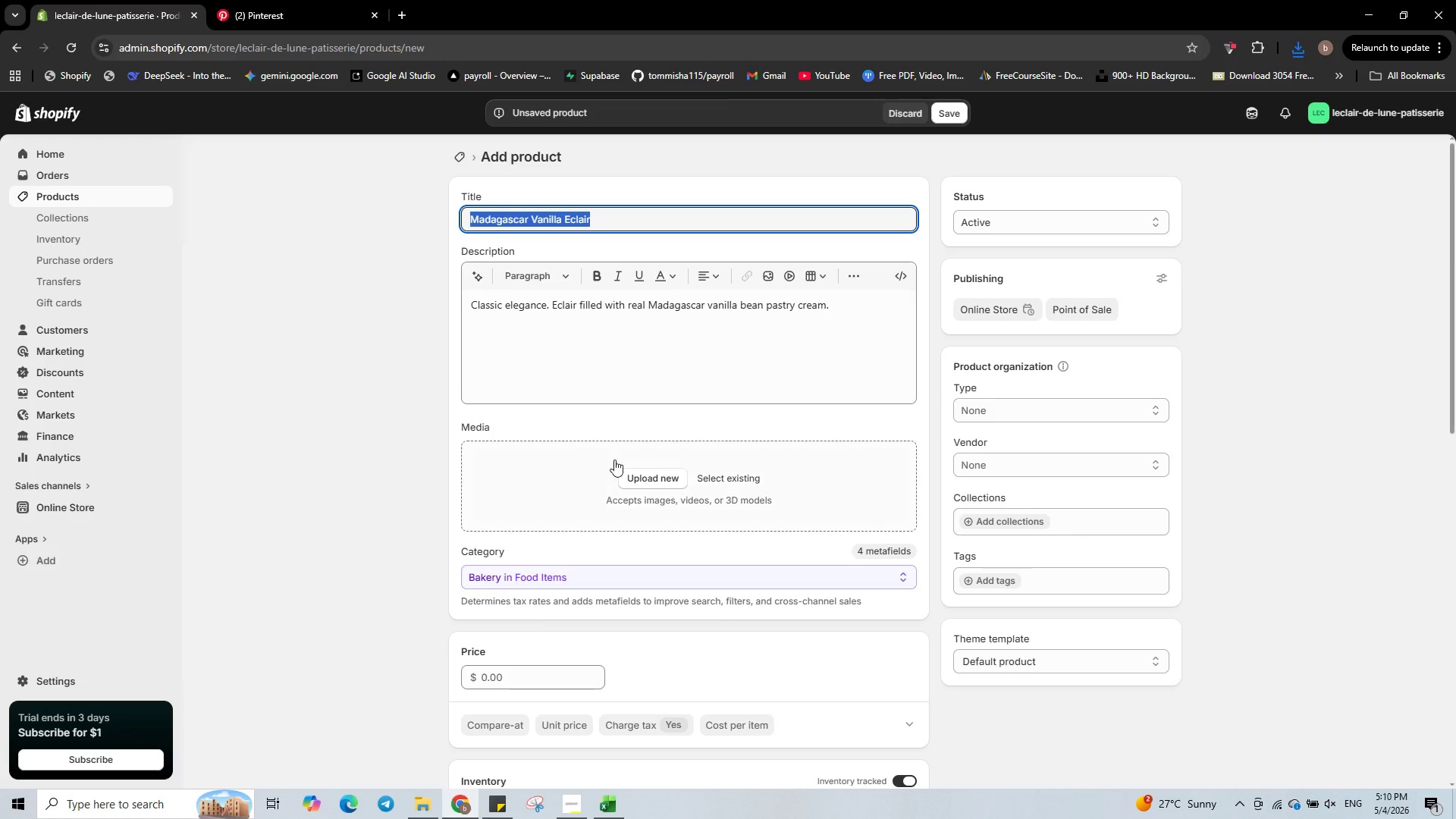 
left_click([635, 475])
 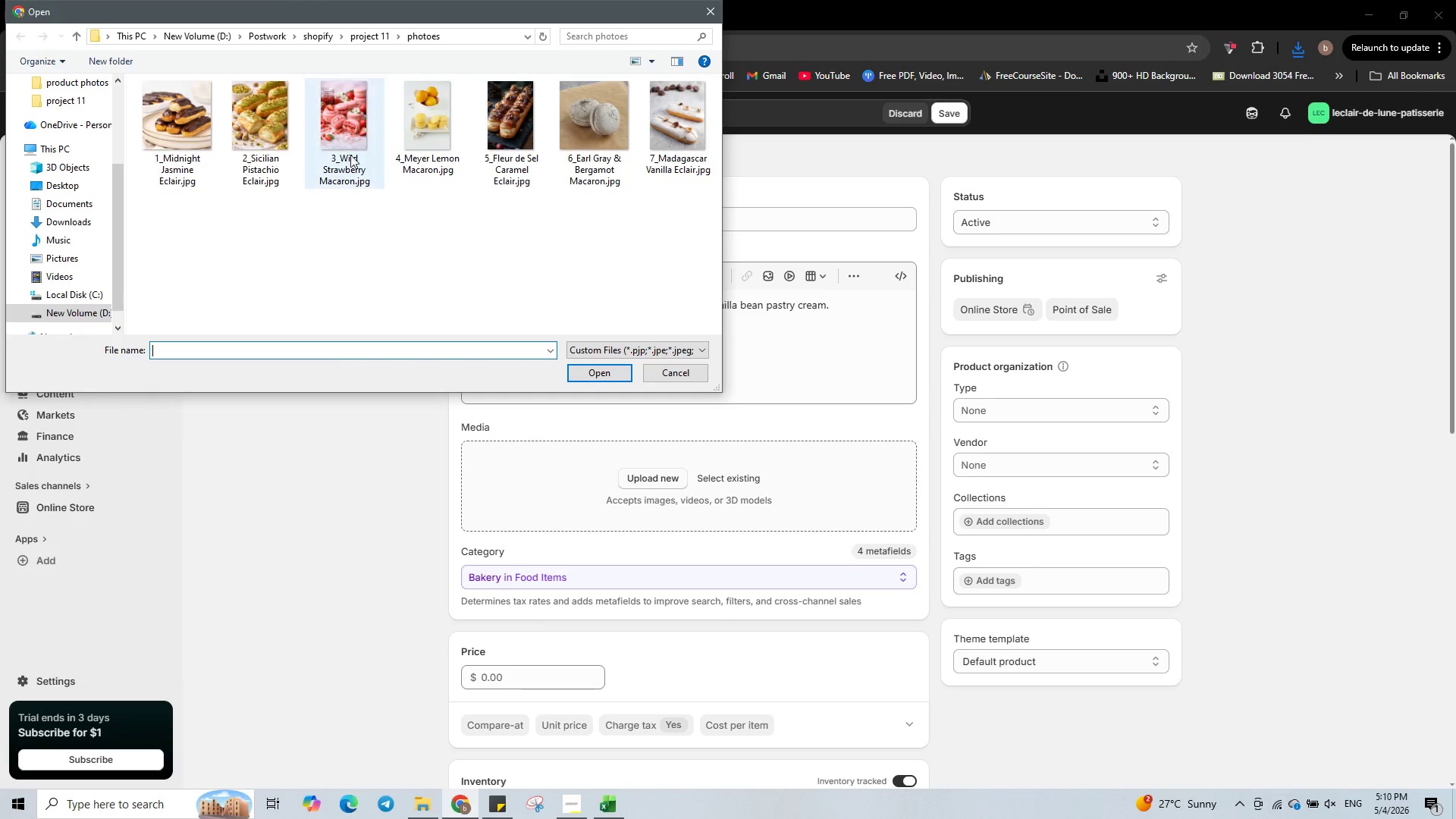 
left_click([682, 153])
 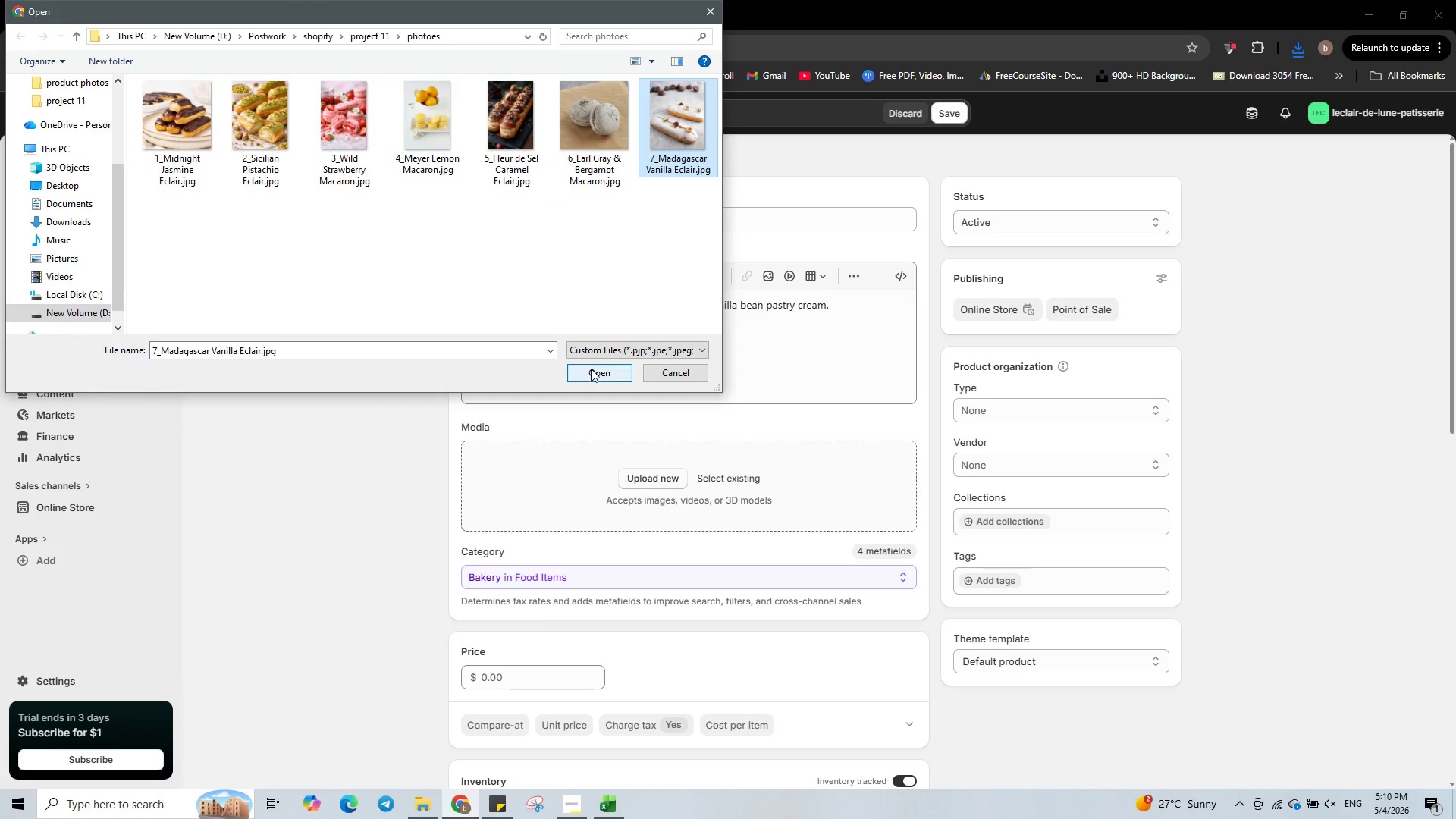 
left_click([591, 369])
 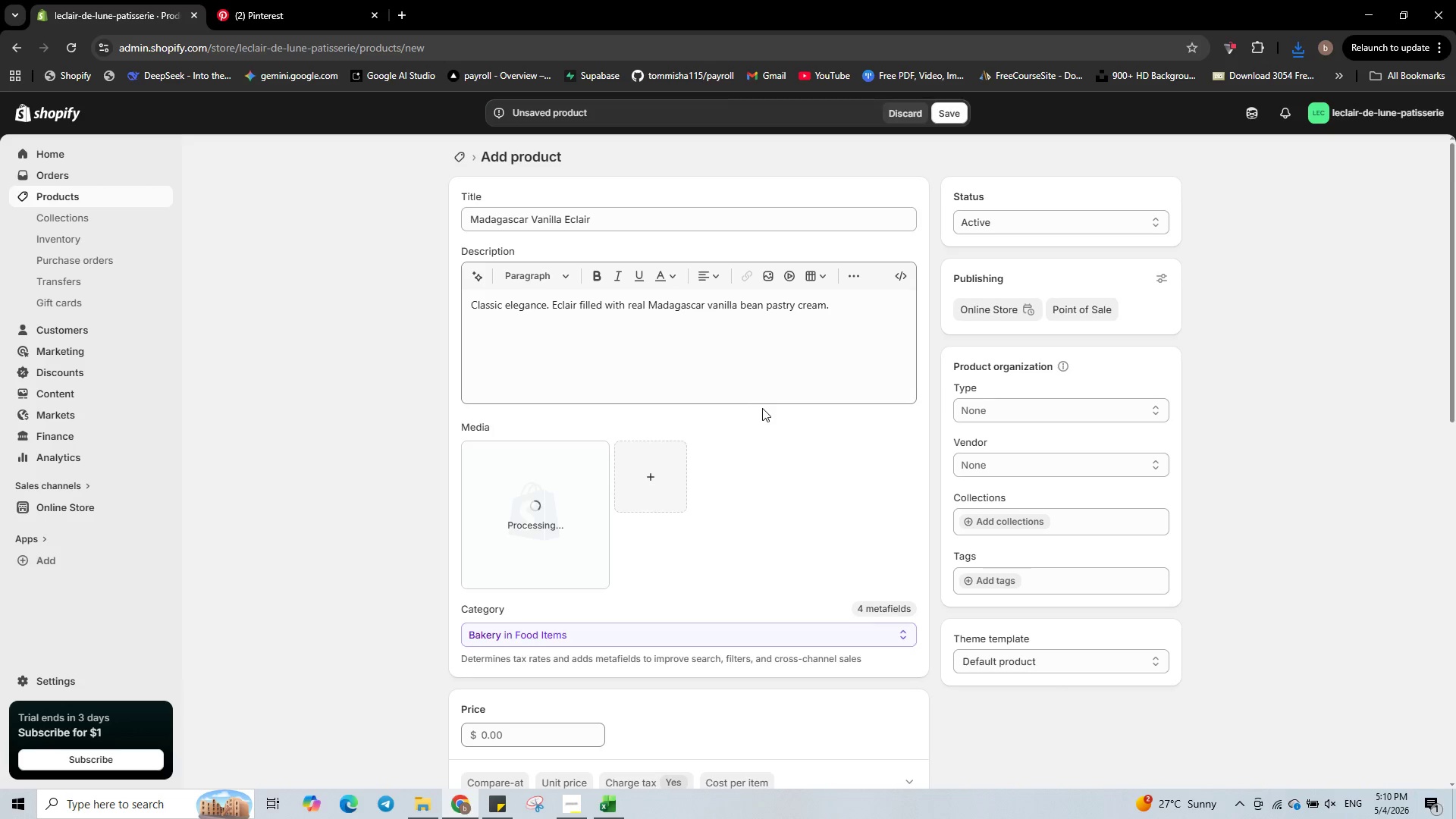 
wait(9.69)
 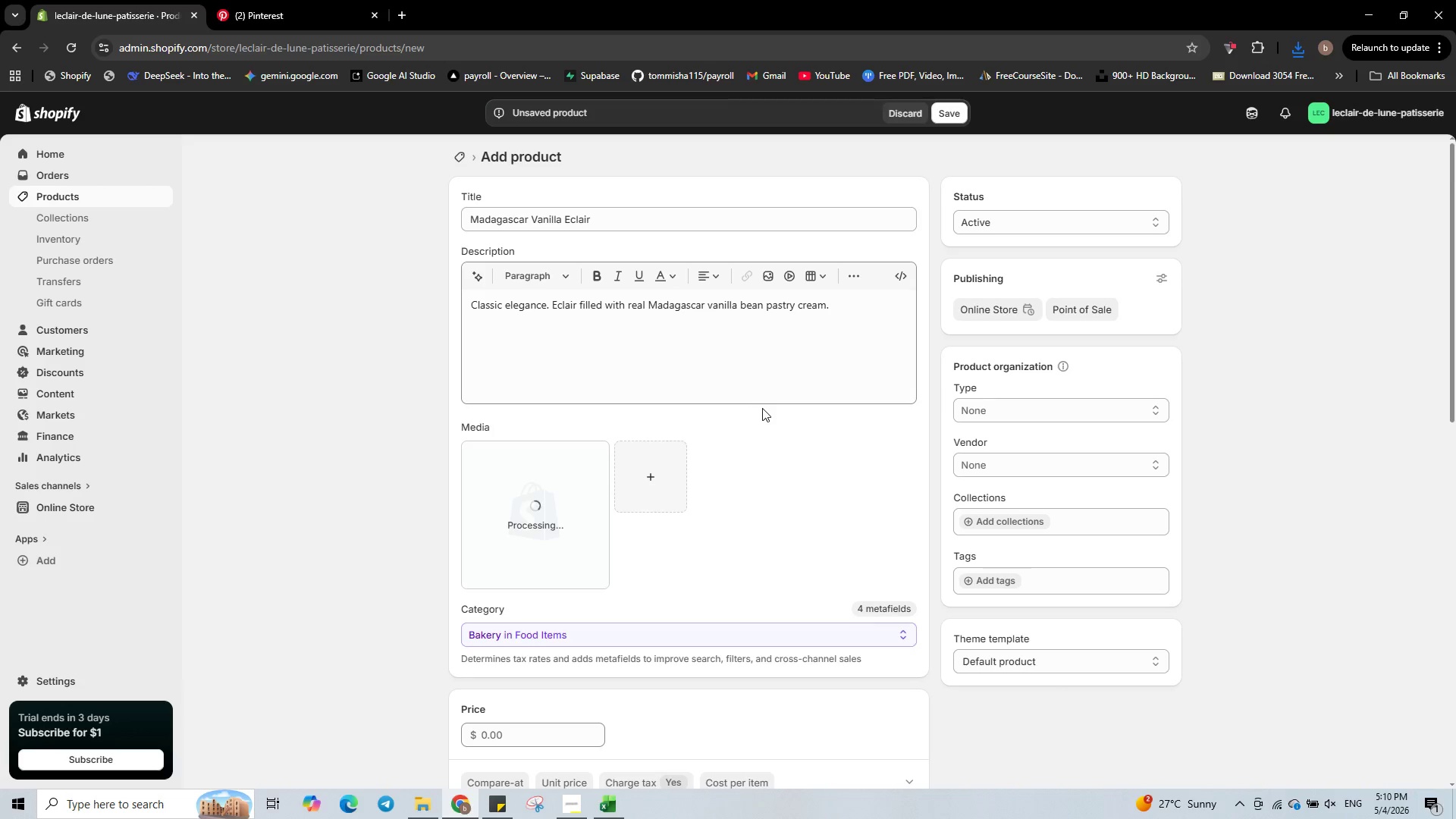 
left_click([1006, 580])
 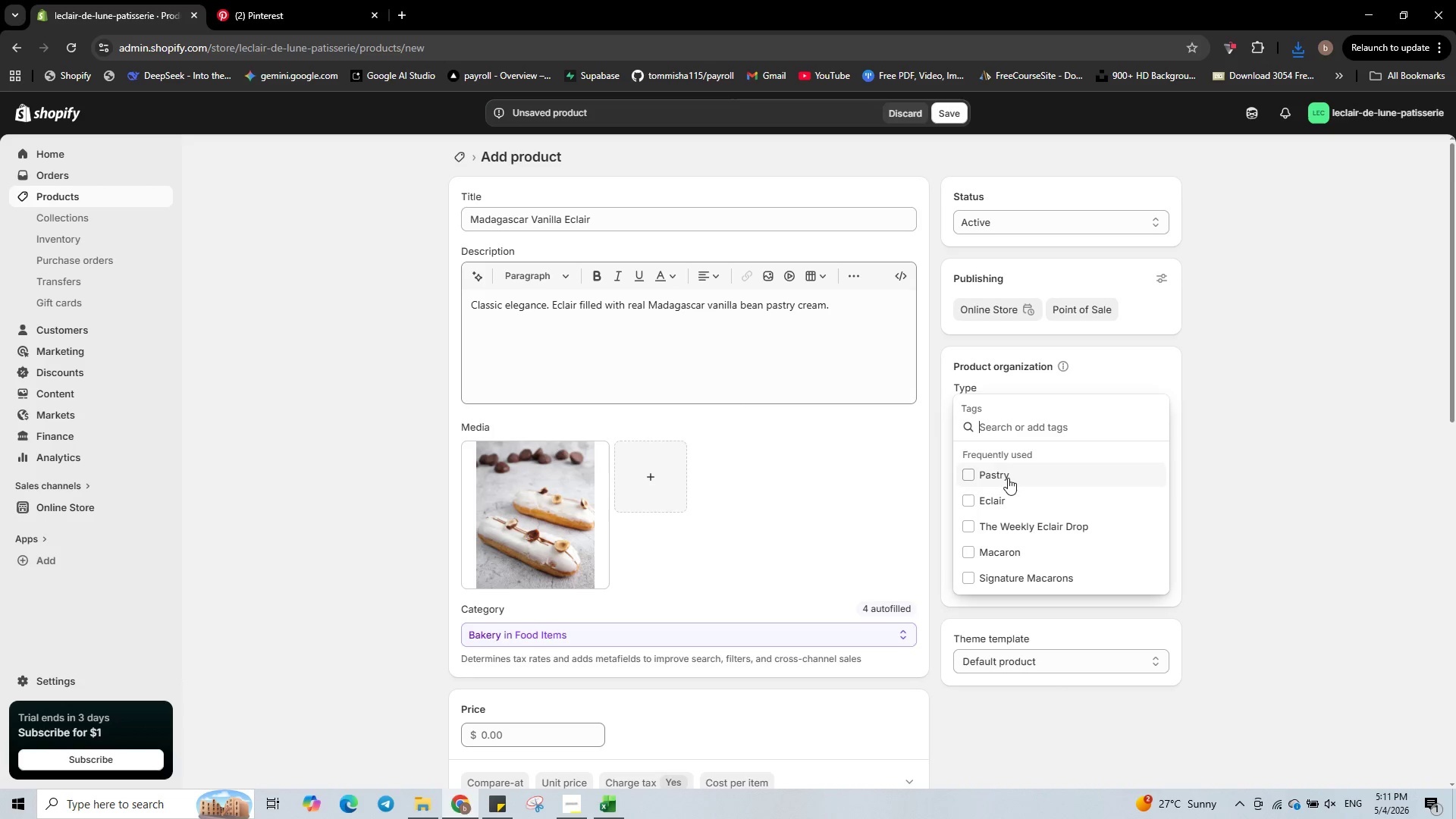 
left_click([993, 494])
 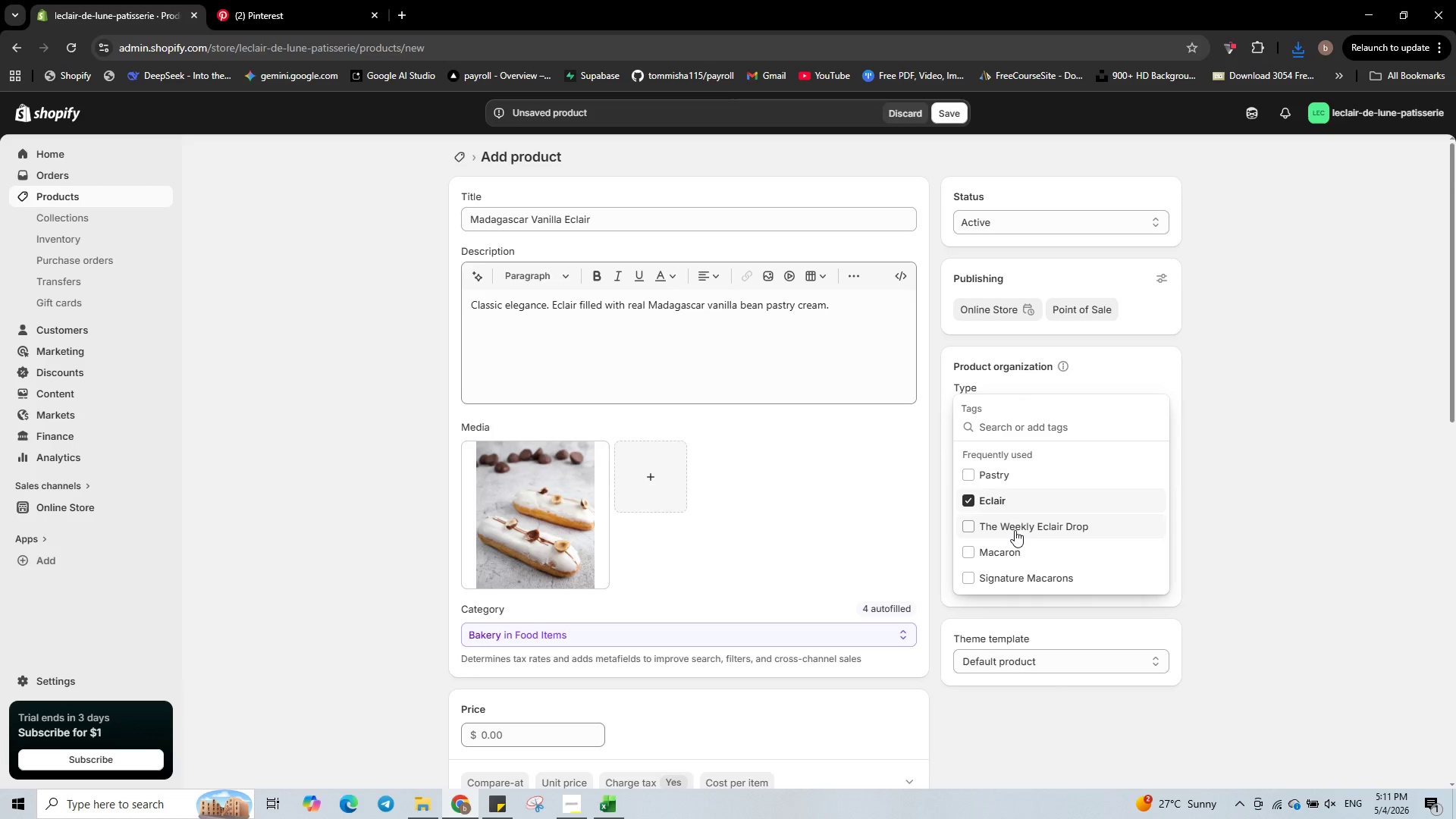 
left_click([1015, 530])
 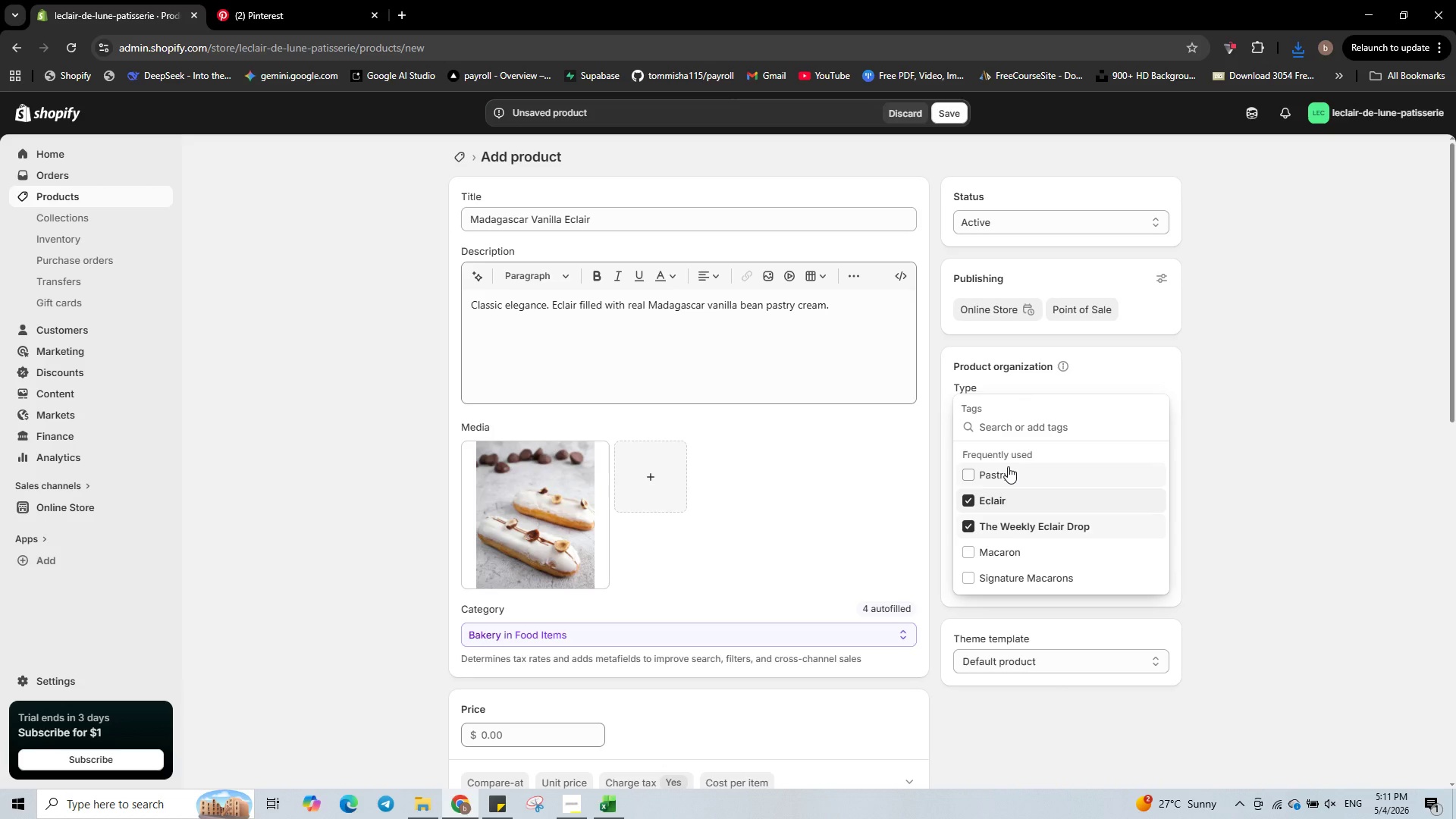 
left_click([1008, 466])
 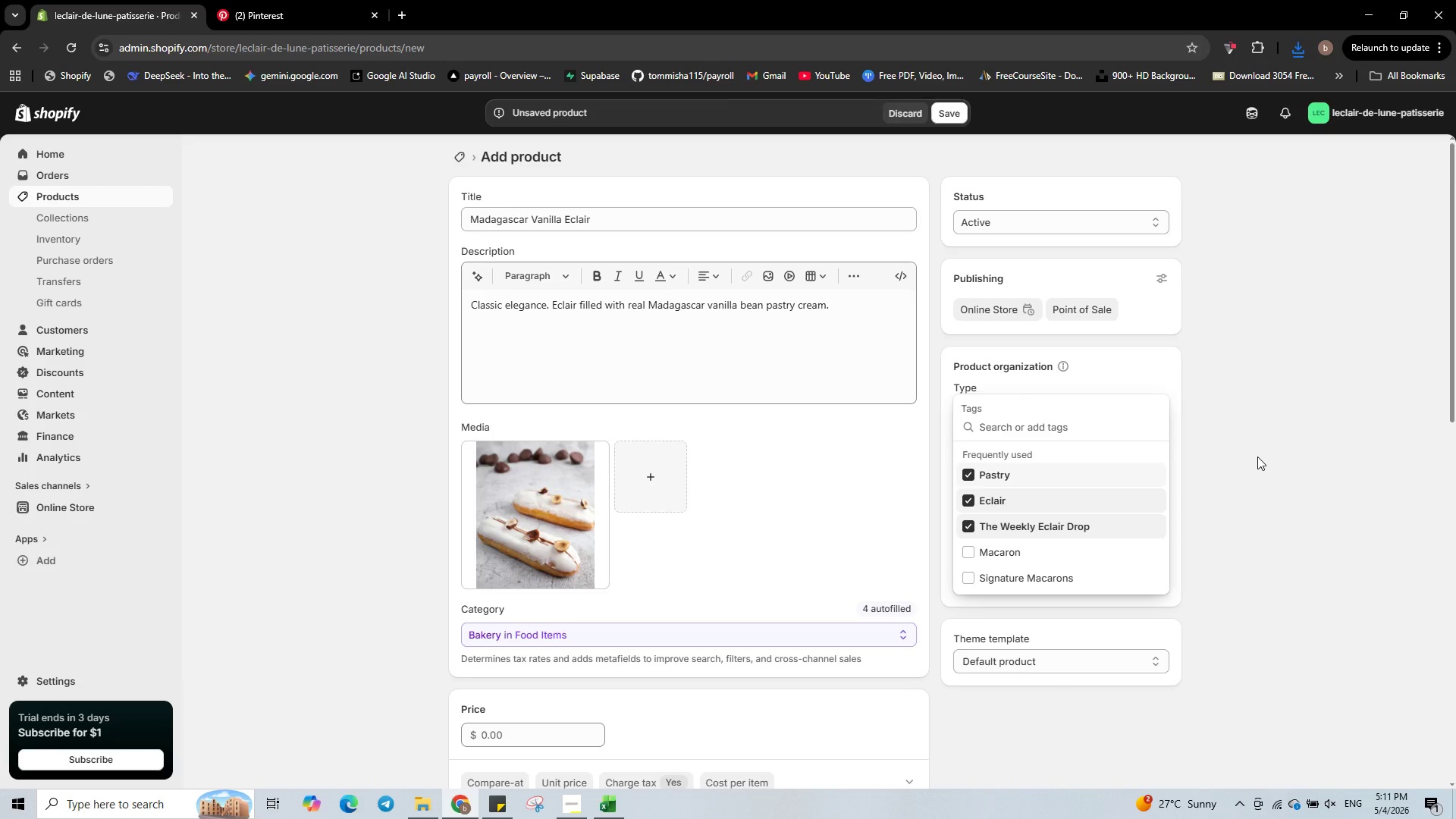 
left_click([1257, 457])
 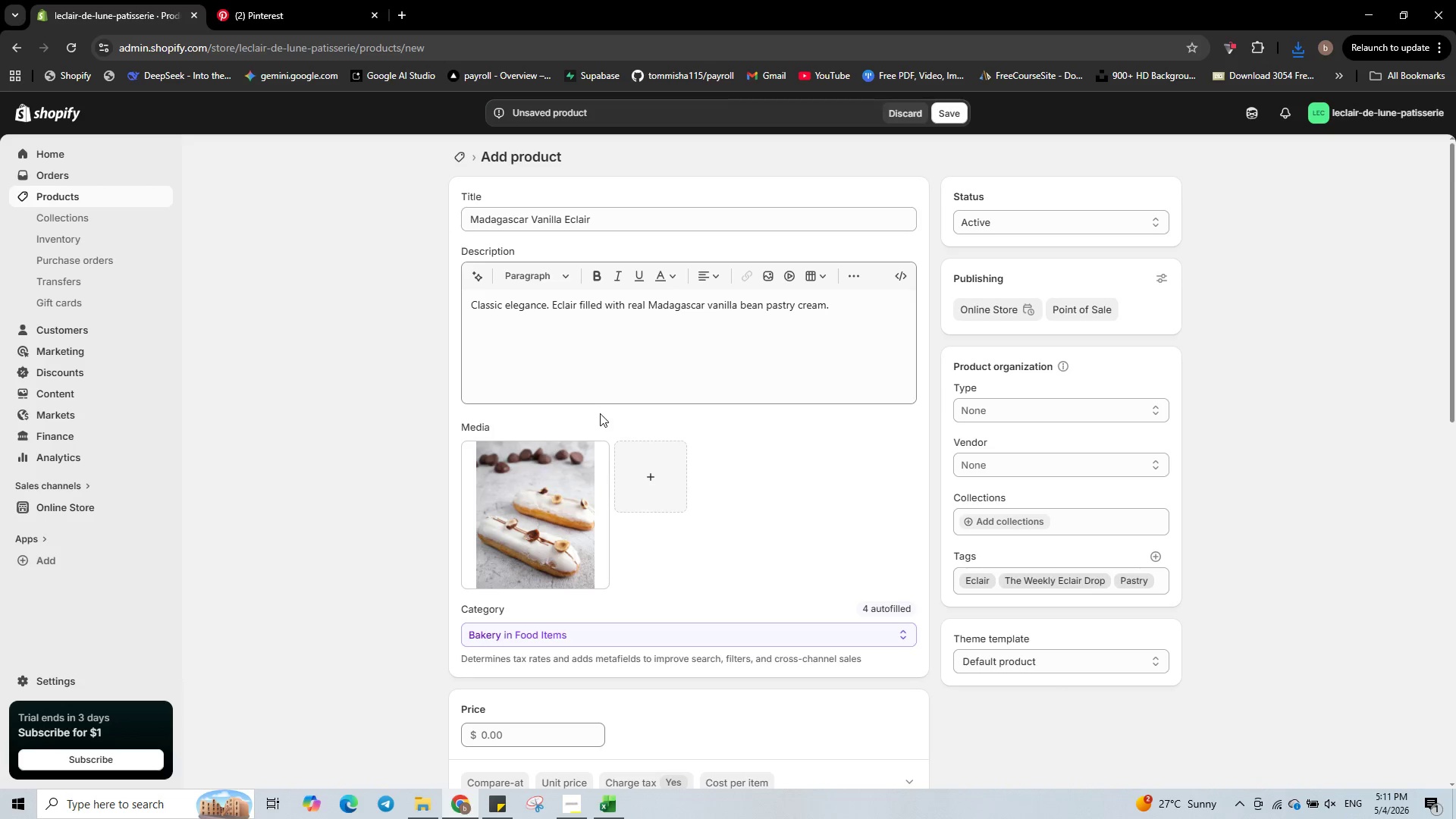 
scroll: coordinate [571, 477], scroll_direction: down, amount: 8.0
 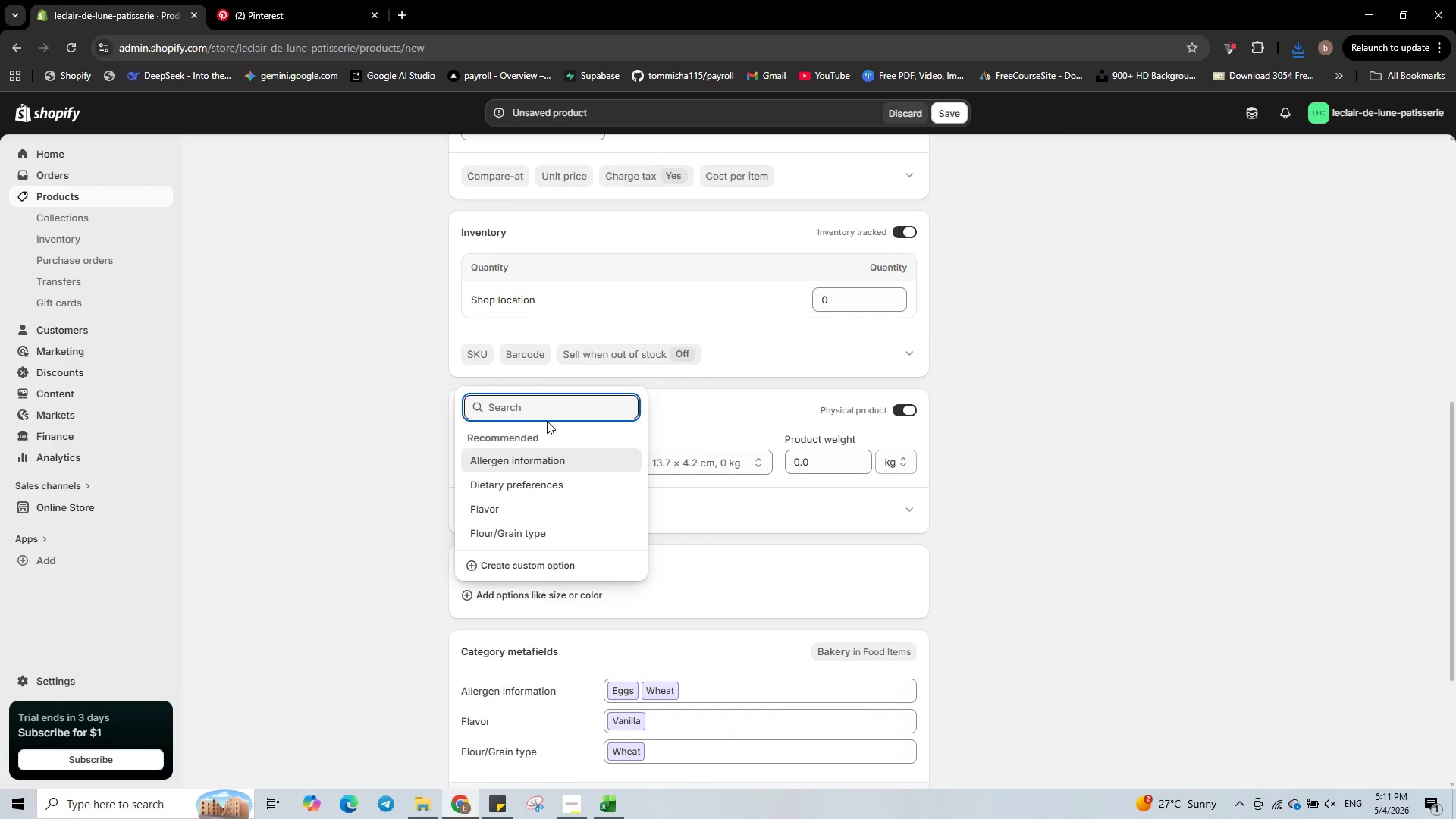 
type(Quantity)
 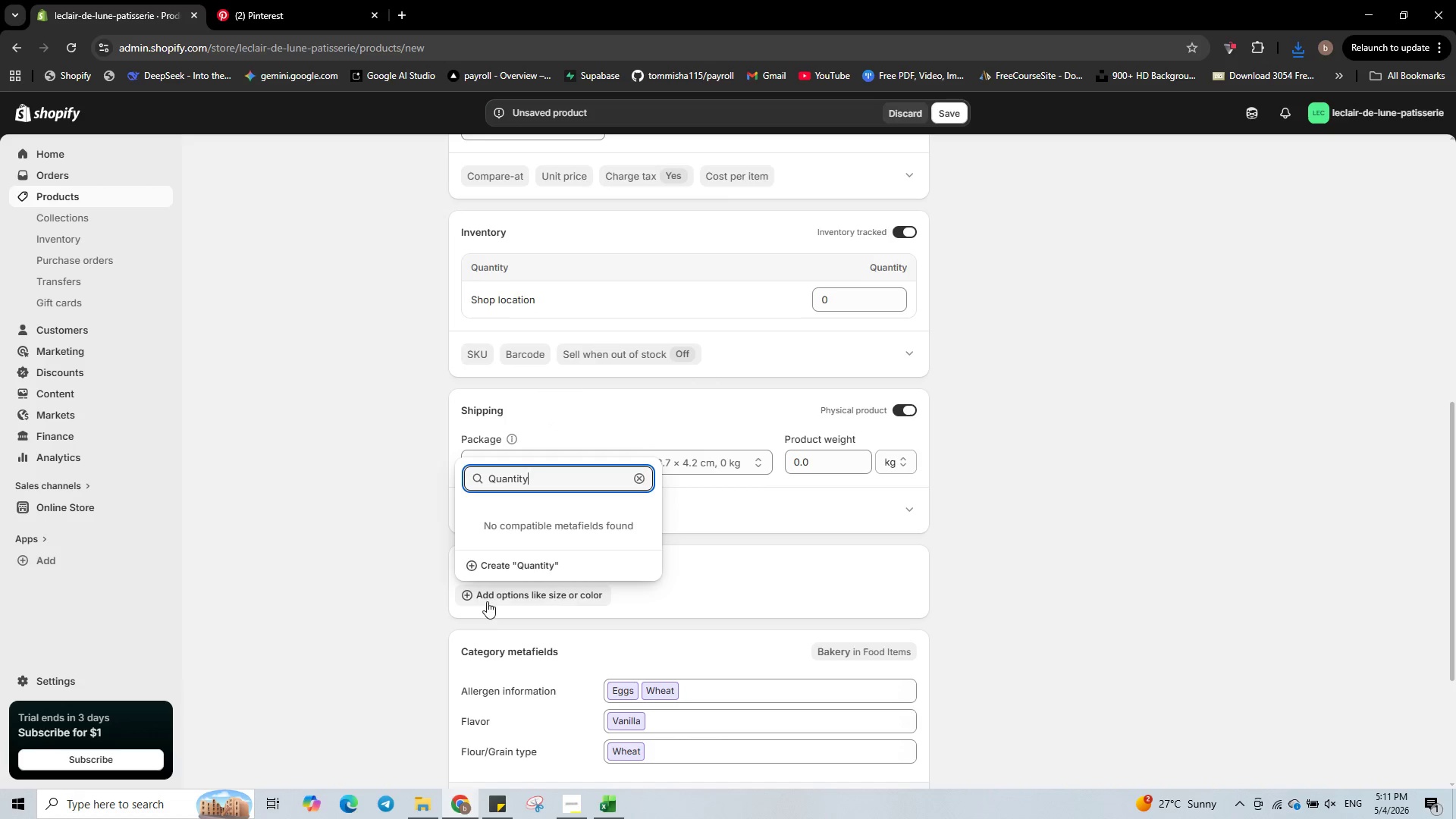 
left_click([508, 568])
 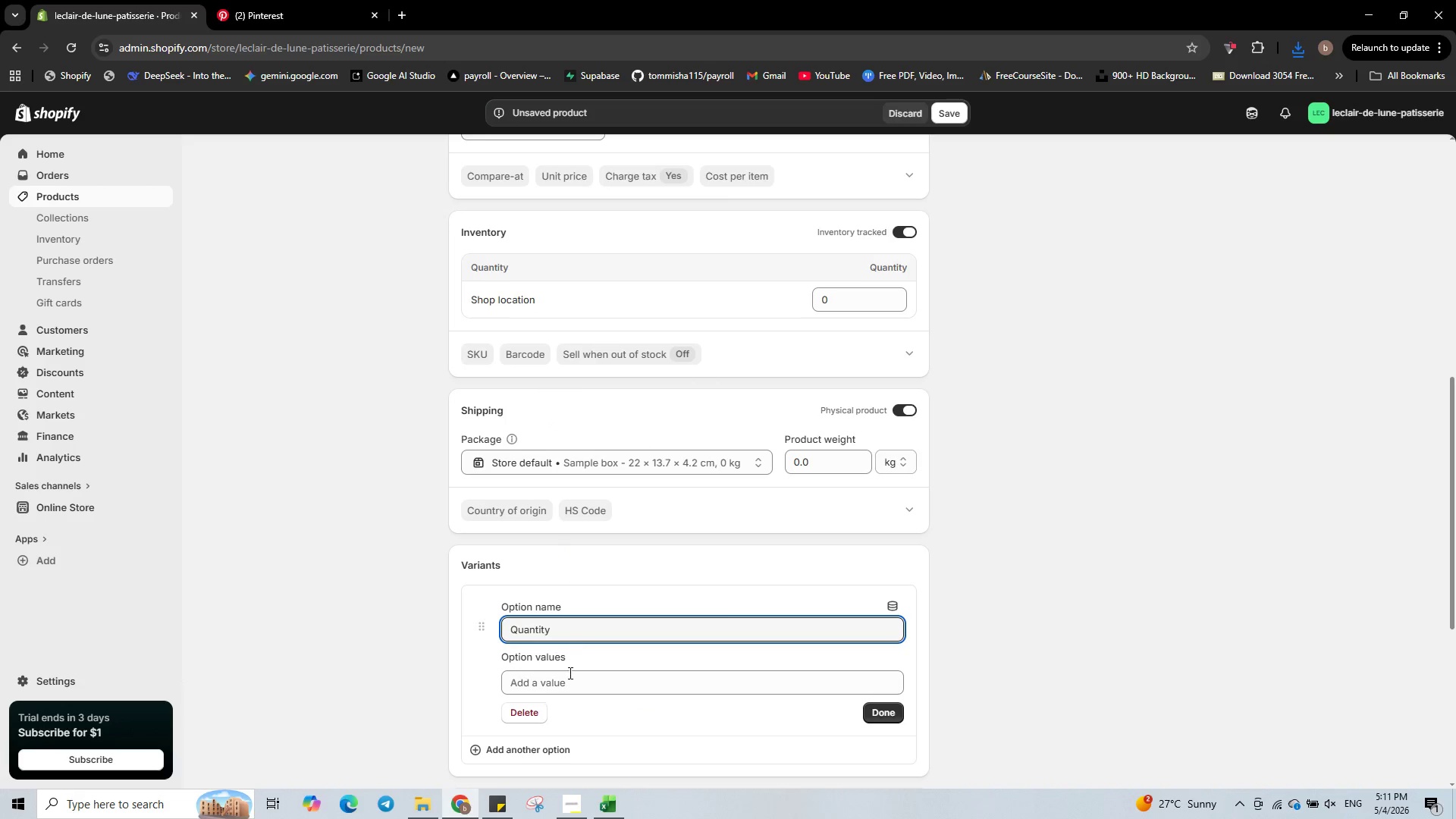 
left_click([573, 687])
 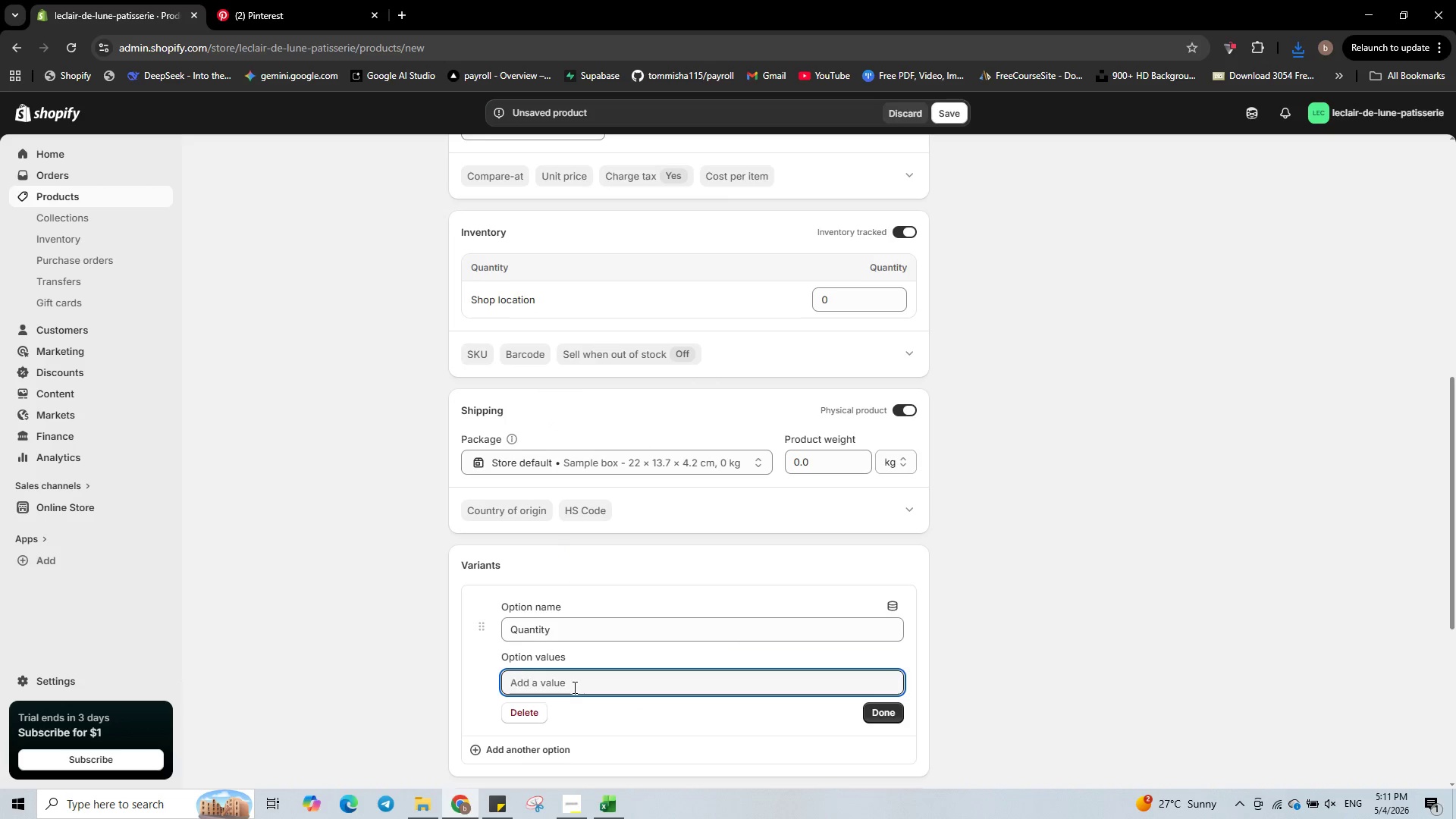 
type(Single)
 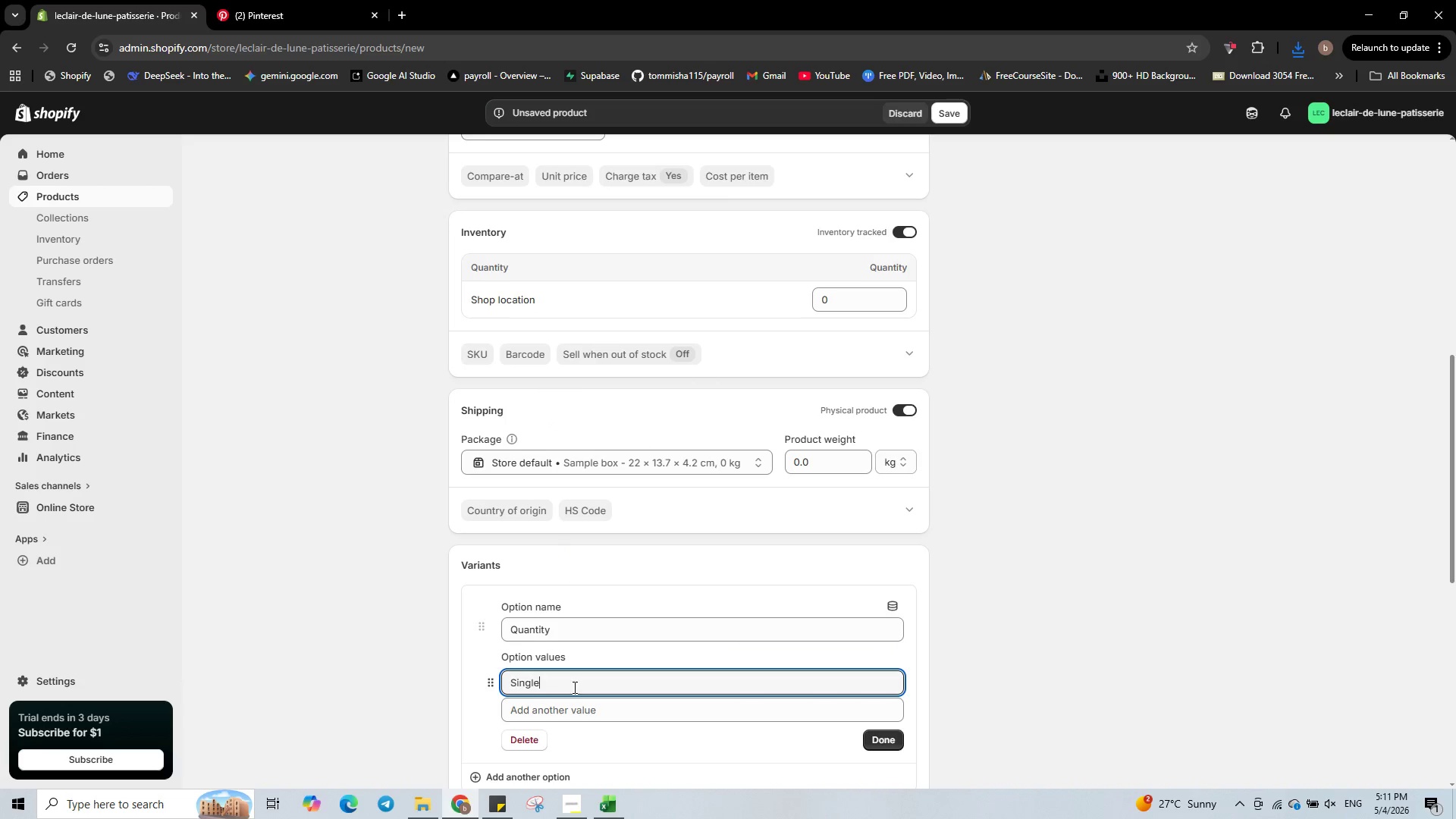 
key(Enter)
 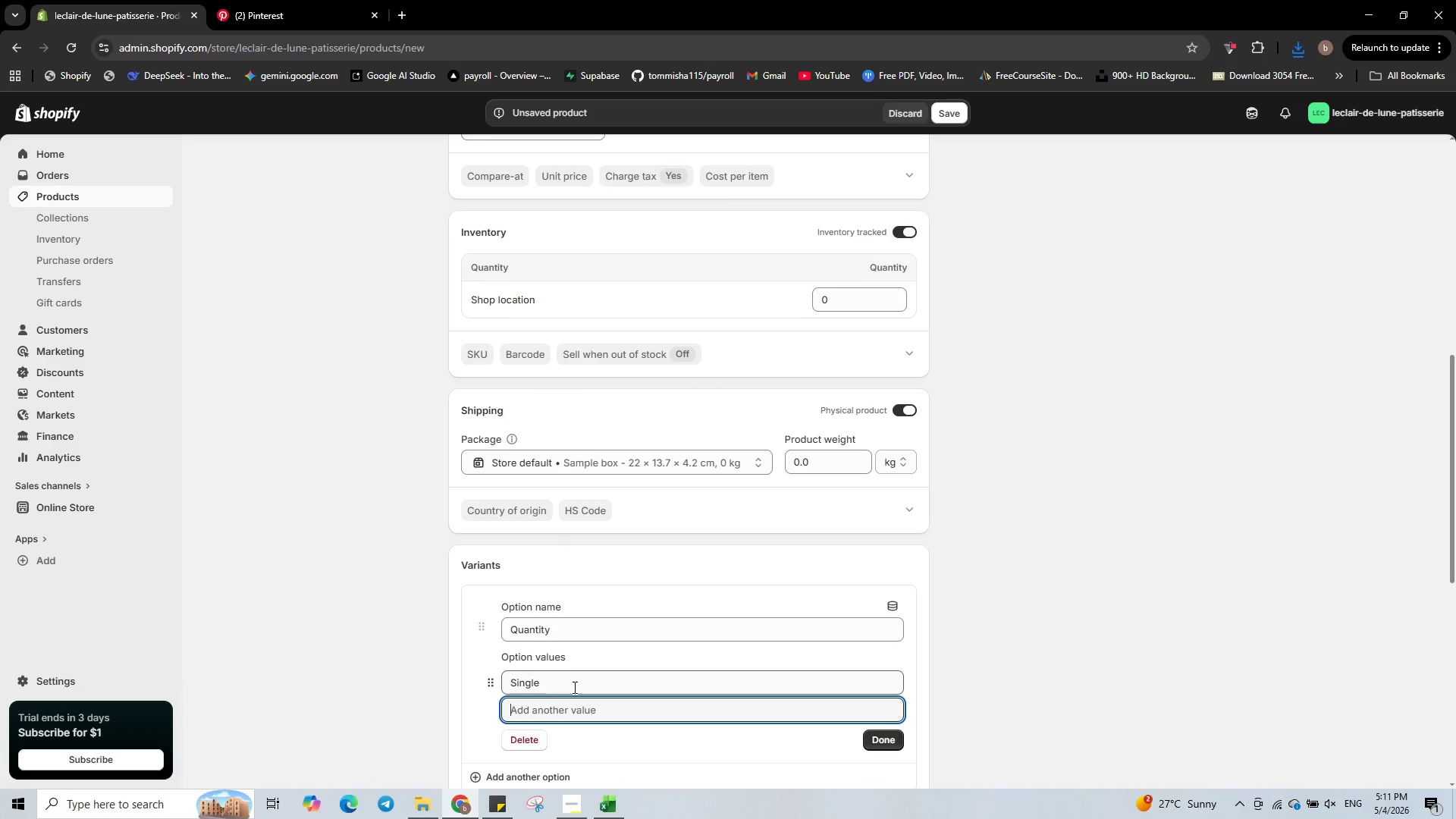 
type(Box of 6)
 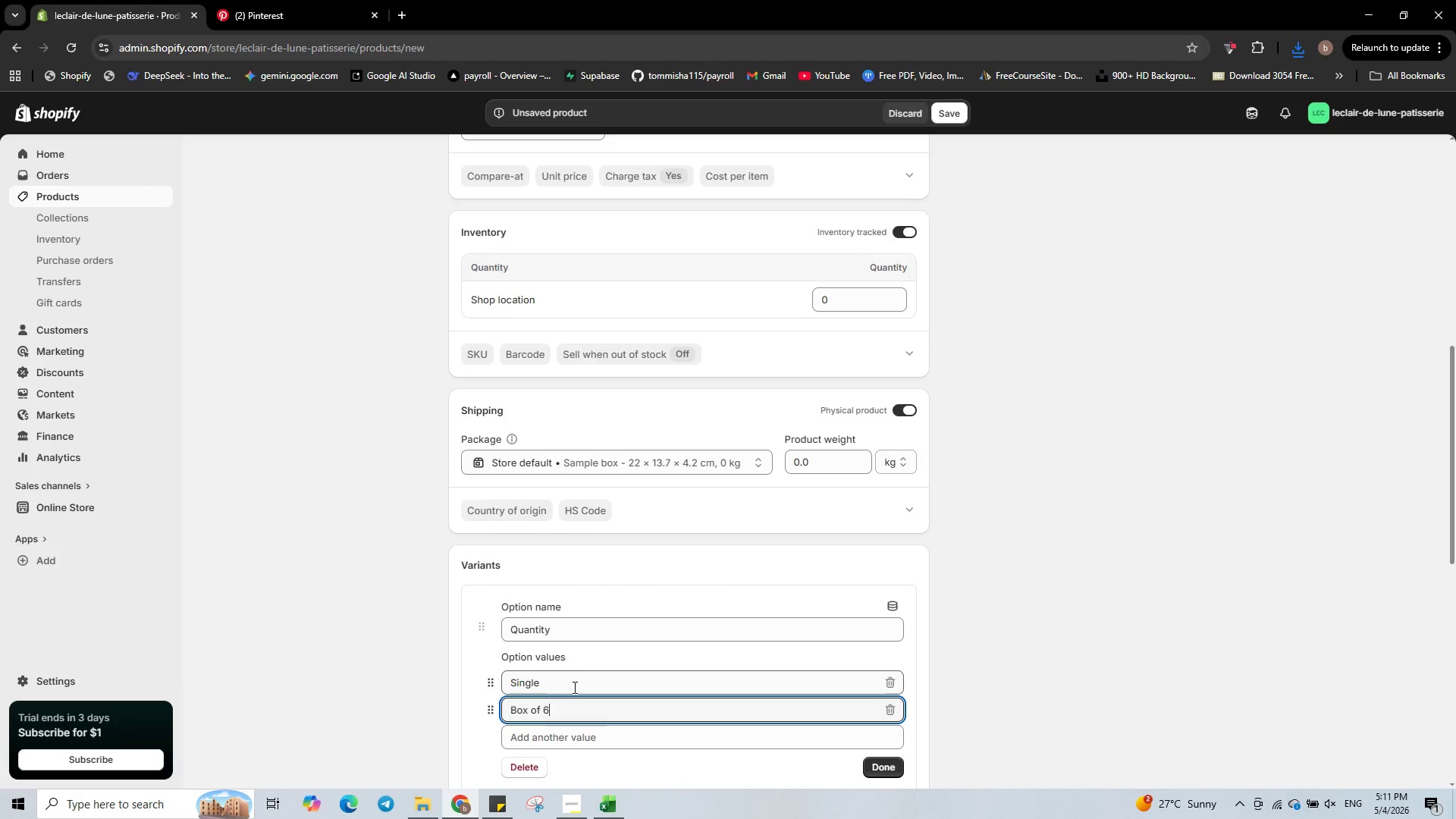 
key(Enter)
 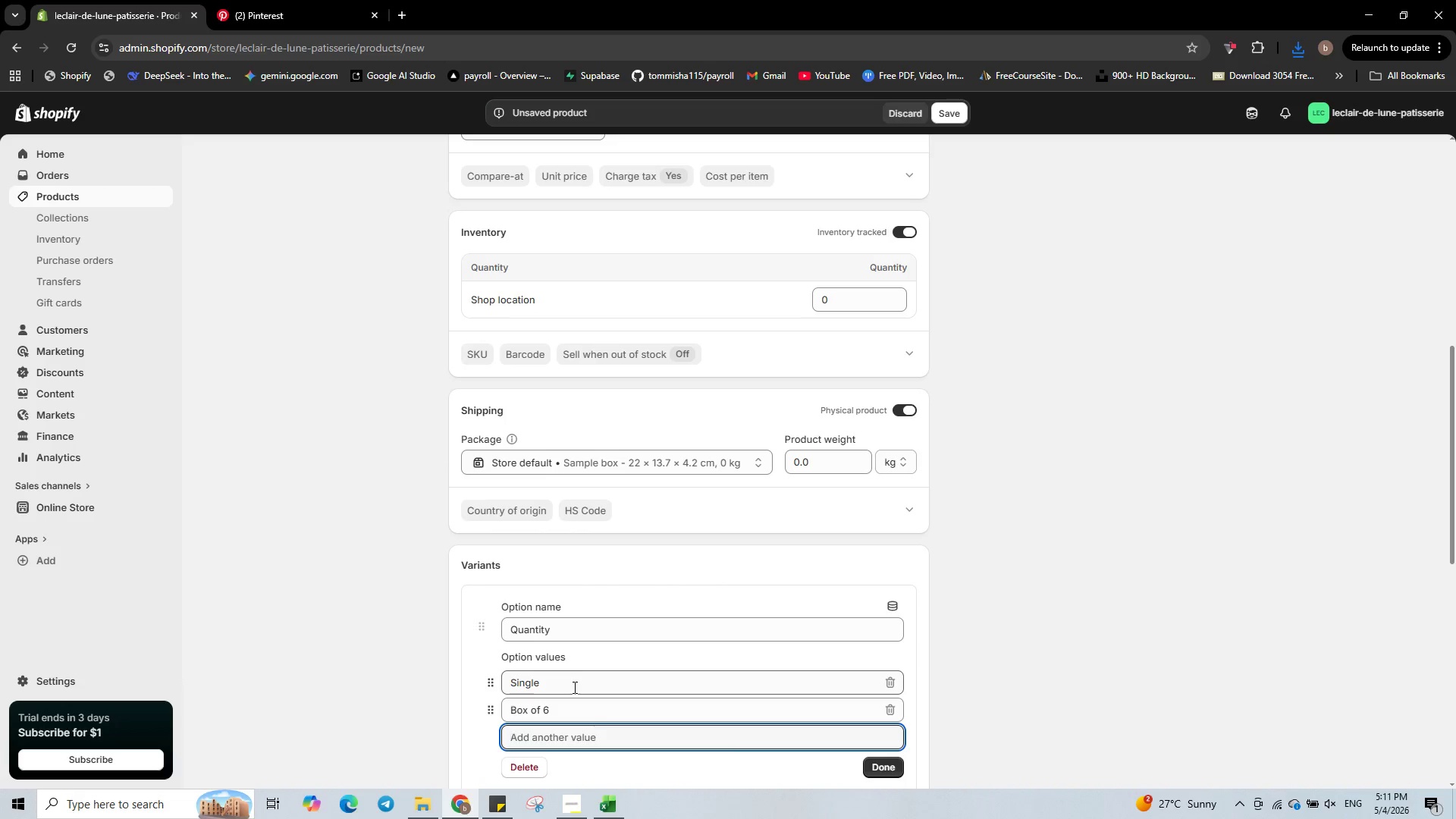 
type(Box of 12)
 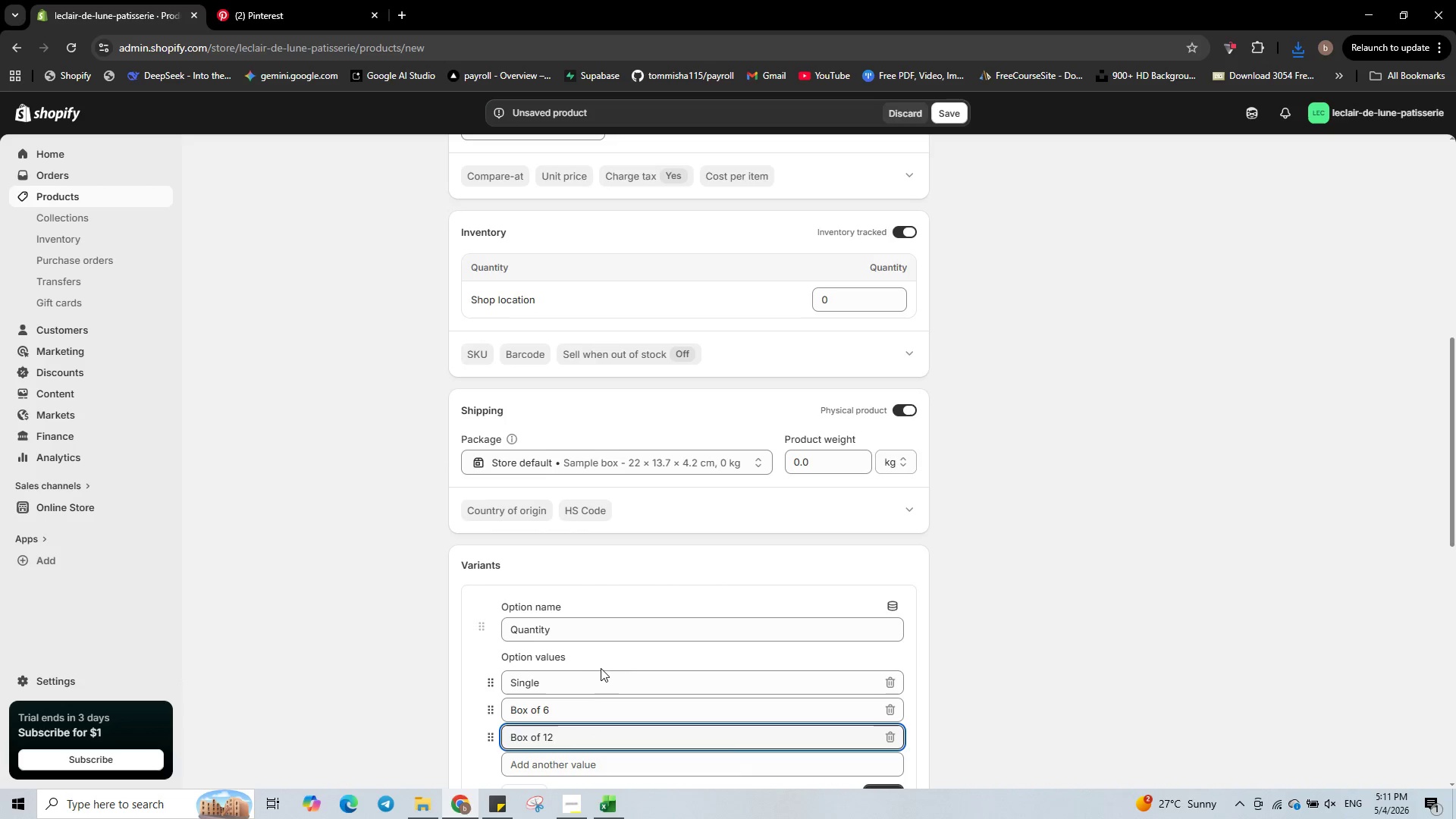 
scroll: coordinate [683, 623], scroll_direction: down, amount: 2.0
 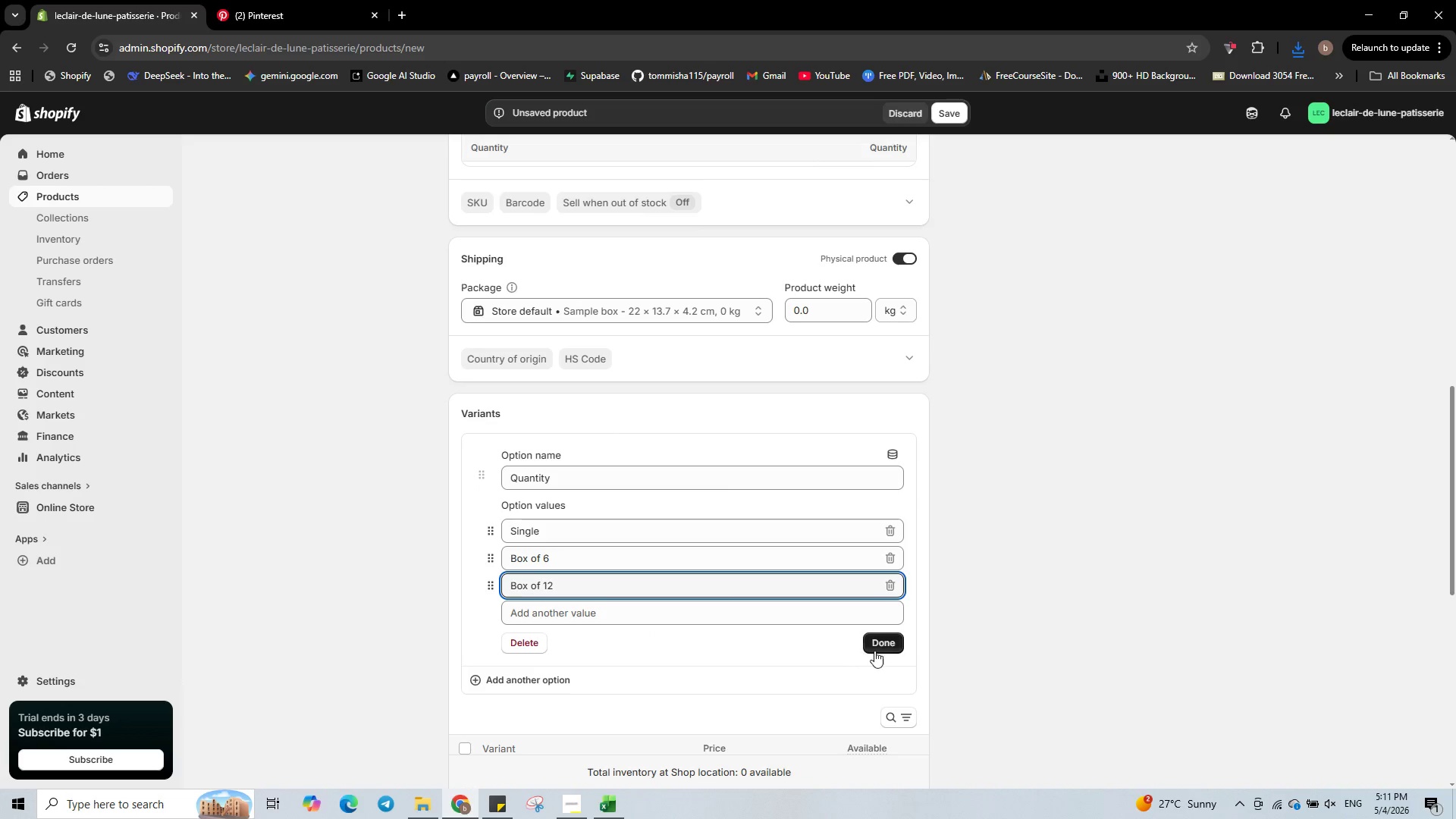 
left_click([880, 648])
 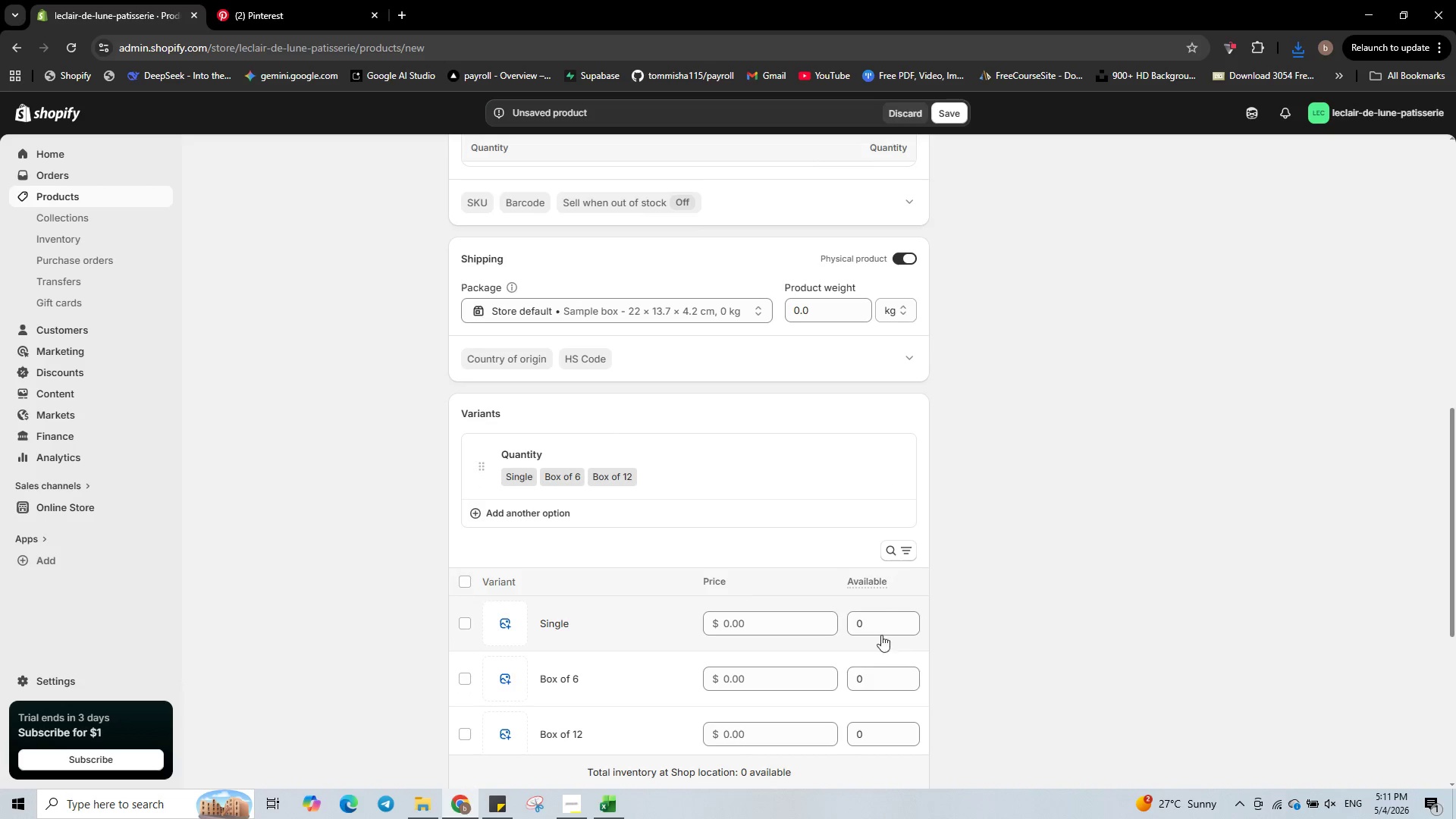 
scroll: coordinate [886, 613], scroll_direction: down, amount: 5.0
 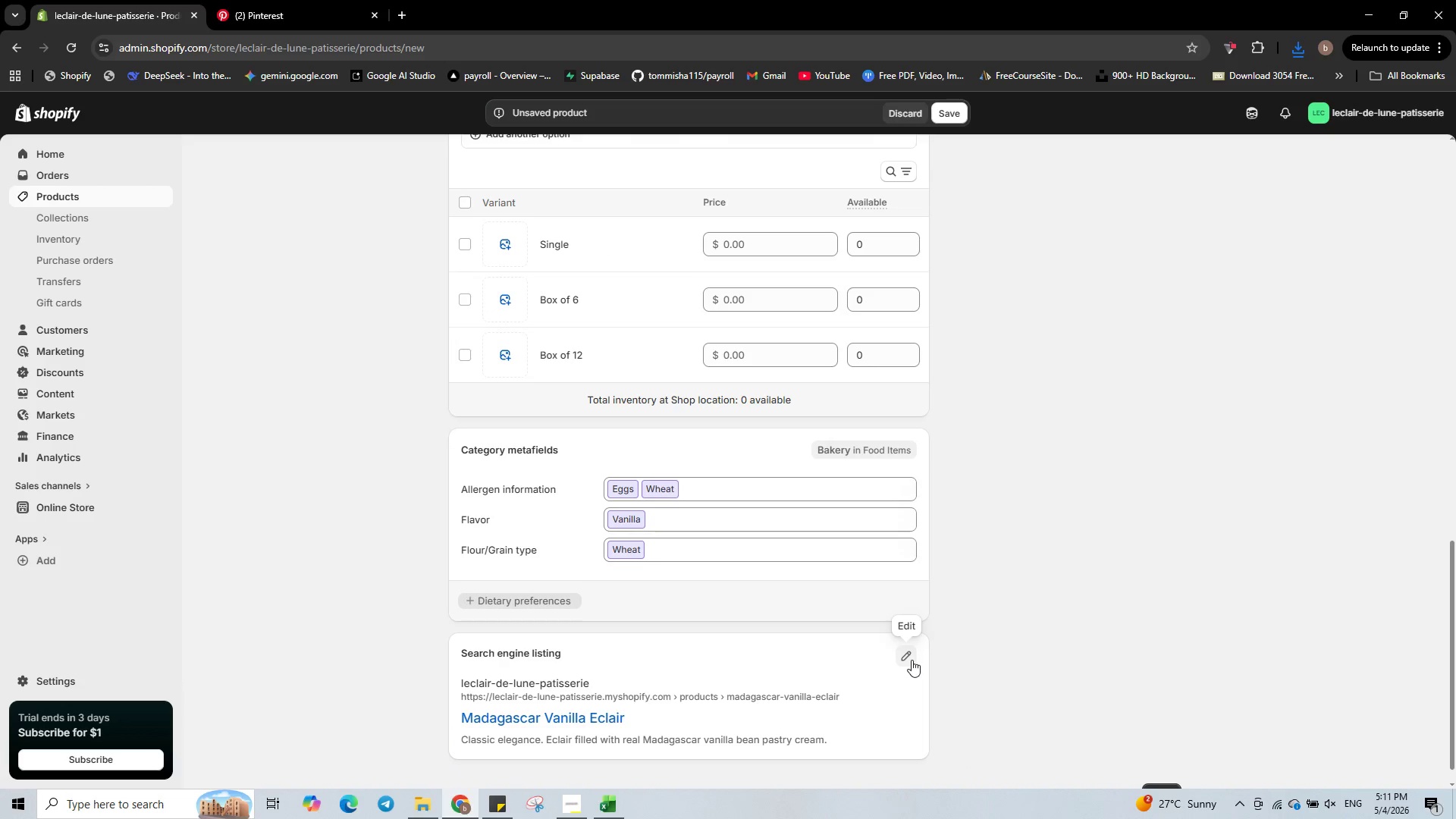 
left_click([912, 660])
 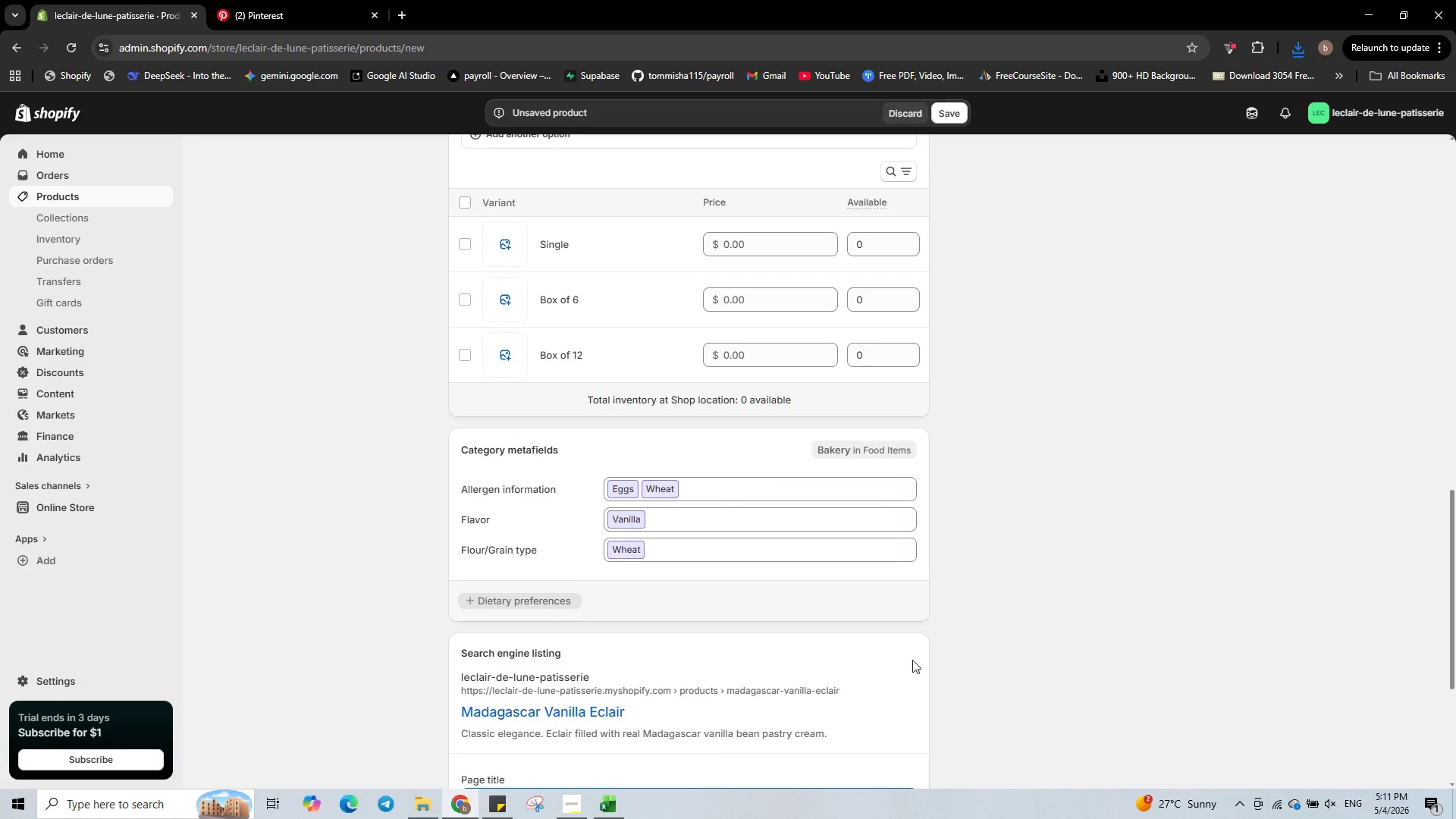 
scroll: coordinate [836, 673], scroll_direction: down, amount: 2.0
 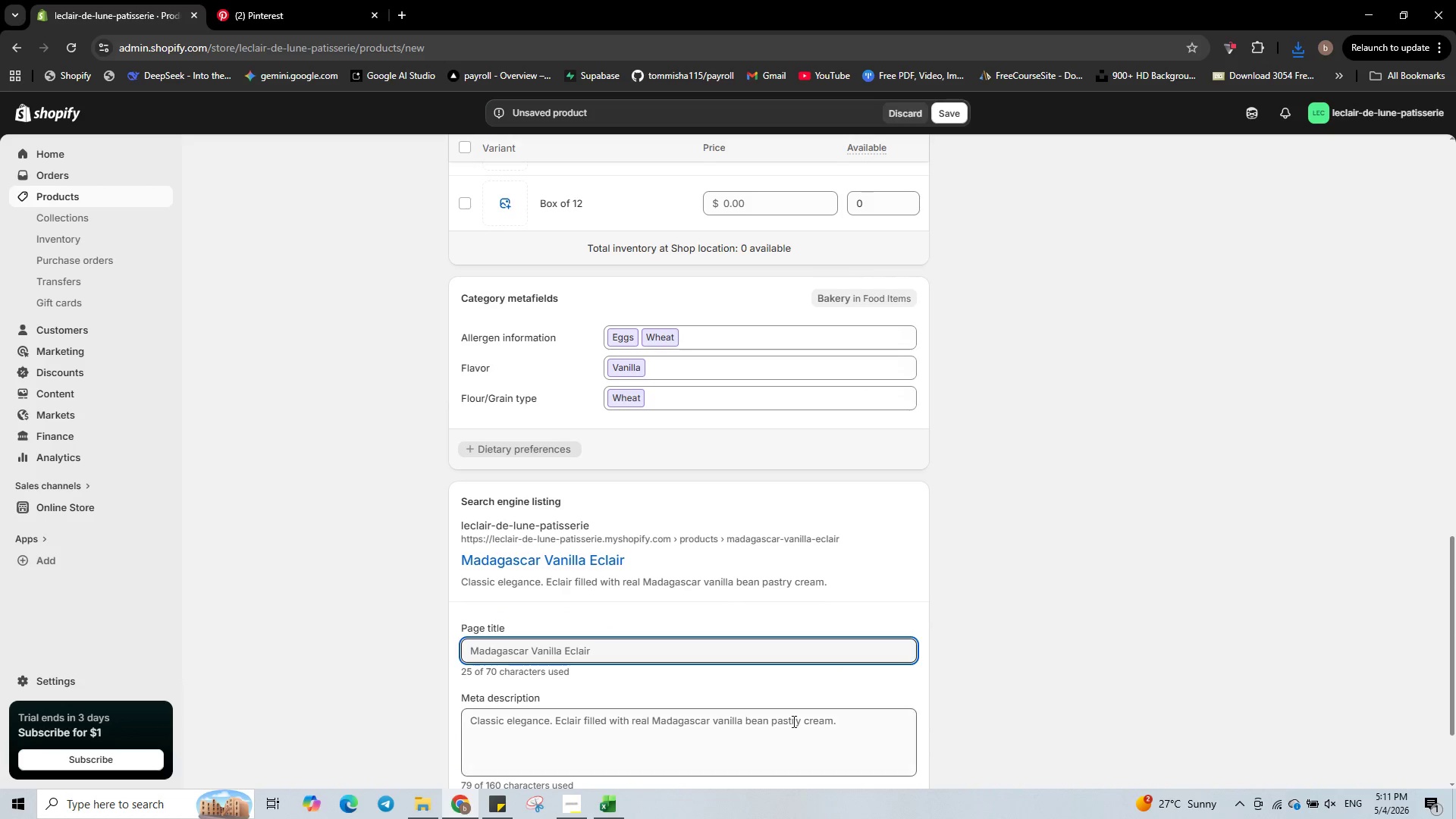 
left_click([814, 757])
 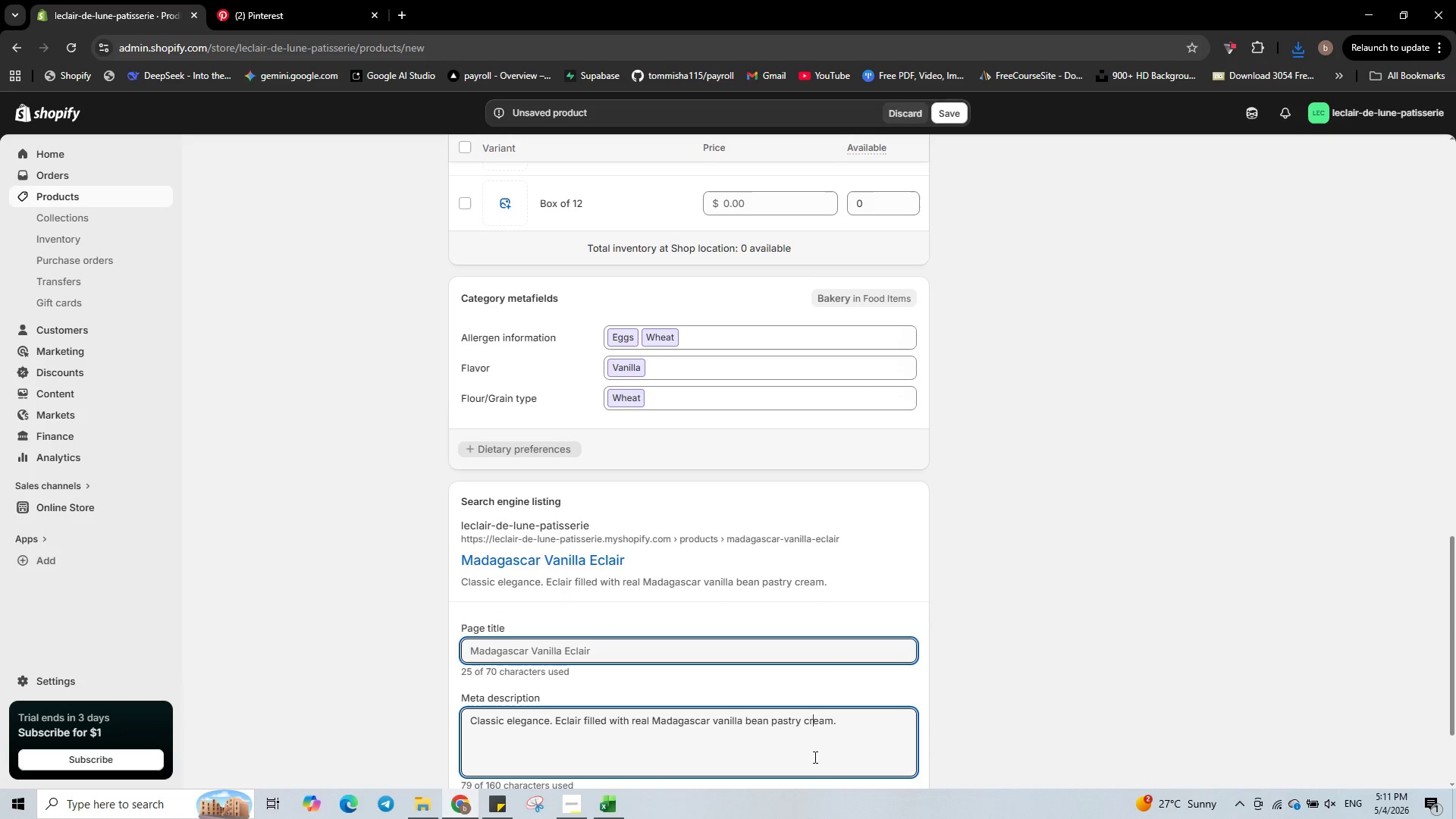 
key(Control+A)
 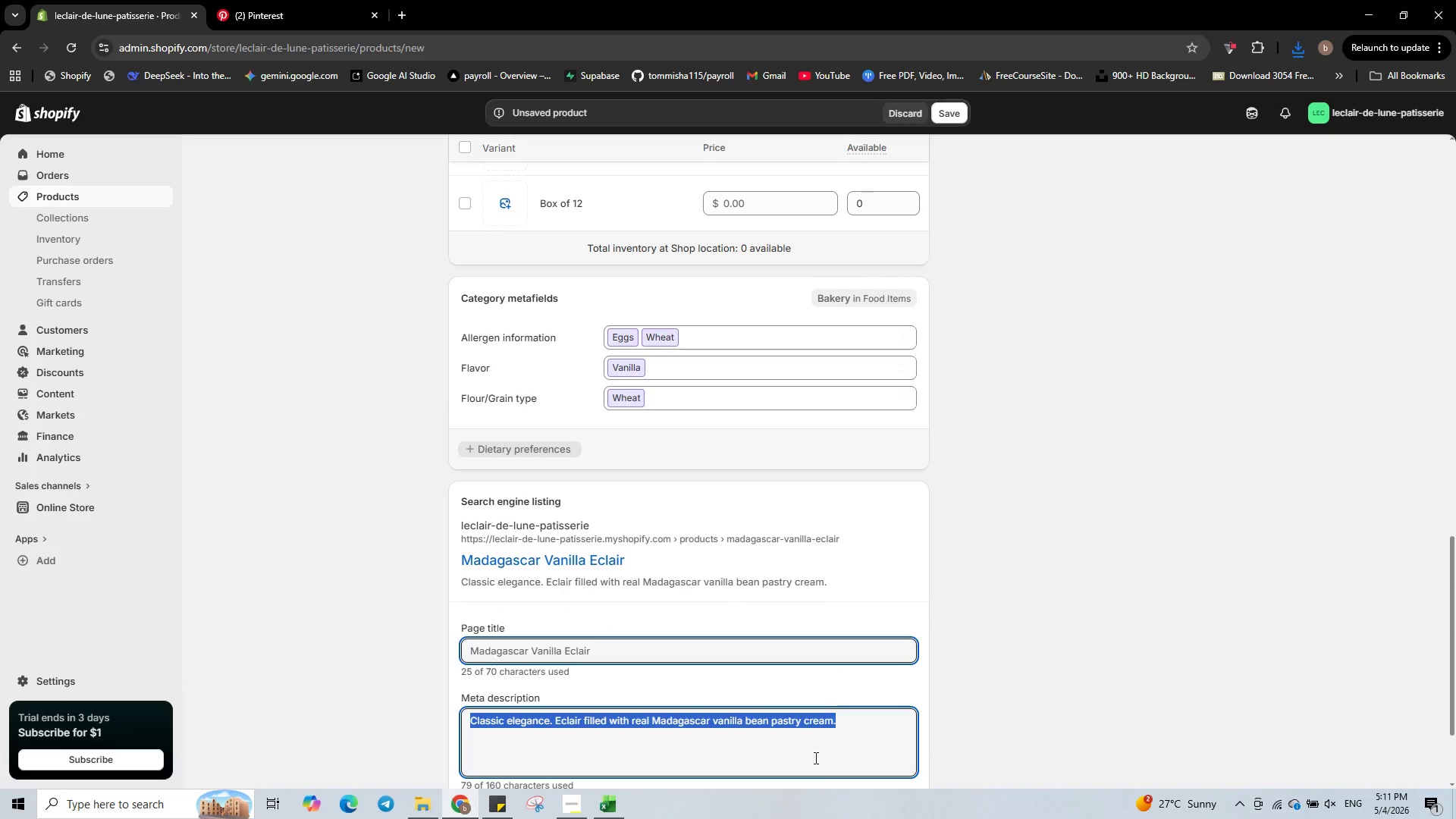 
type(Order the Madagascar Vanilla Eclair from L'Eclair de Lune.)
 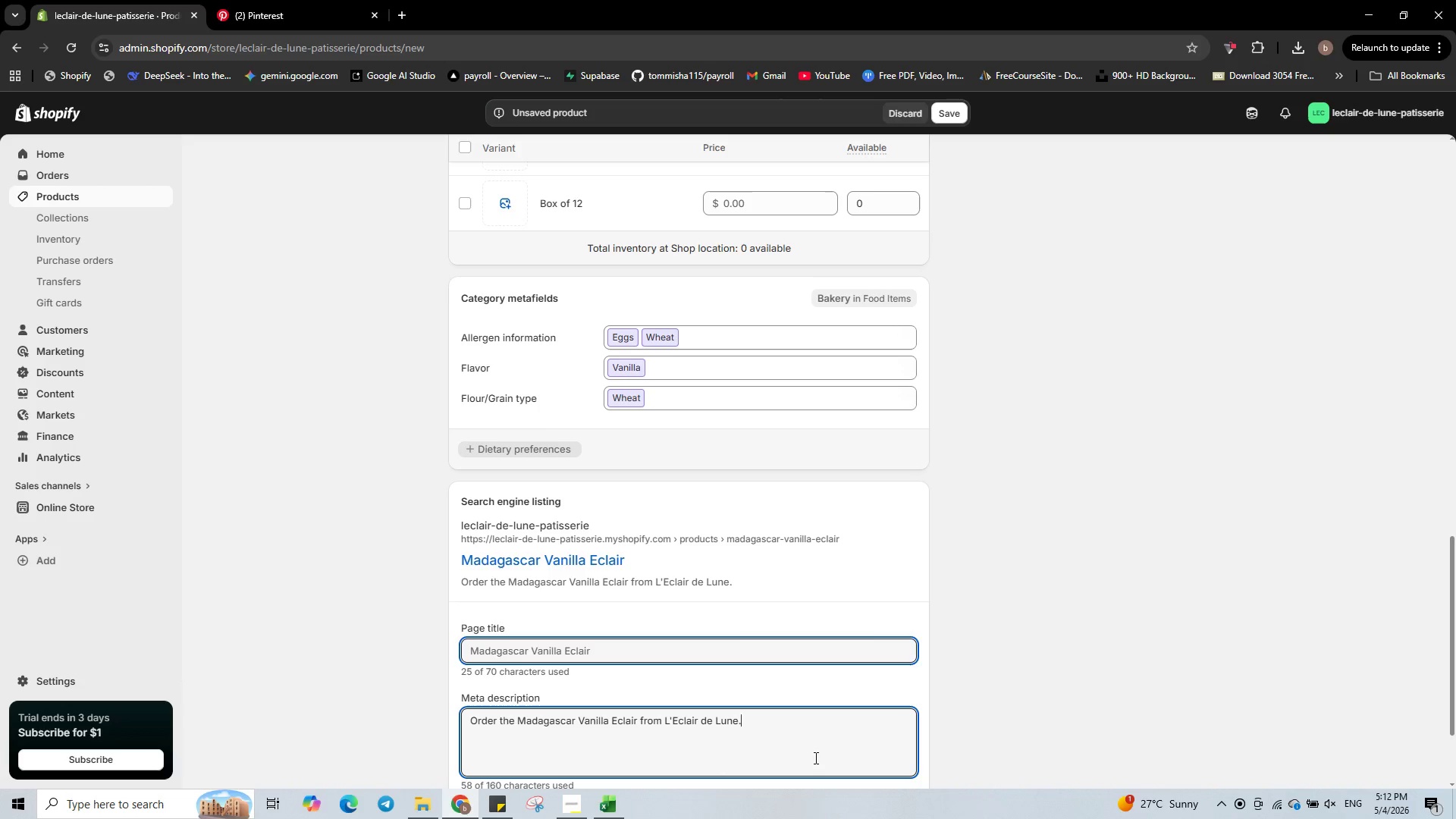 
hold_key(key=ShiftLeft, duration=0.91)
 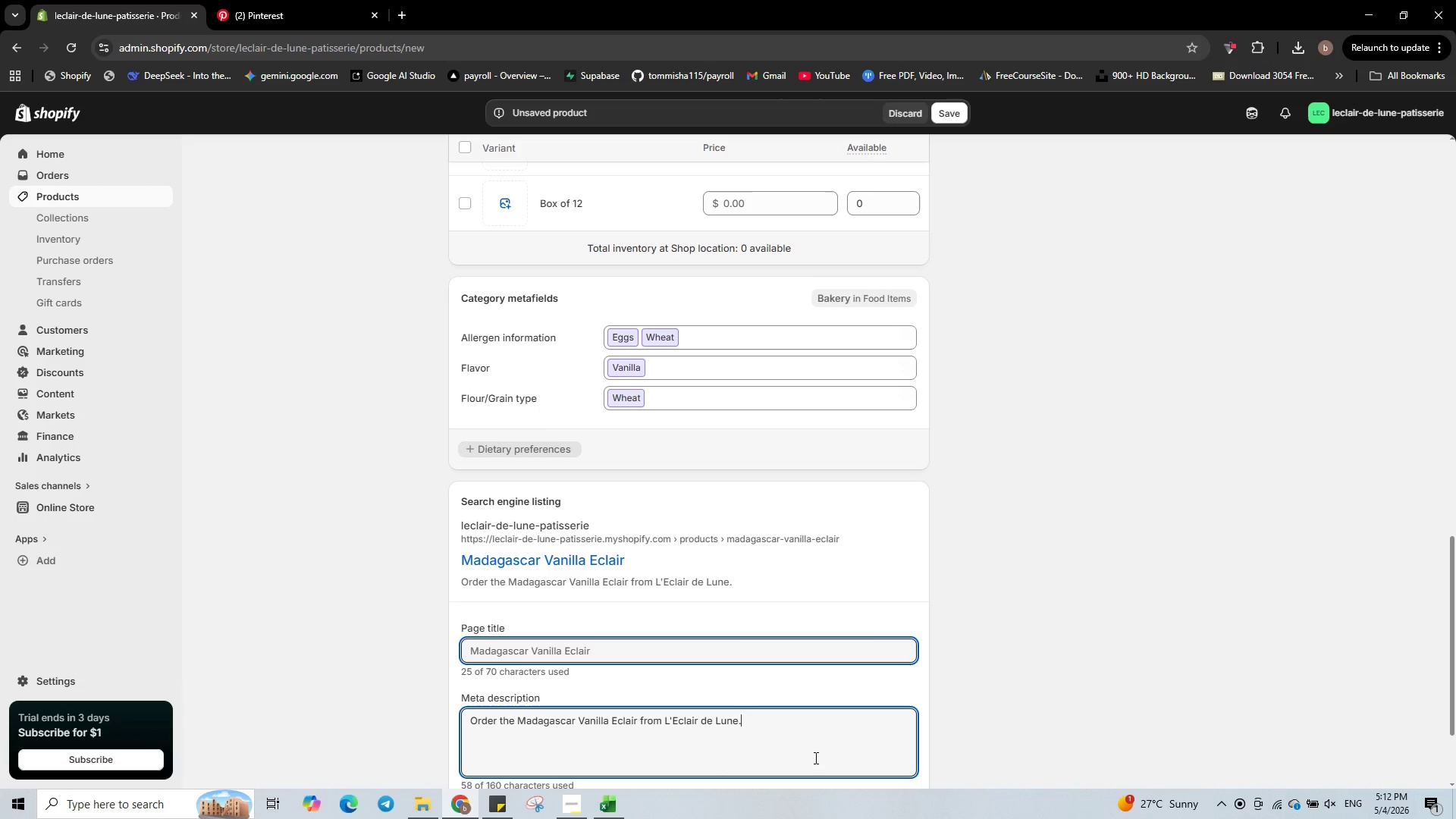 
type( Available for Single )
key(Backspace)
type(, Box of 6 or V)
key(Backspace)
type(Box of 12 pre-order.)
 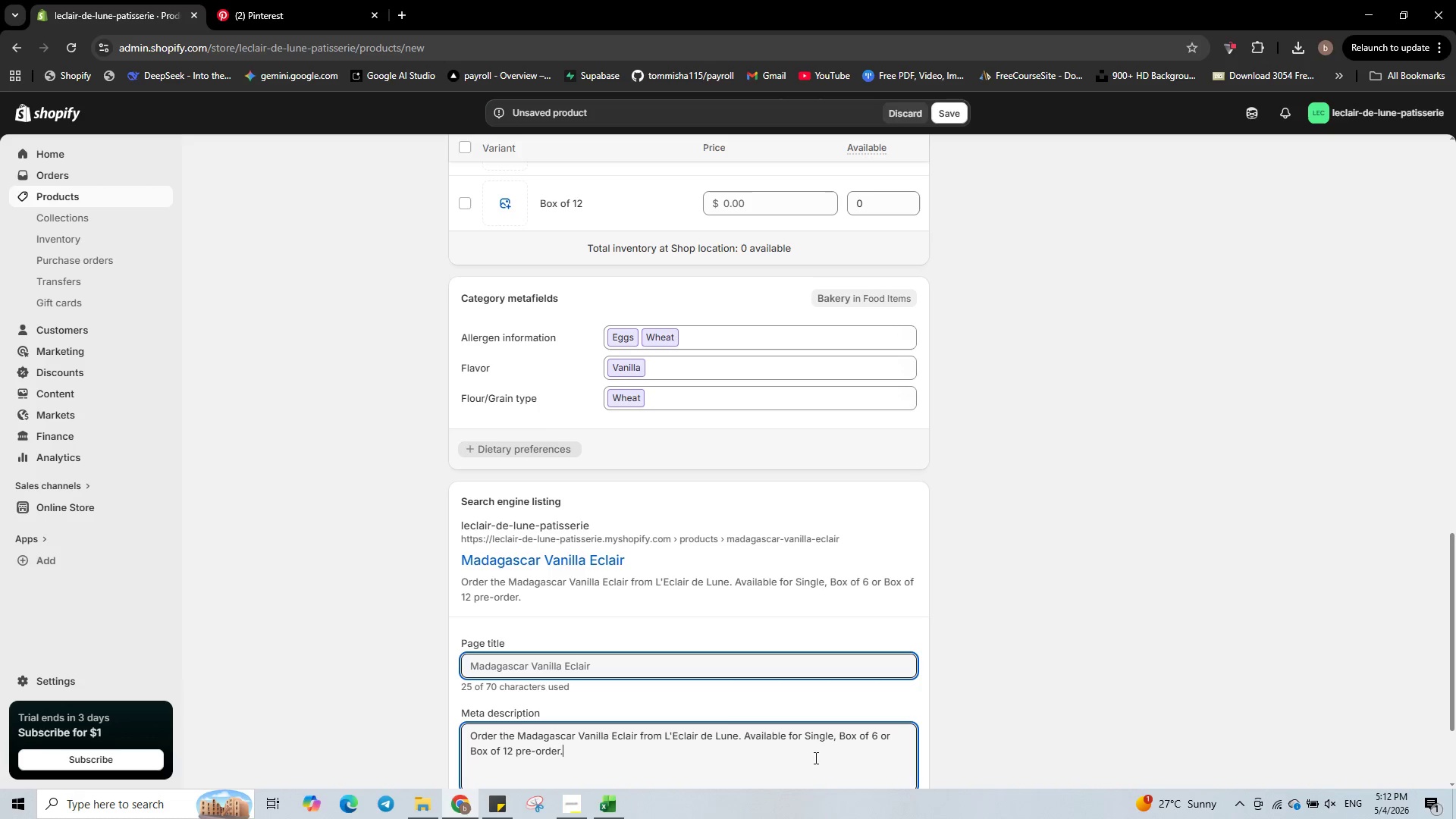 
wait(7.42)
 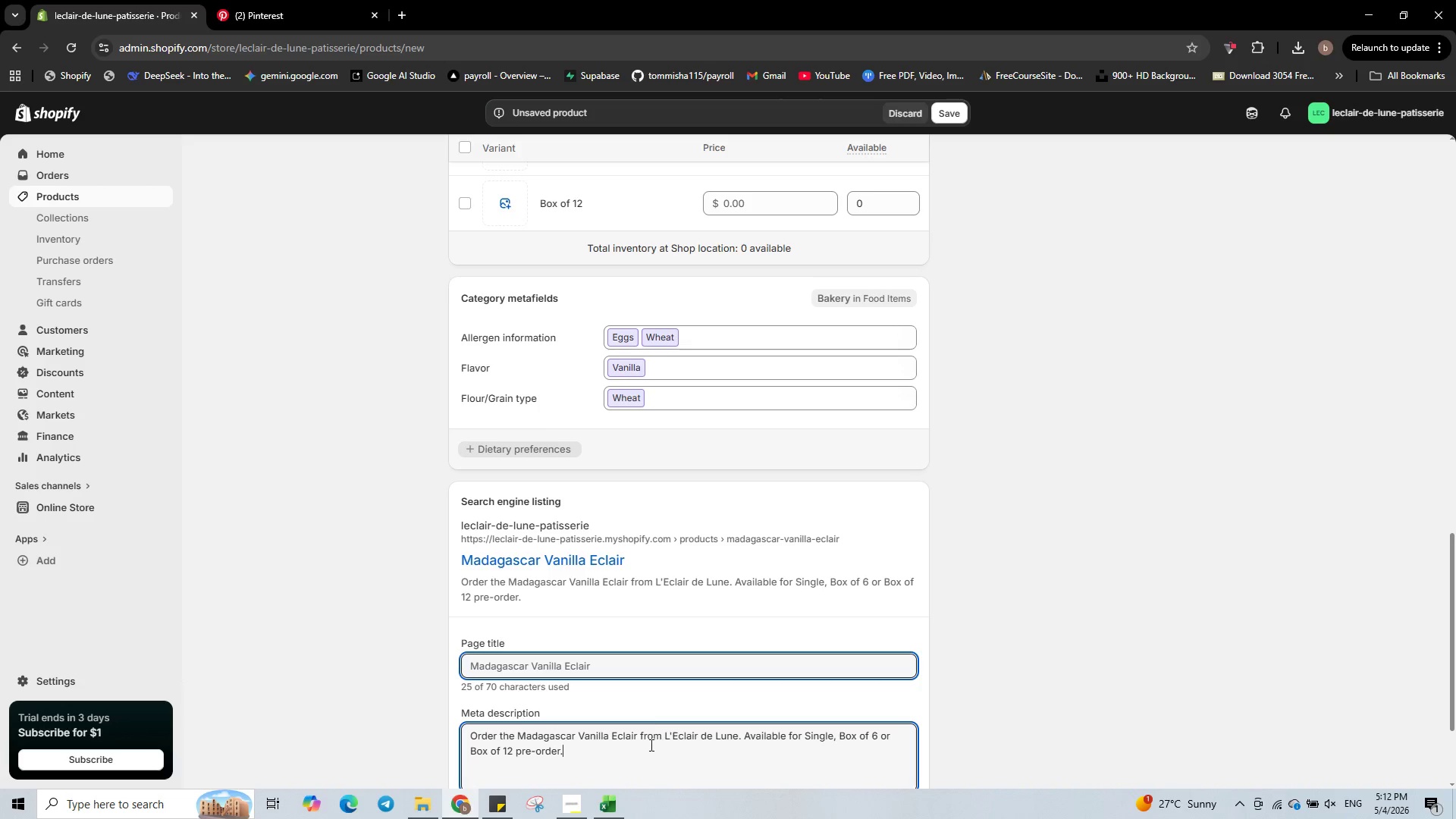 
left_click_drag(start_coordinate=[661, 736], to_coordinate=[638, 601])
 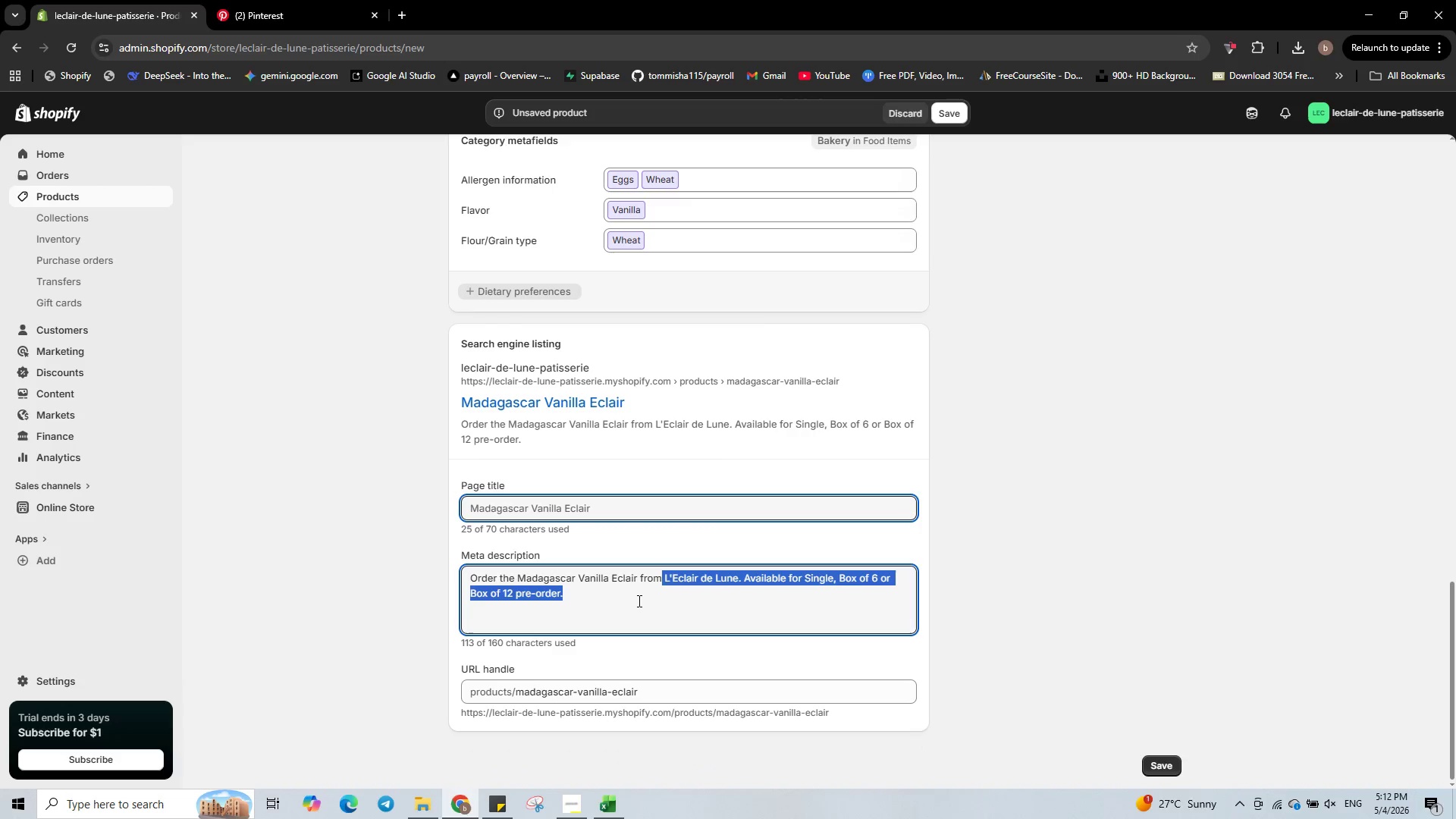 
key(Control+C)
 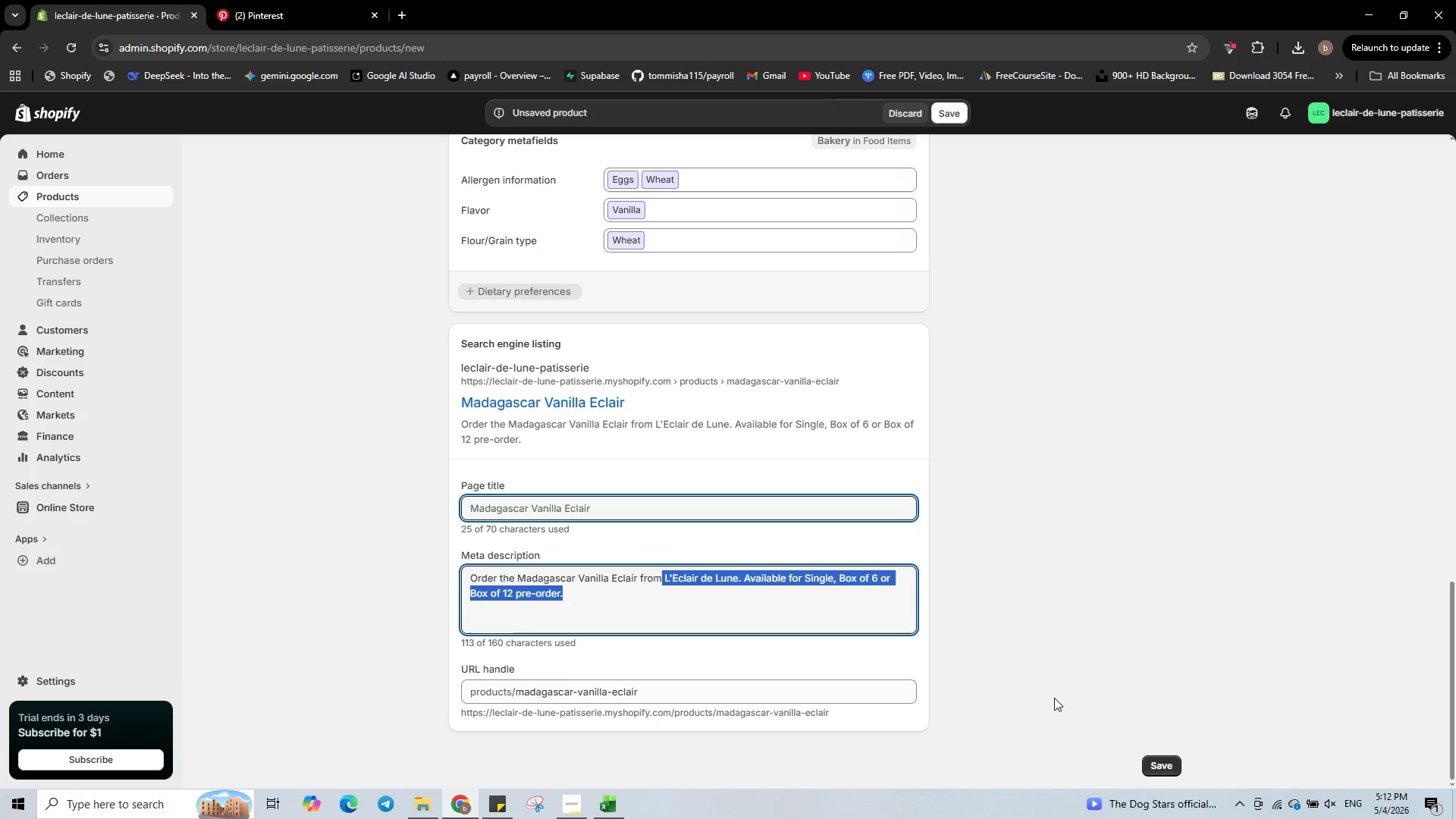 
scroll: coordinate [1054, 686], scroll_direction: up, amount: 5.0
 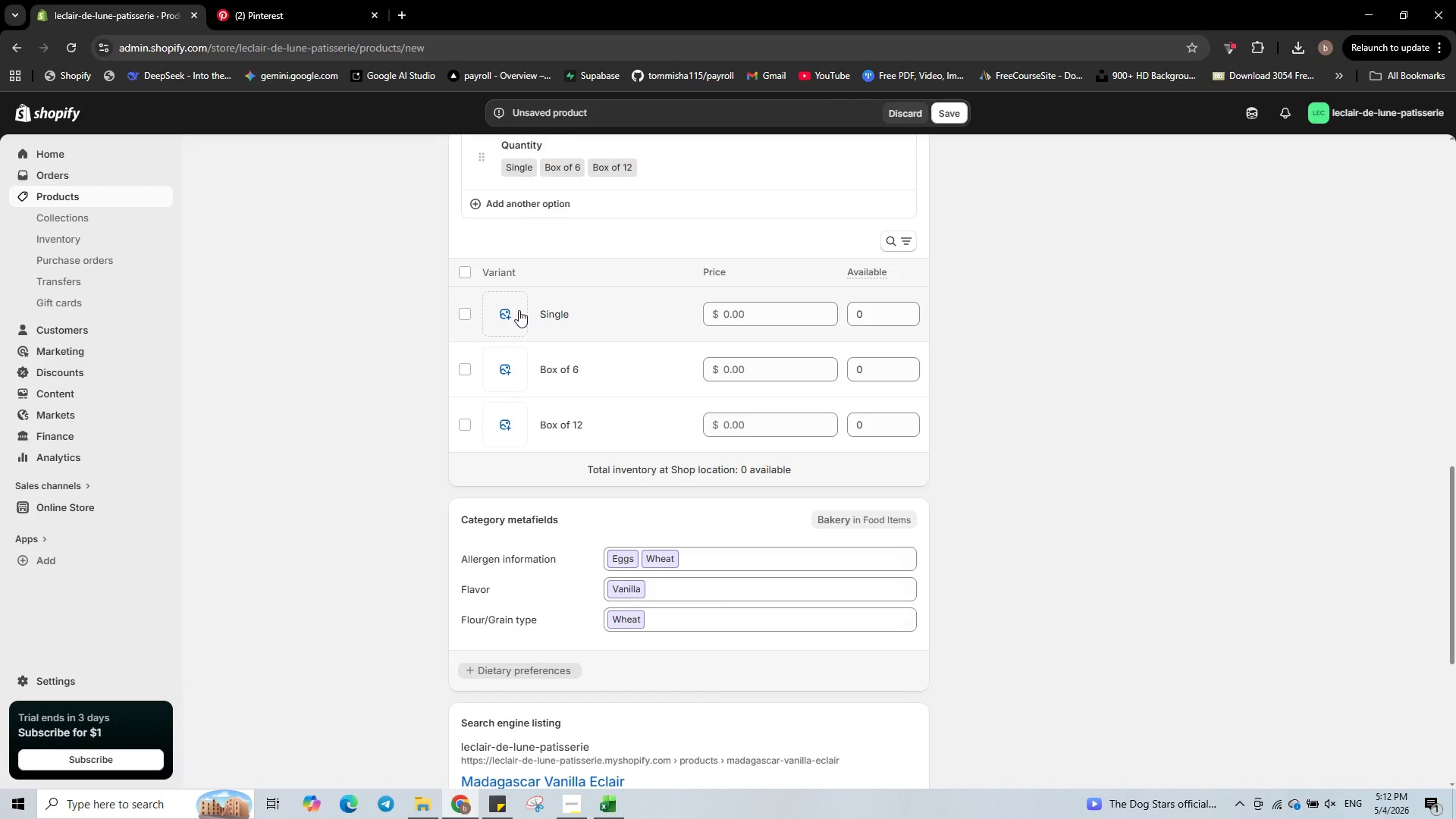 
scroll: coordinate [537, 324], scroll_direction: down, amount: 5.0
 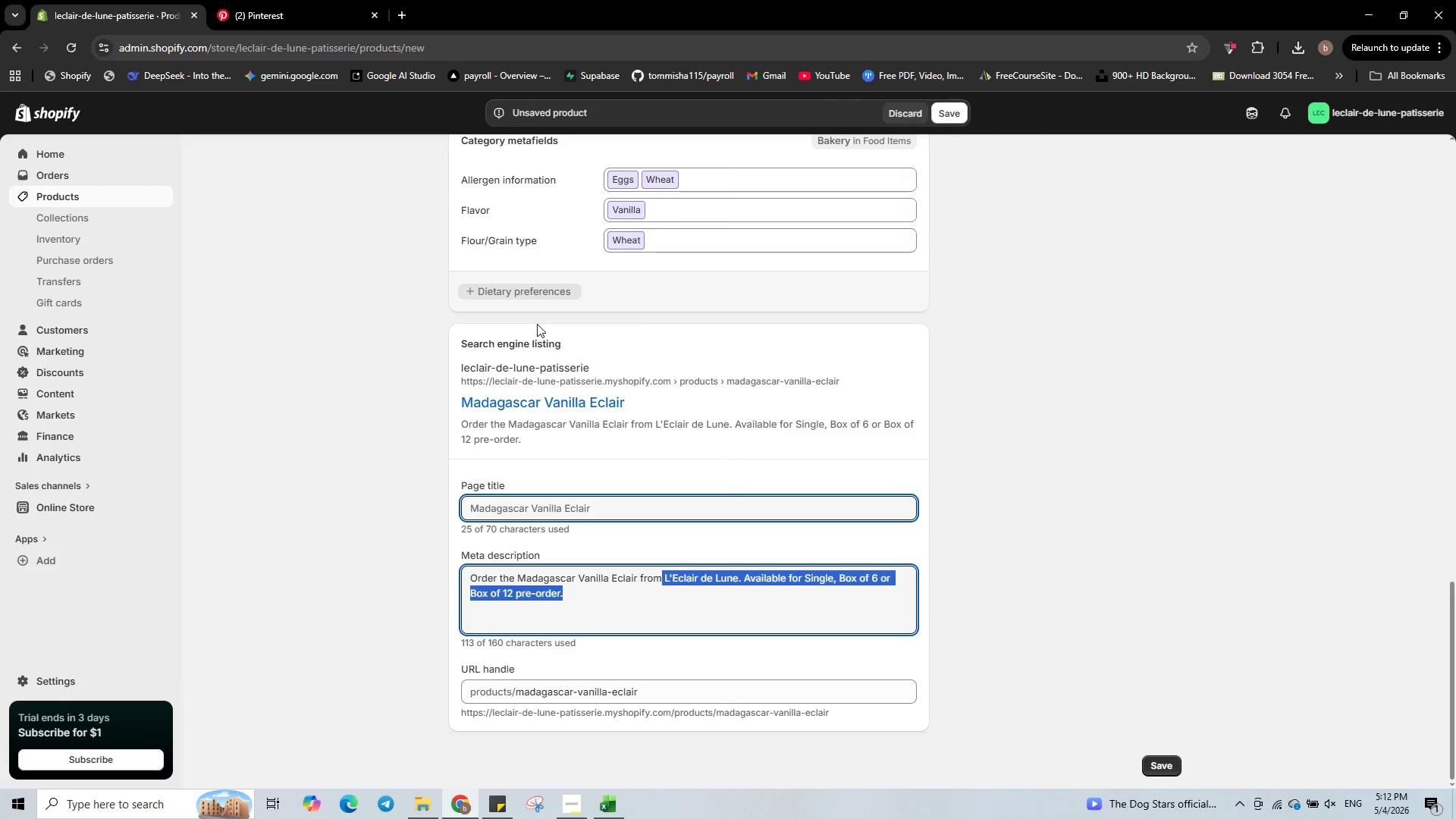 
key(Control+C)
 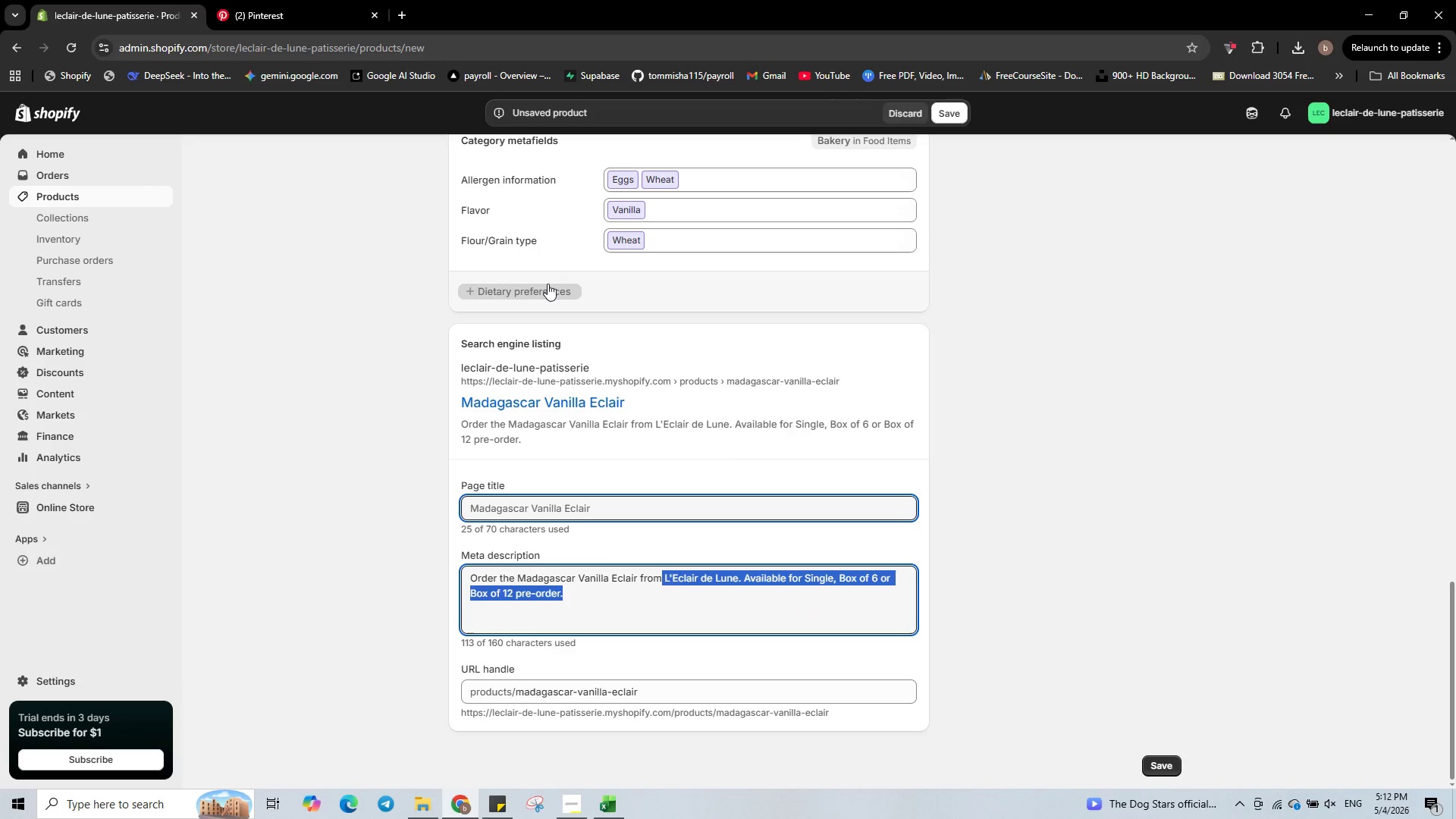 
scroll: coordinate [548, 278], scroll_direction: up, amount: 5.0
 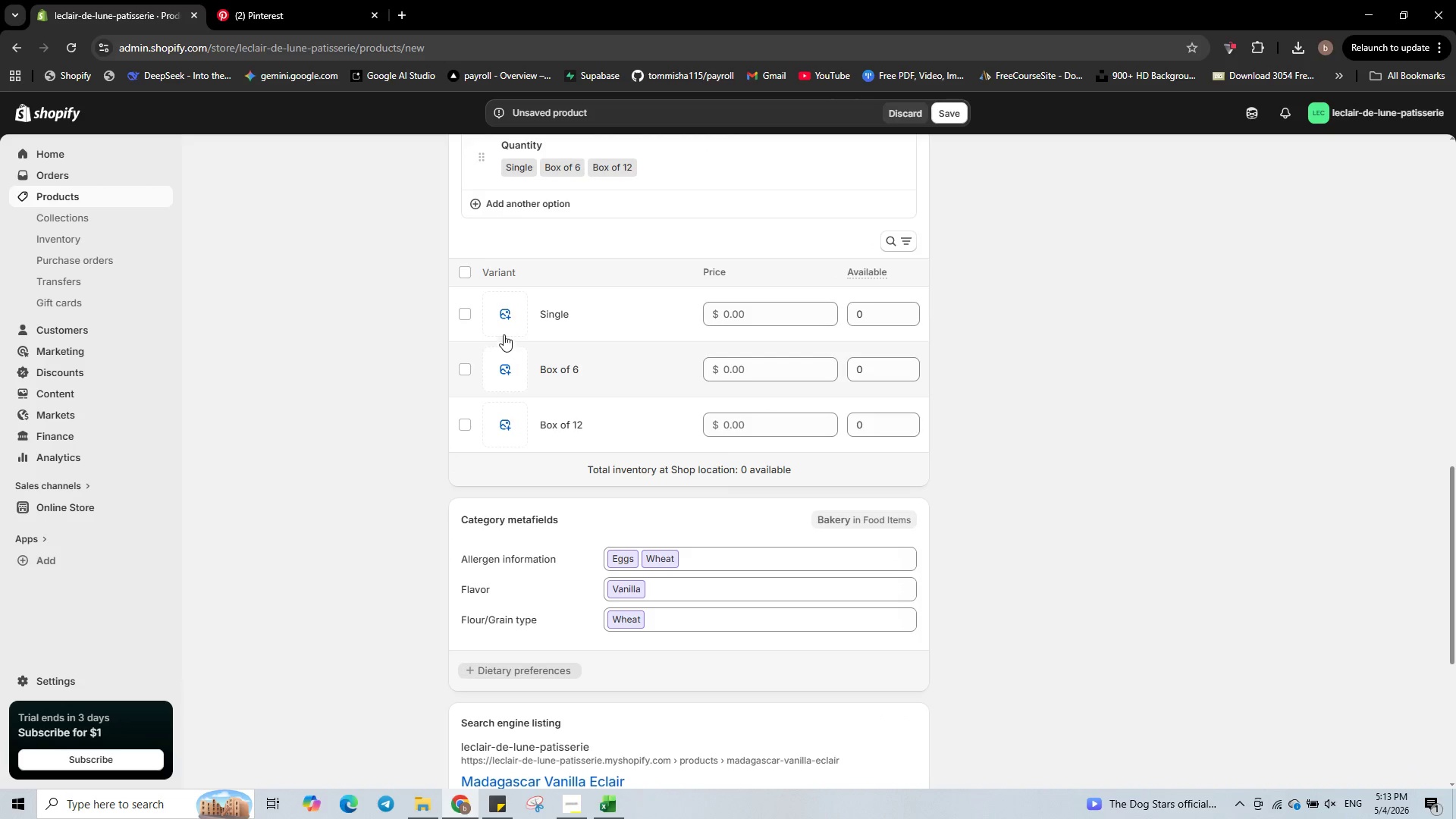 
left_click([510, 311])
 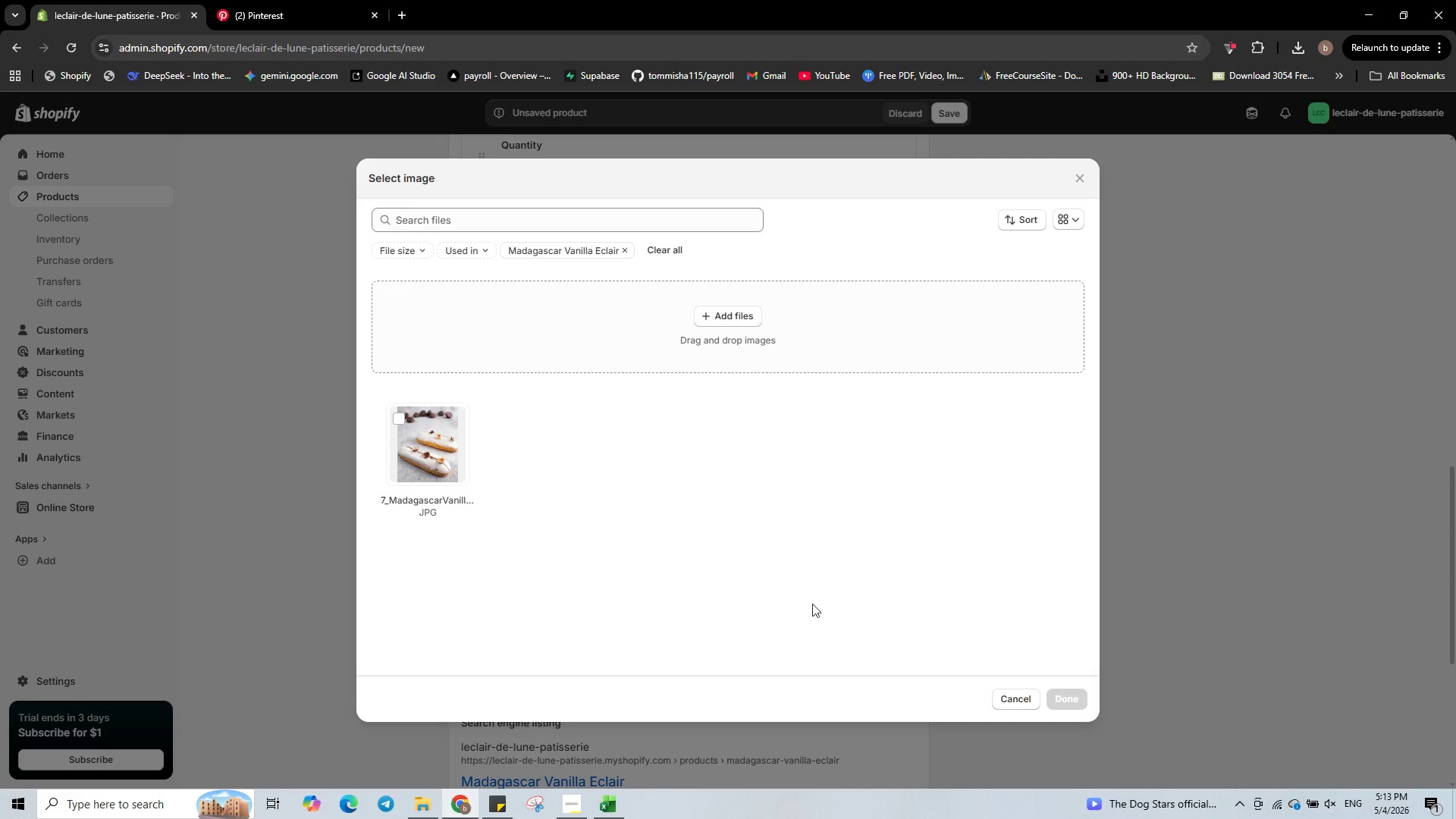 
left_click([401, 422])
 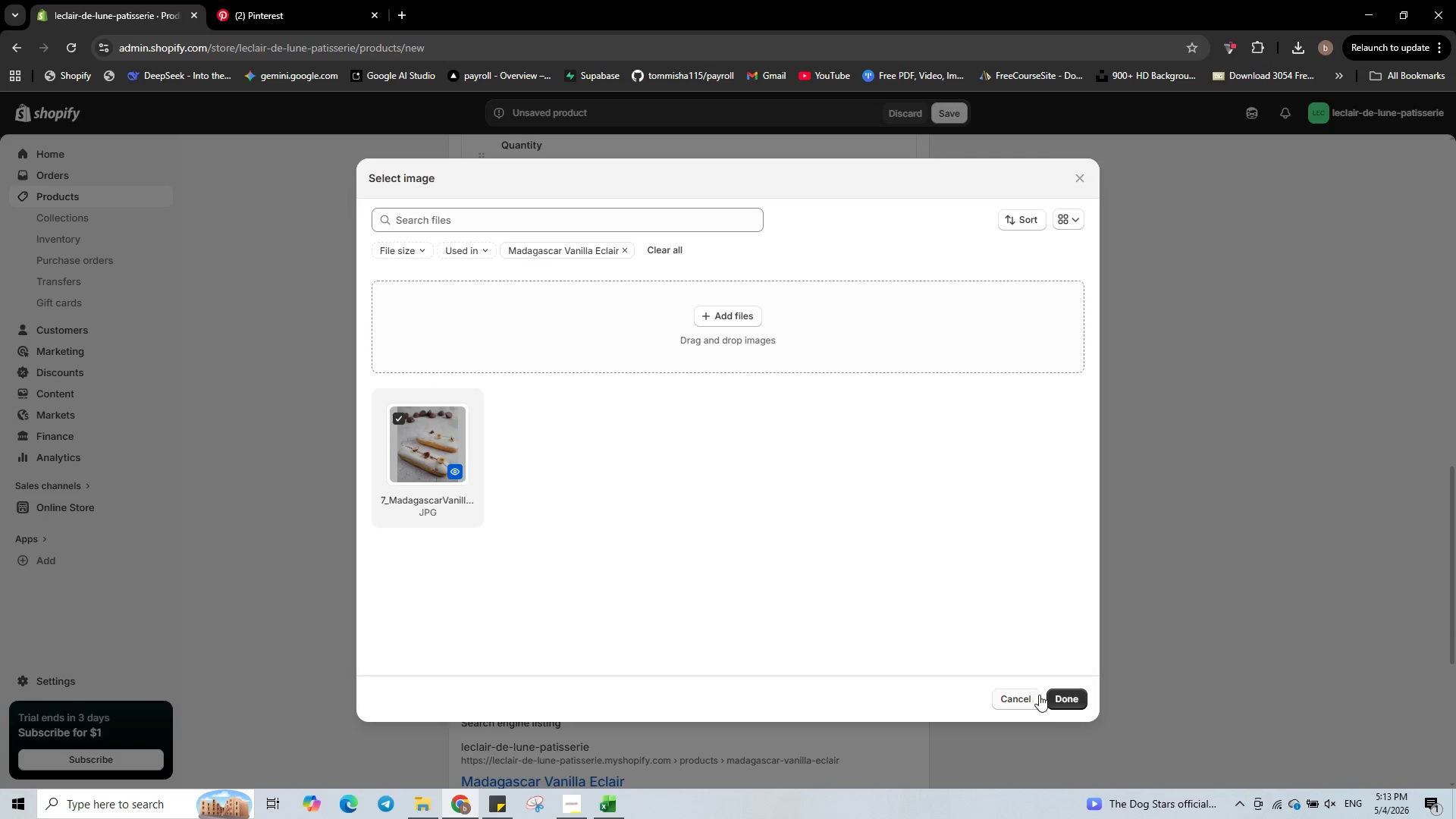 
left_click([1050, 698])
 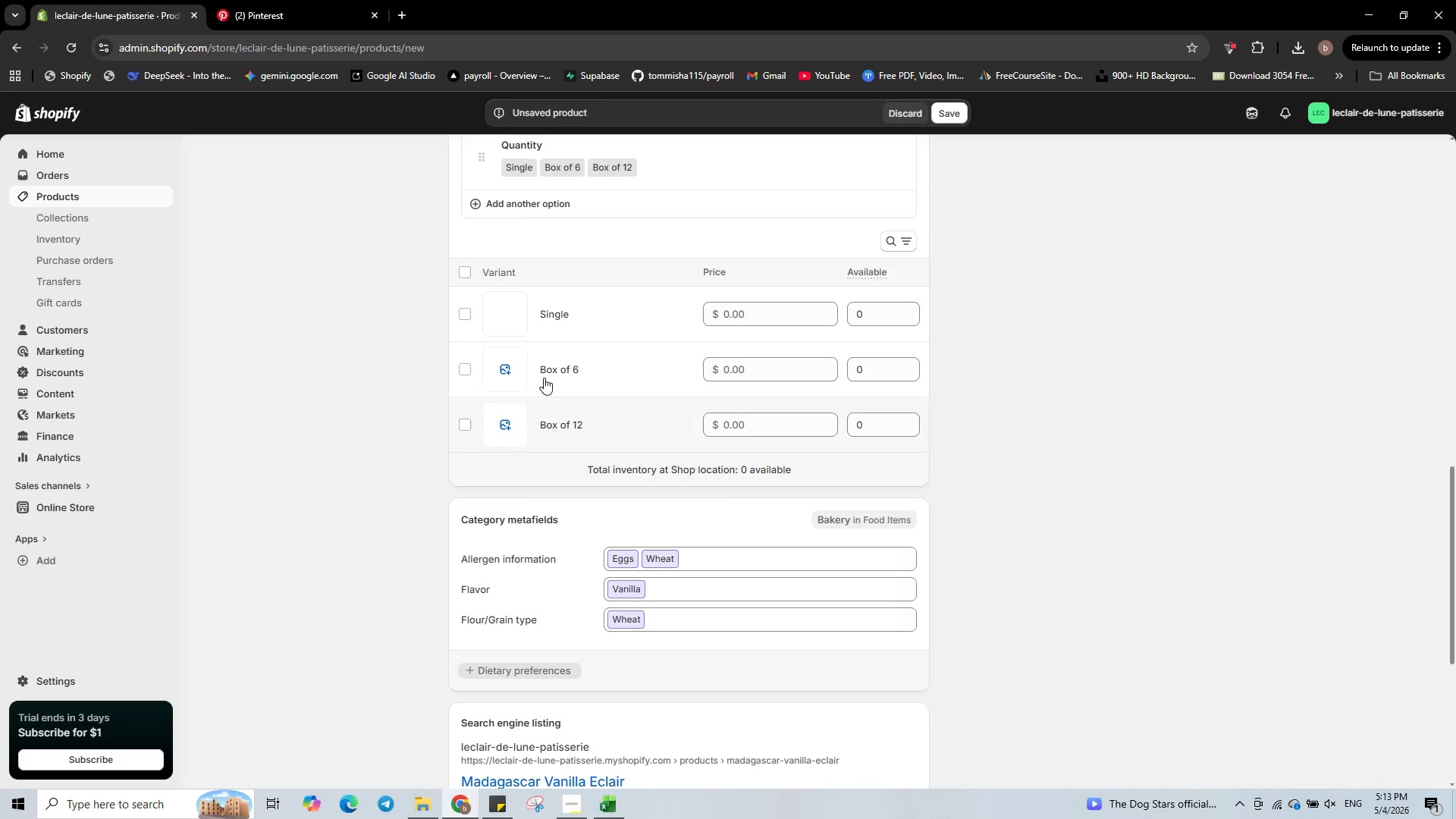 
left_click([516, 366])
 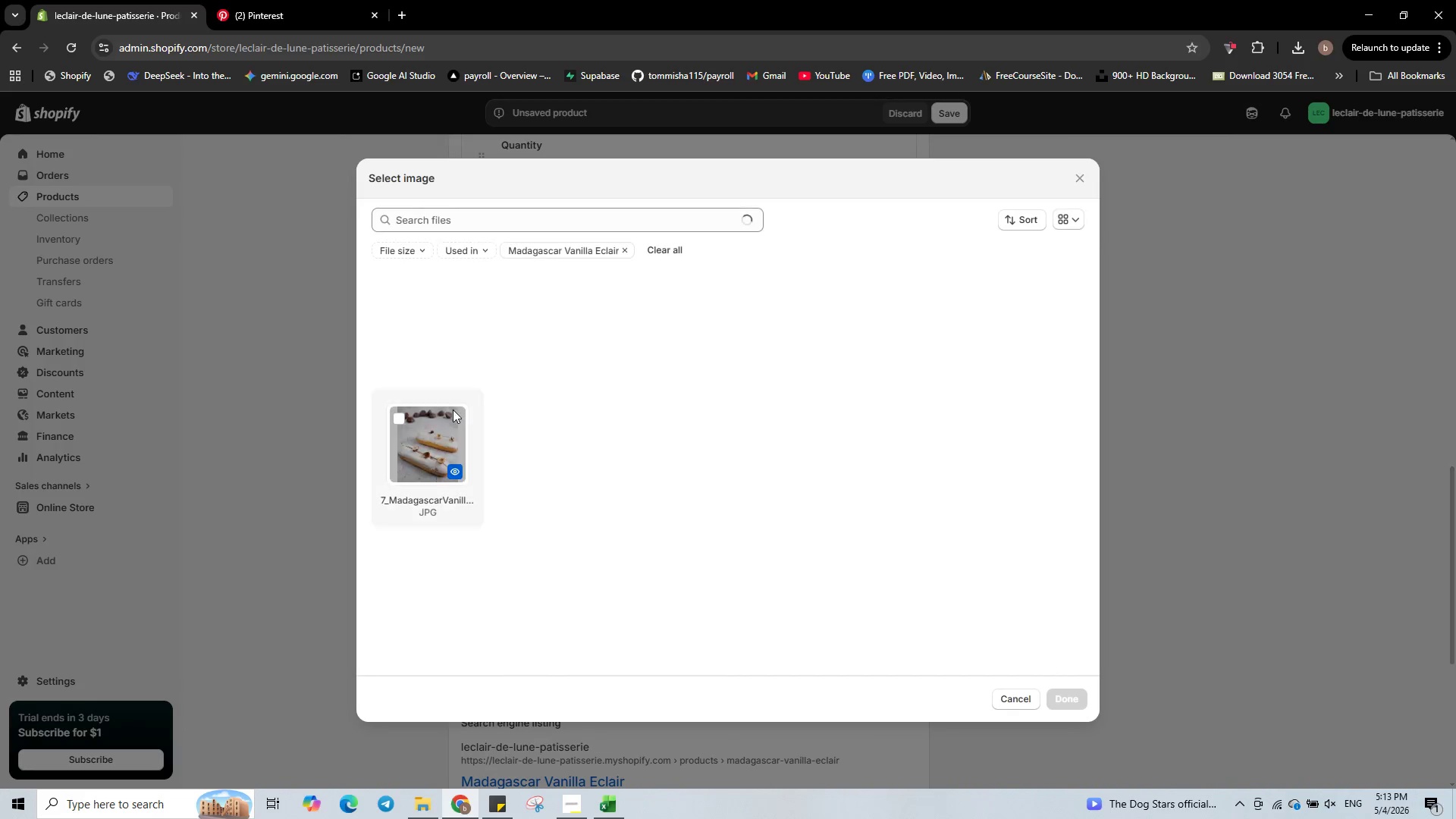 
left_click([431, 427])
 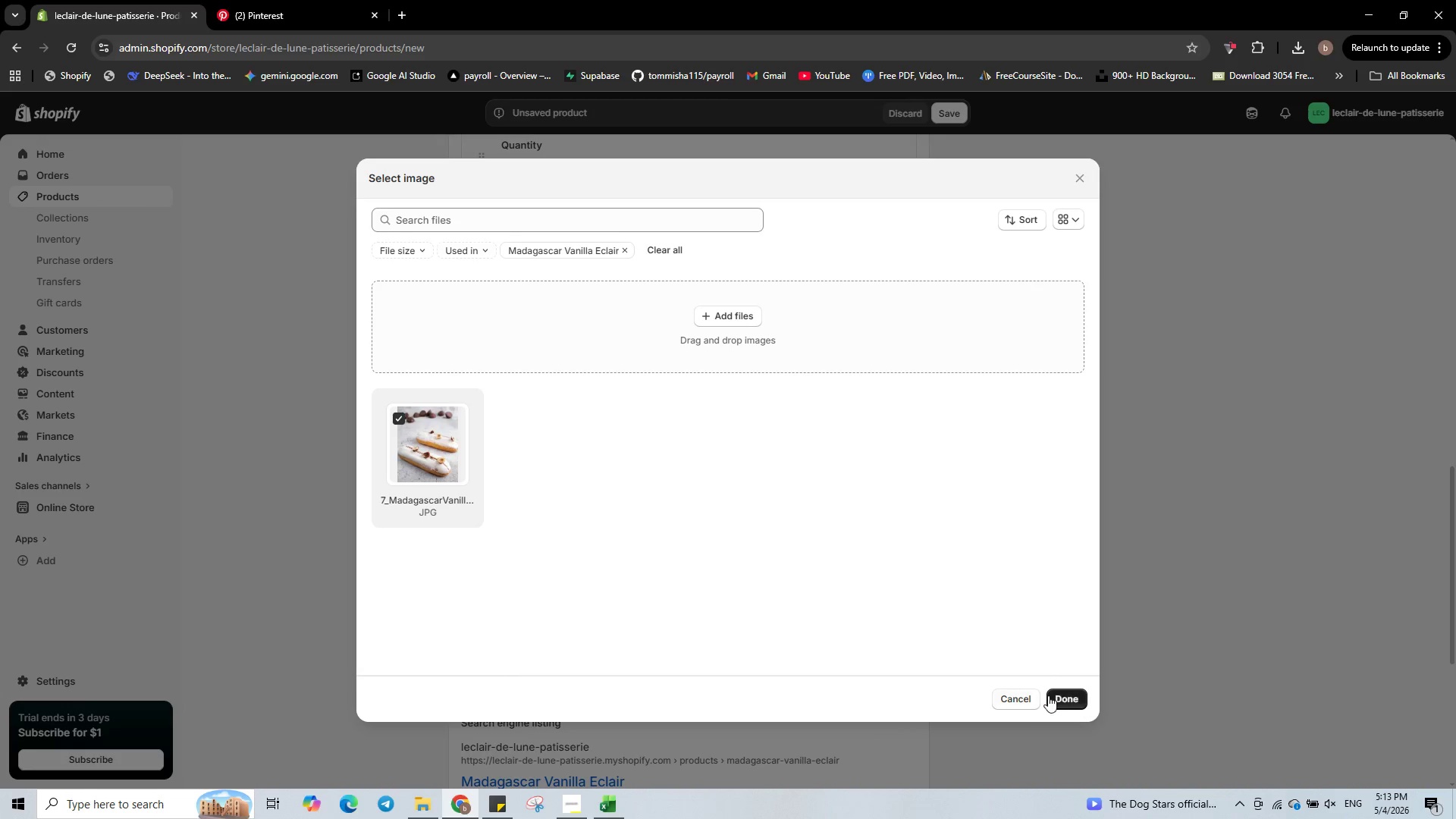 
left_click([1055, 693])
 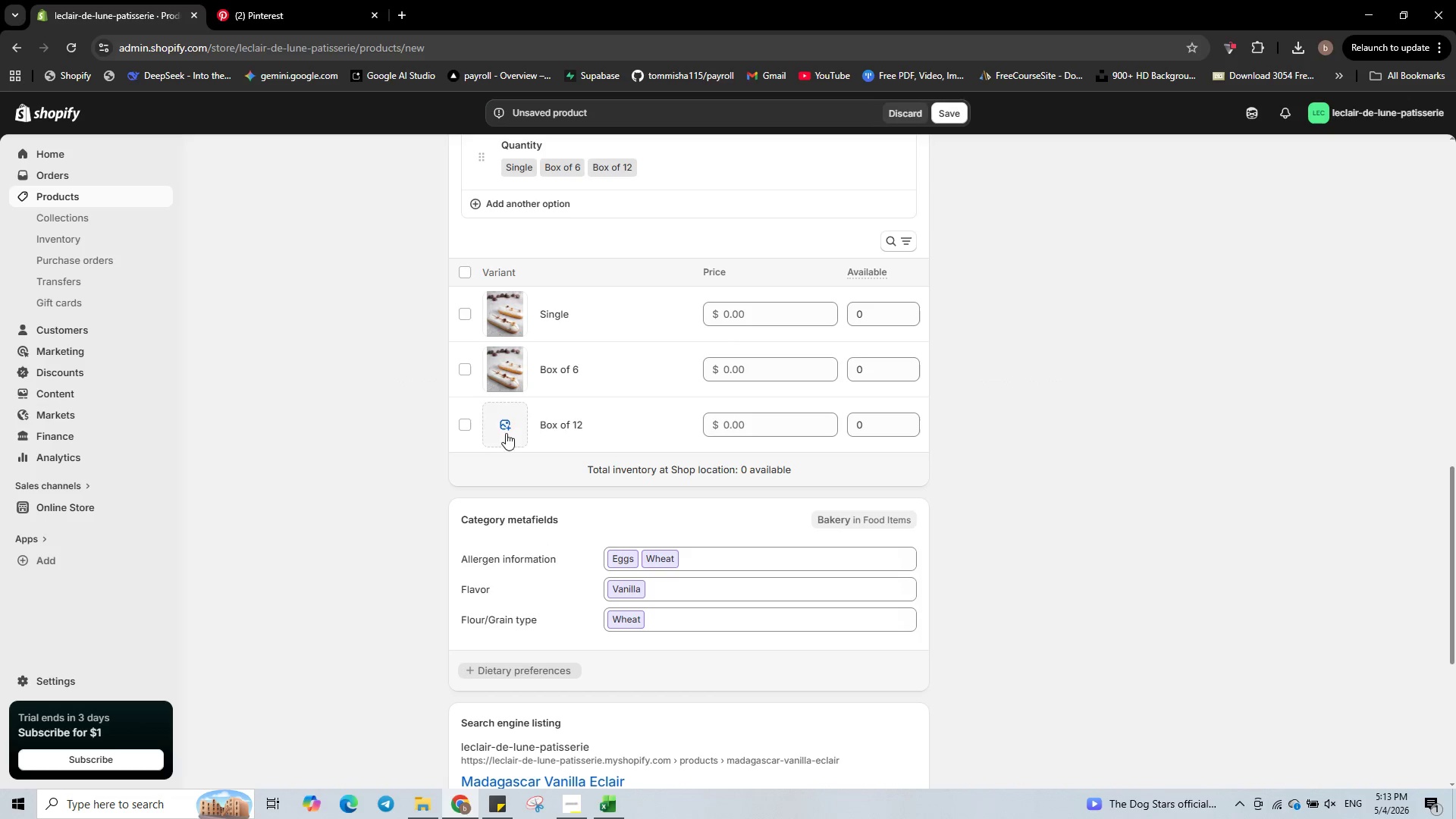 
left_click([509, 415])
 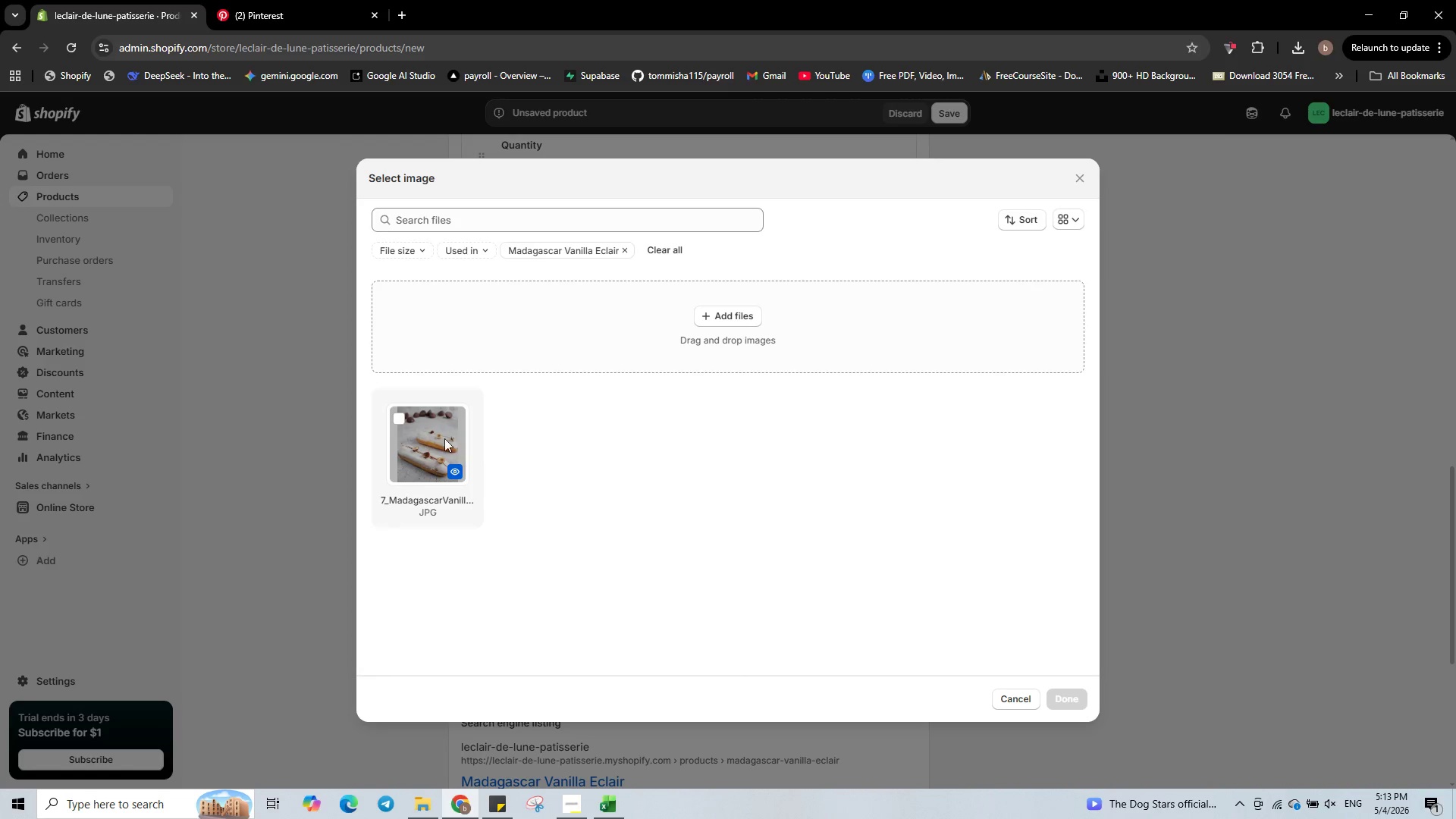 
left_click([416, 435])
 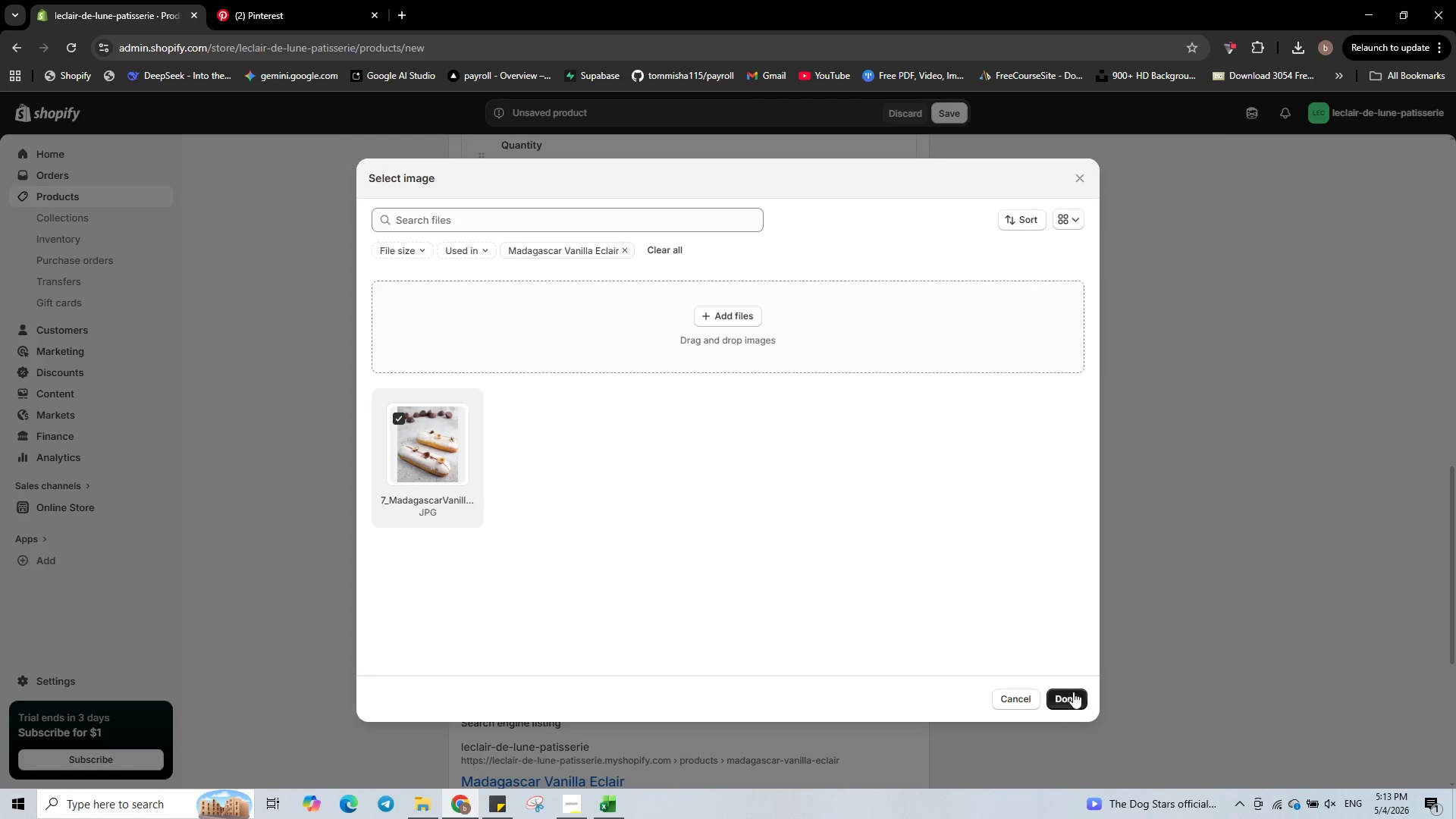 
left_click([1073, 692])
 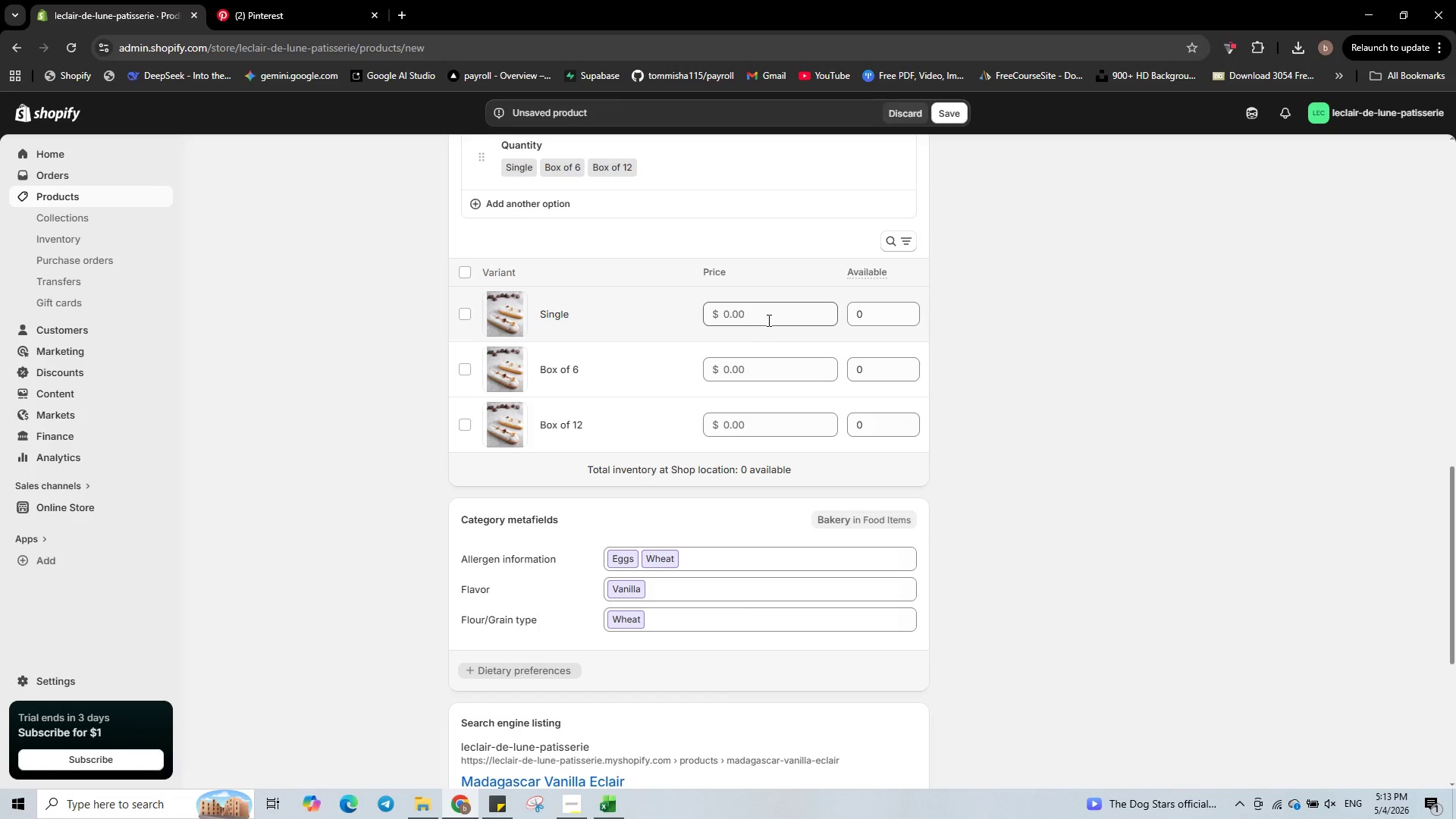 
wait(5.12)
 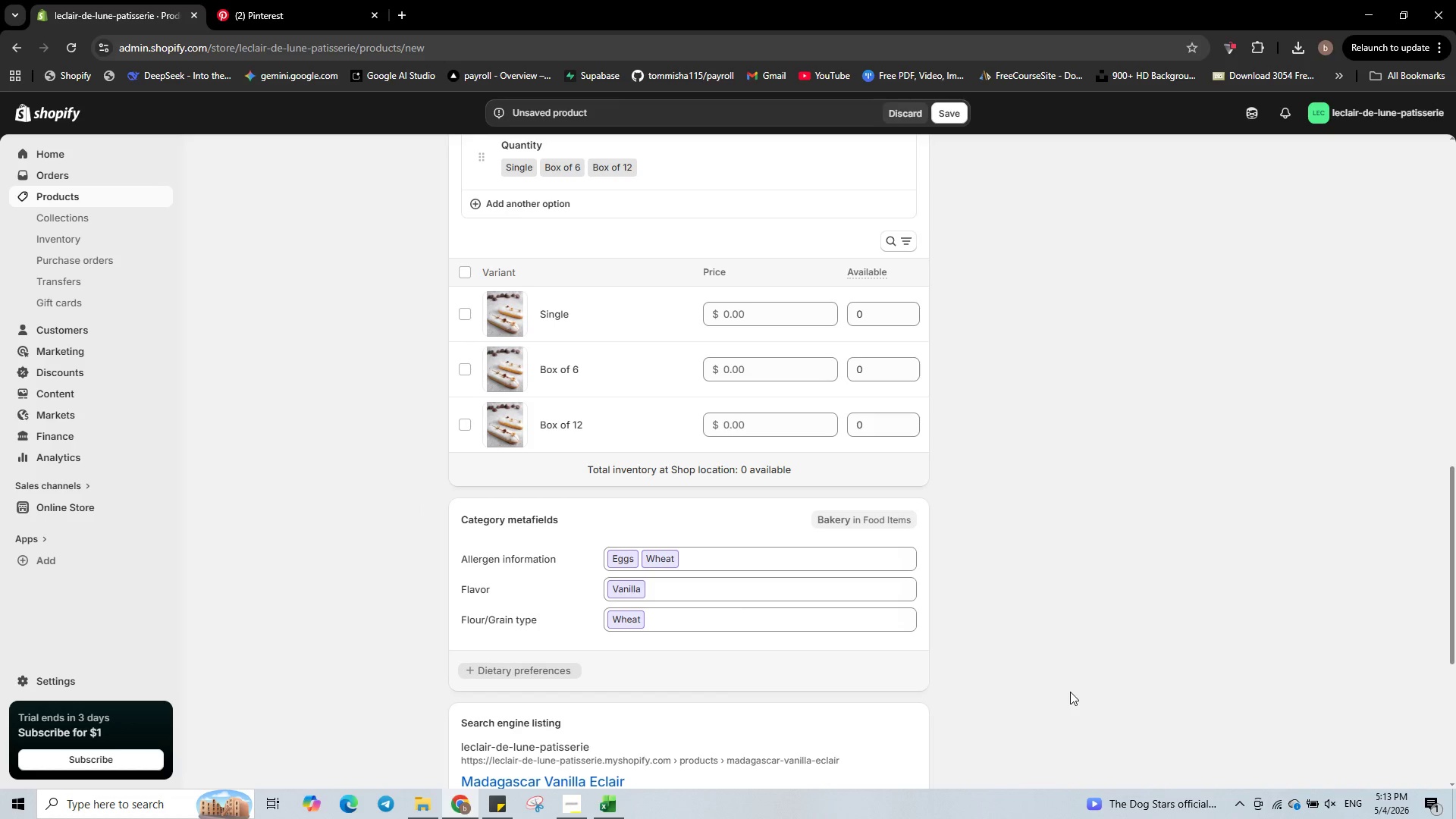 
left_click([767, 321])
 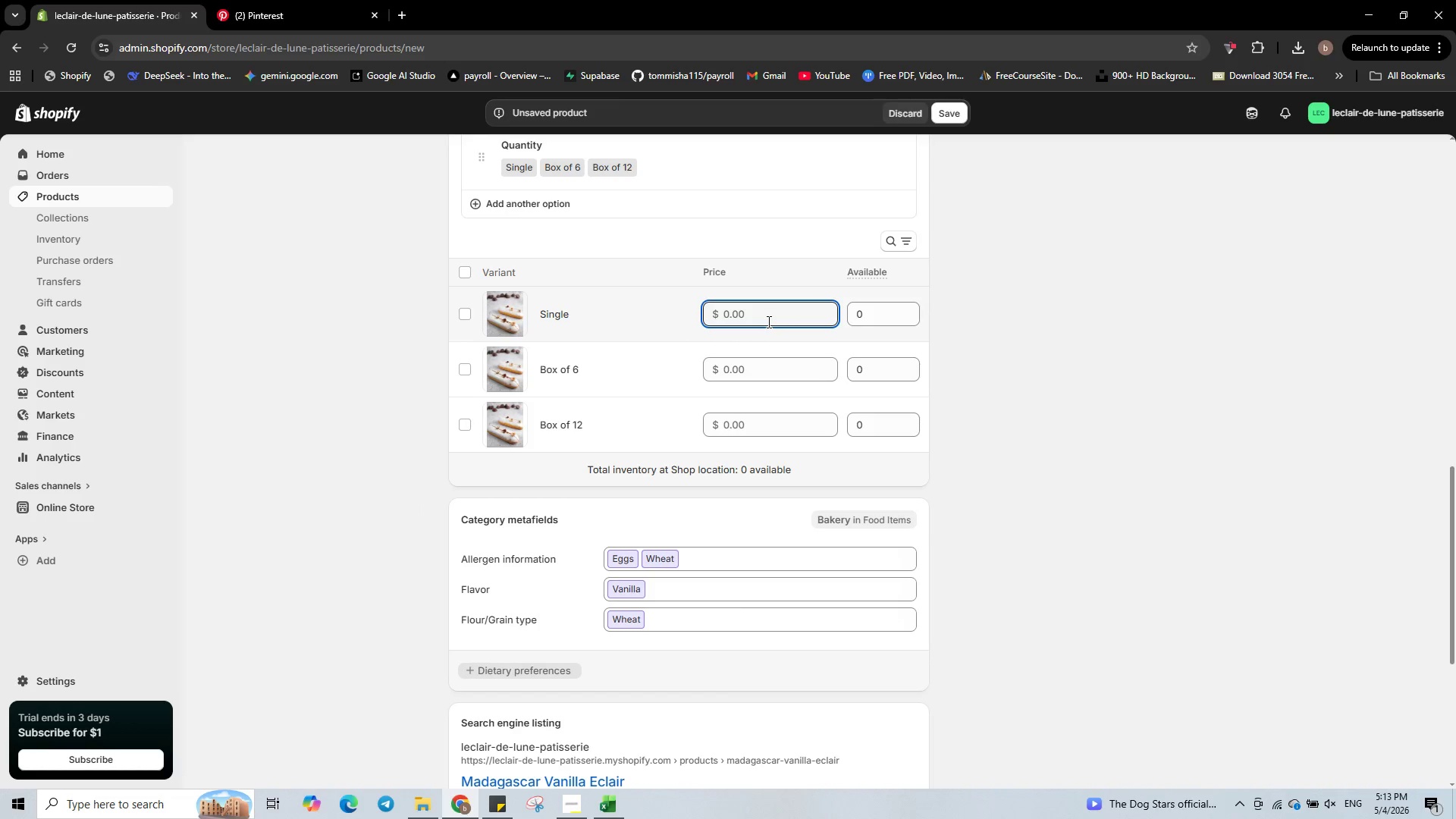 
key(Numpad7)
 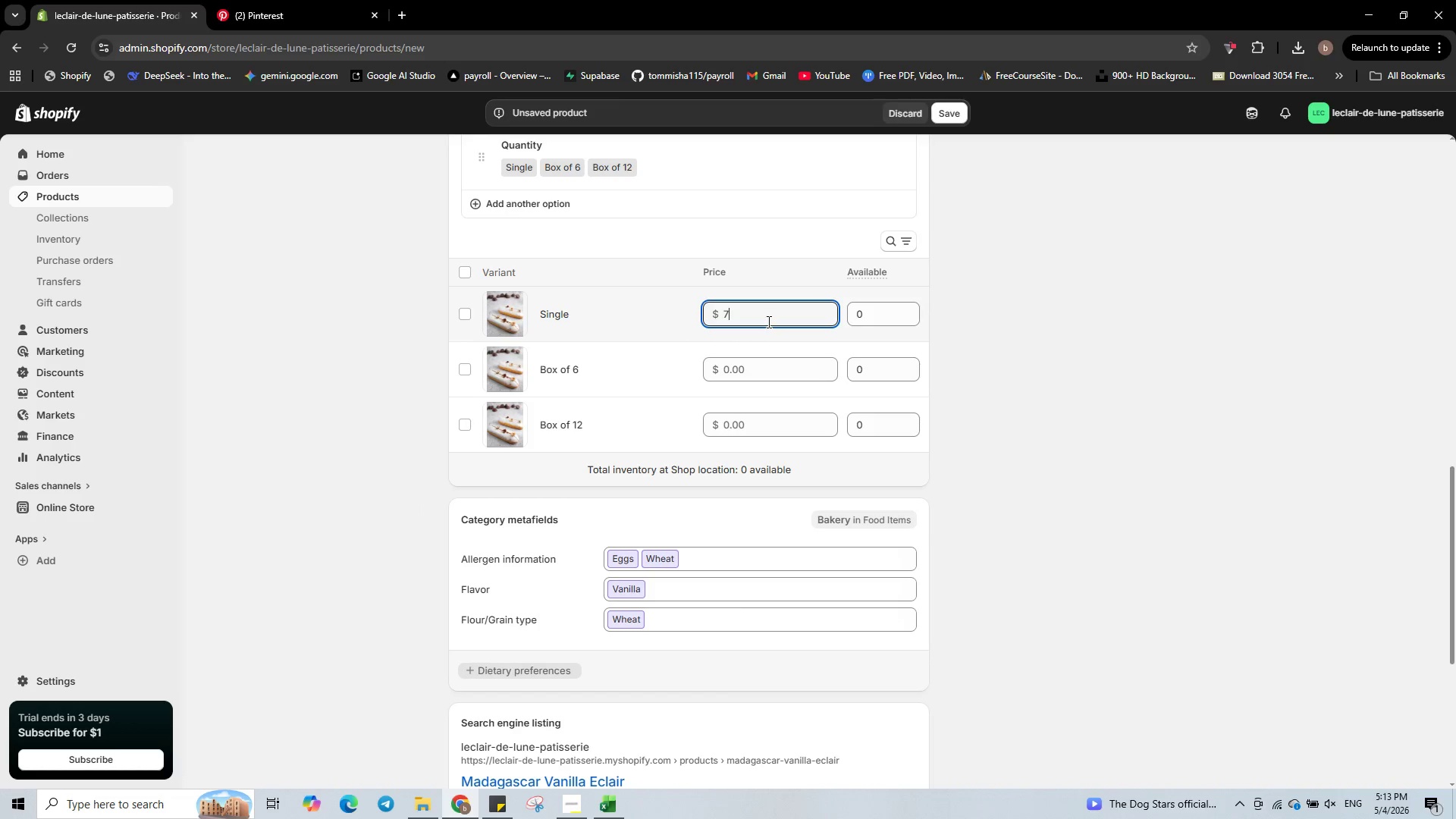 
key(NumpadDecimal)
 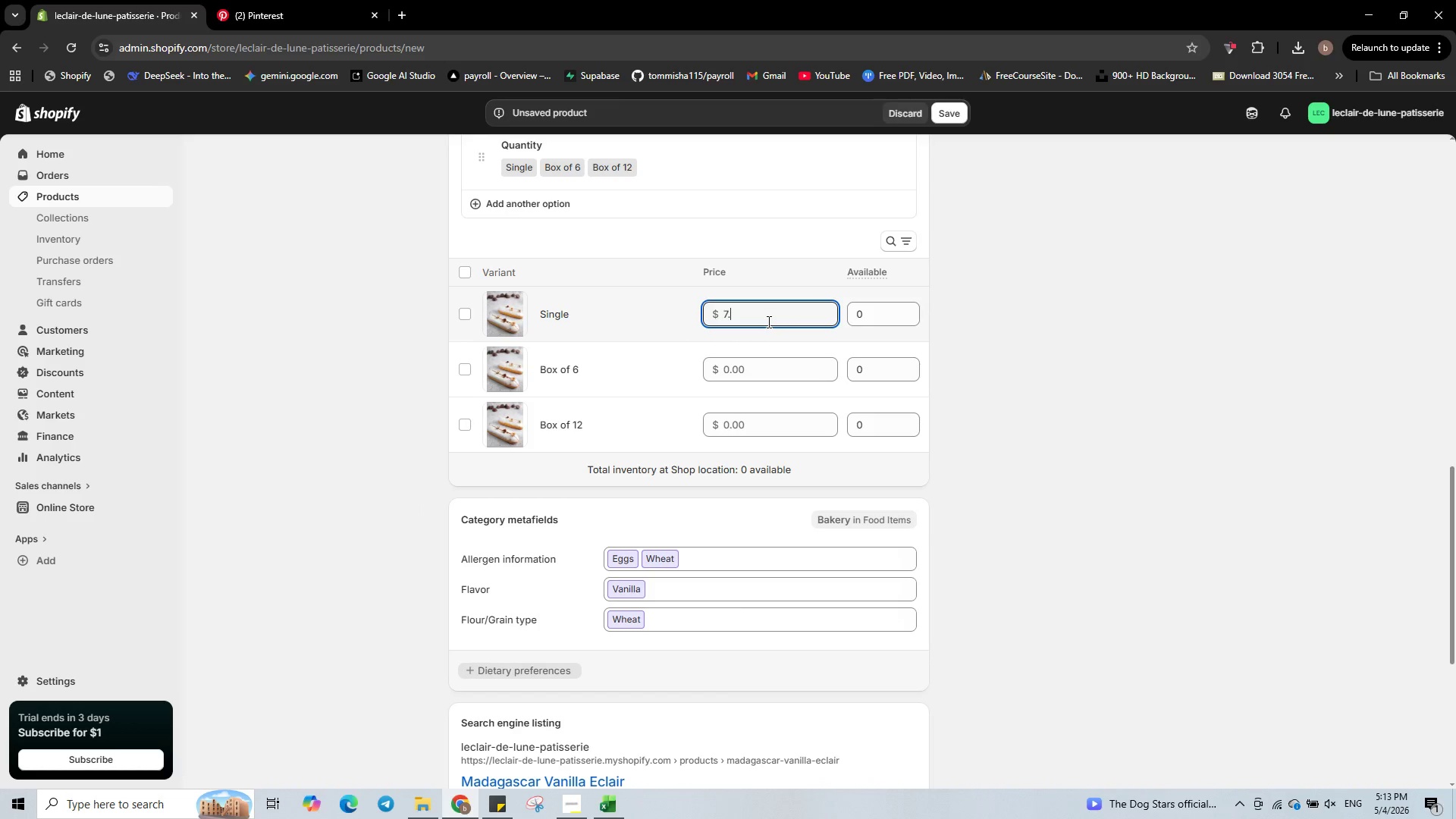 
key(Numpad5)
 